 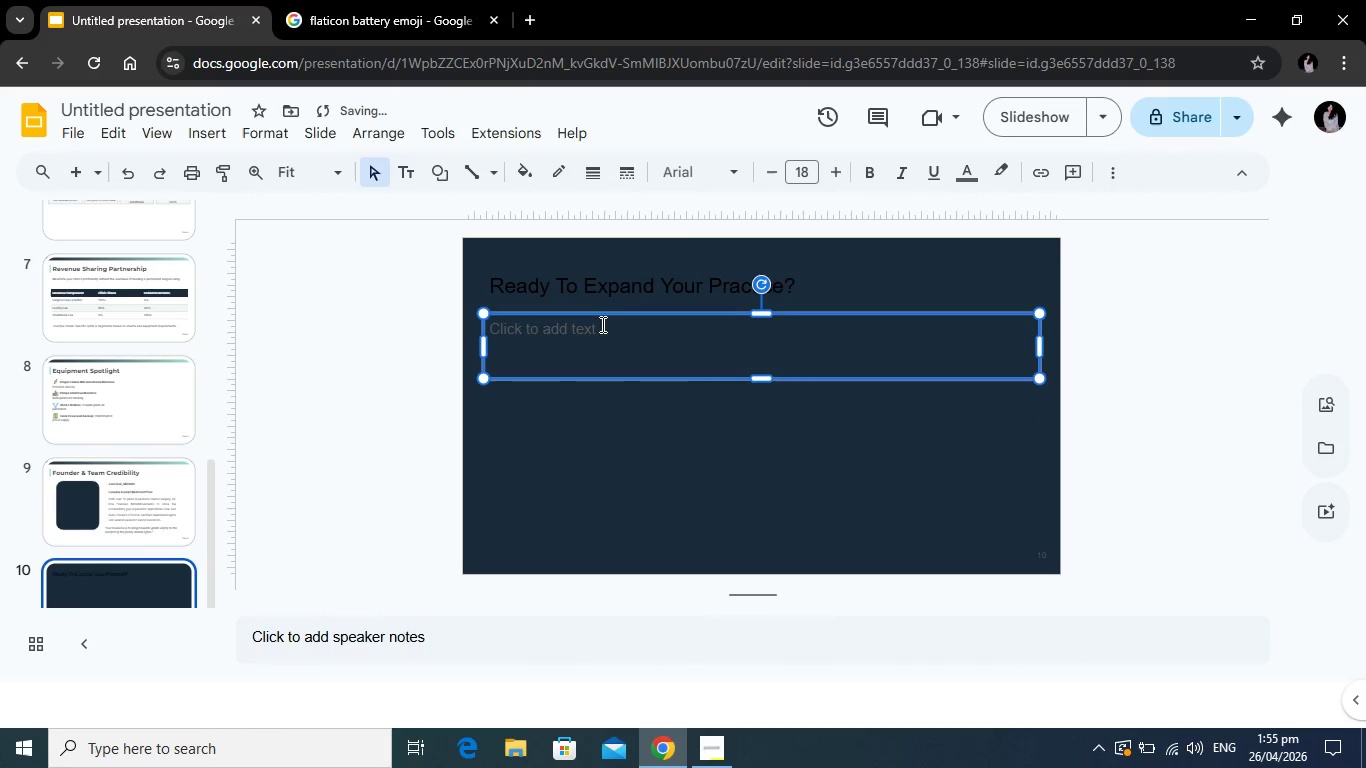 
left_click([599, 325])
 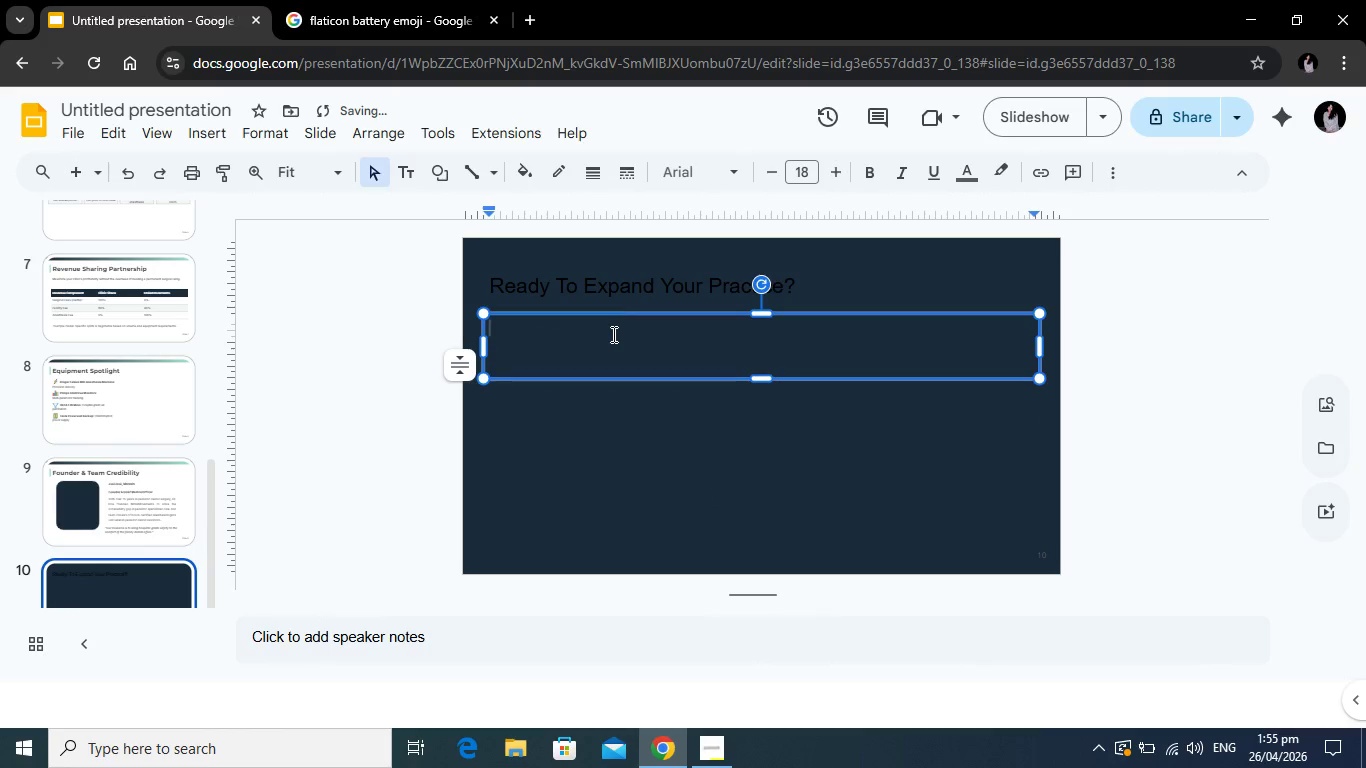 
type(Schedule you complimentary Site Readiness Assessment Today)
key(Backspace)
key(Backspace)
key(Backspace)
key(Backspace)
key(Backspace)
type(today.)
 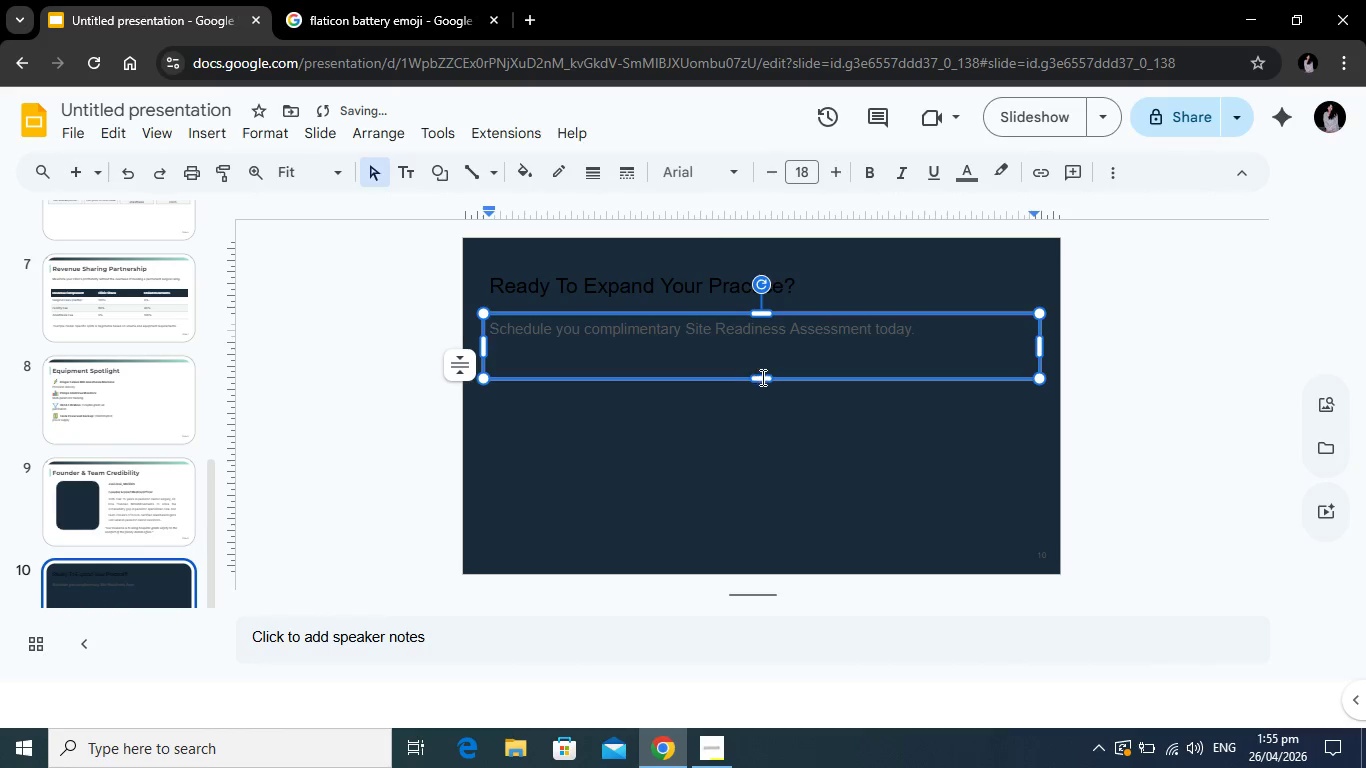 
left_click_drag(start_coordinate=[762, 378], to_coordinate=[767, 351])
 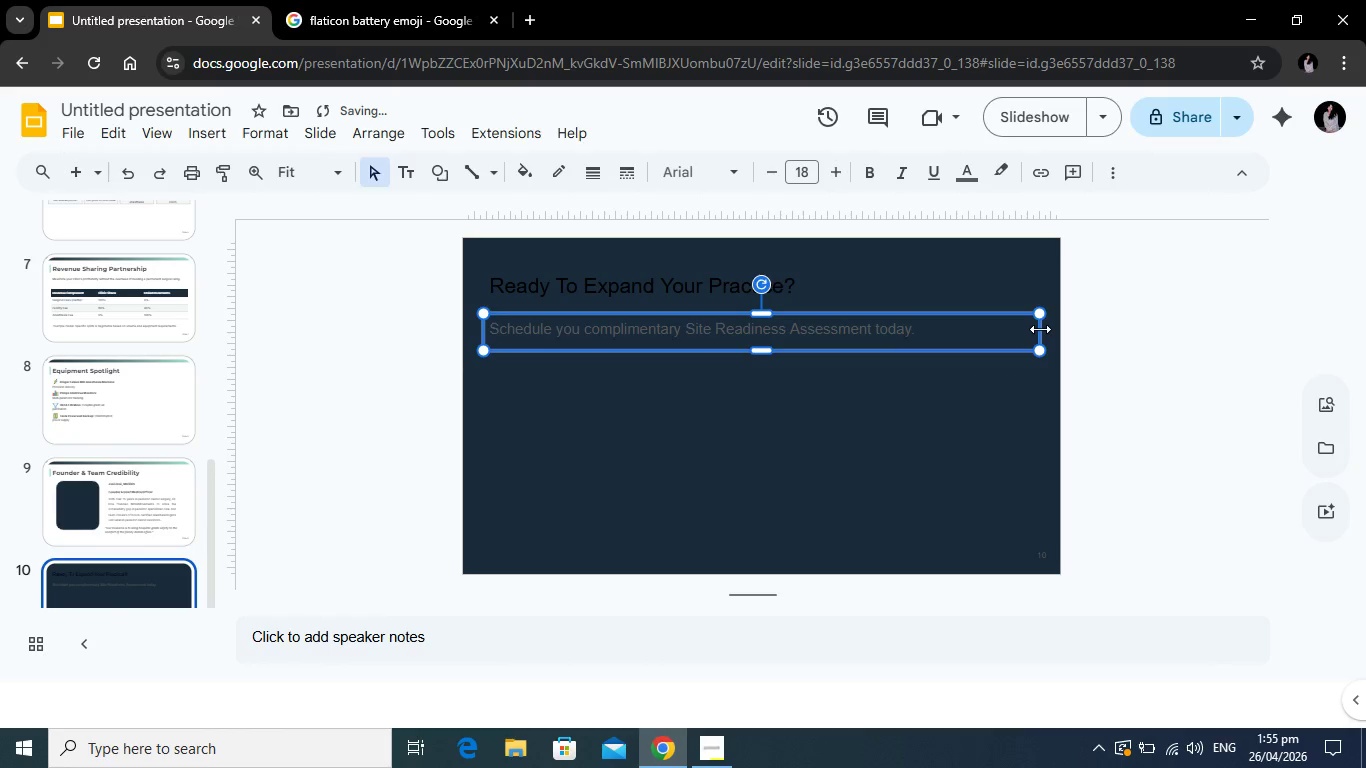 
left_click_drag(start_coordinate=[1040, 329], to_coordinate=[920, 326])
 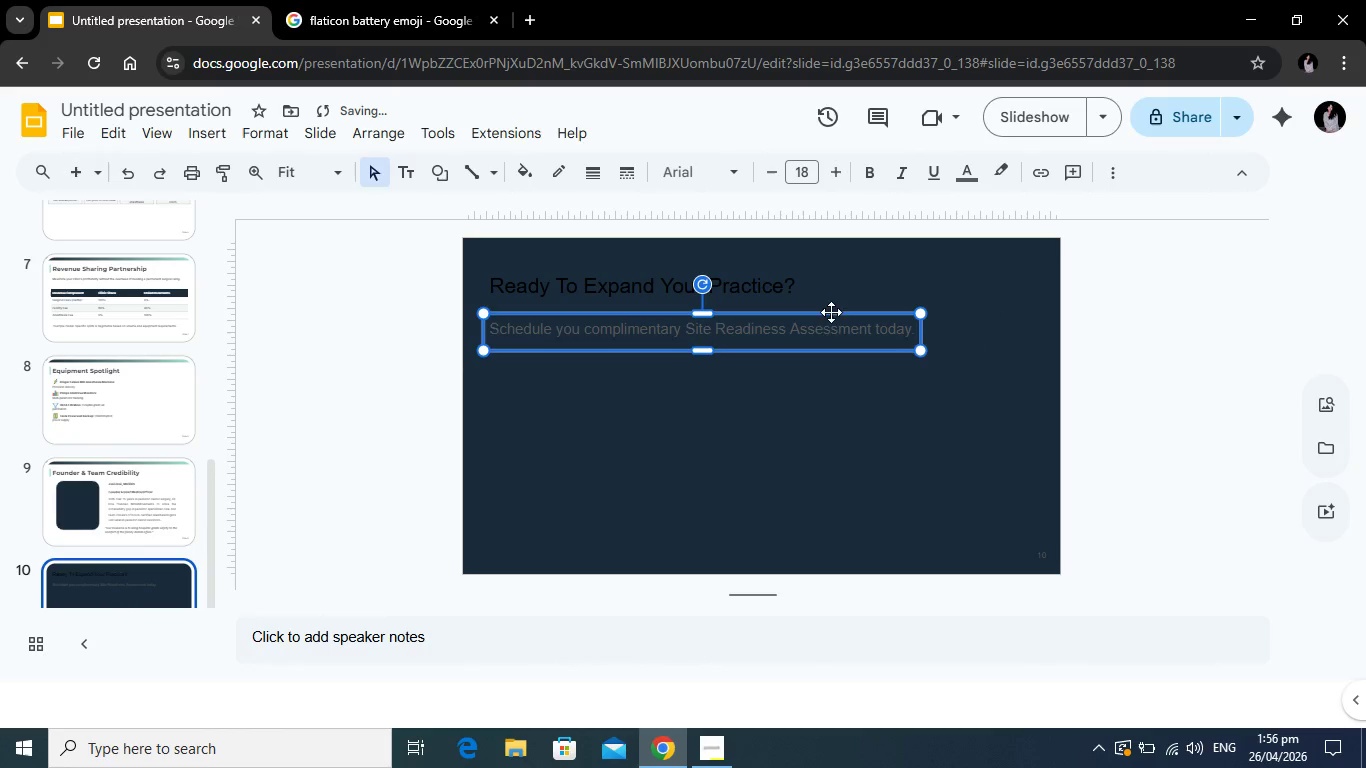 
left_click_drag(start_coordinate=[831, 315], to_coordinate=[897, 348])
 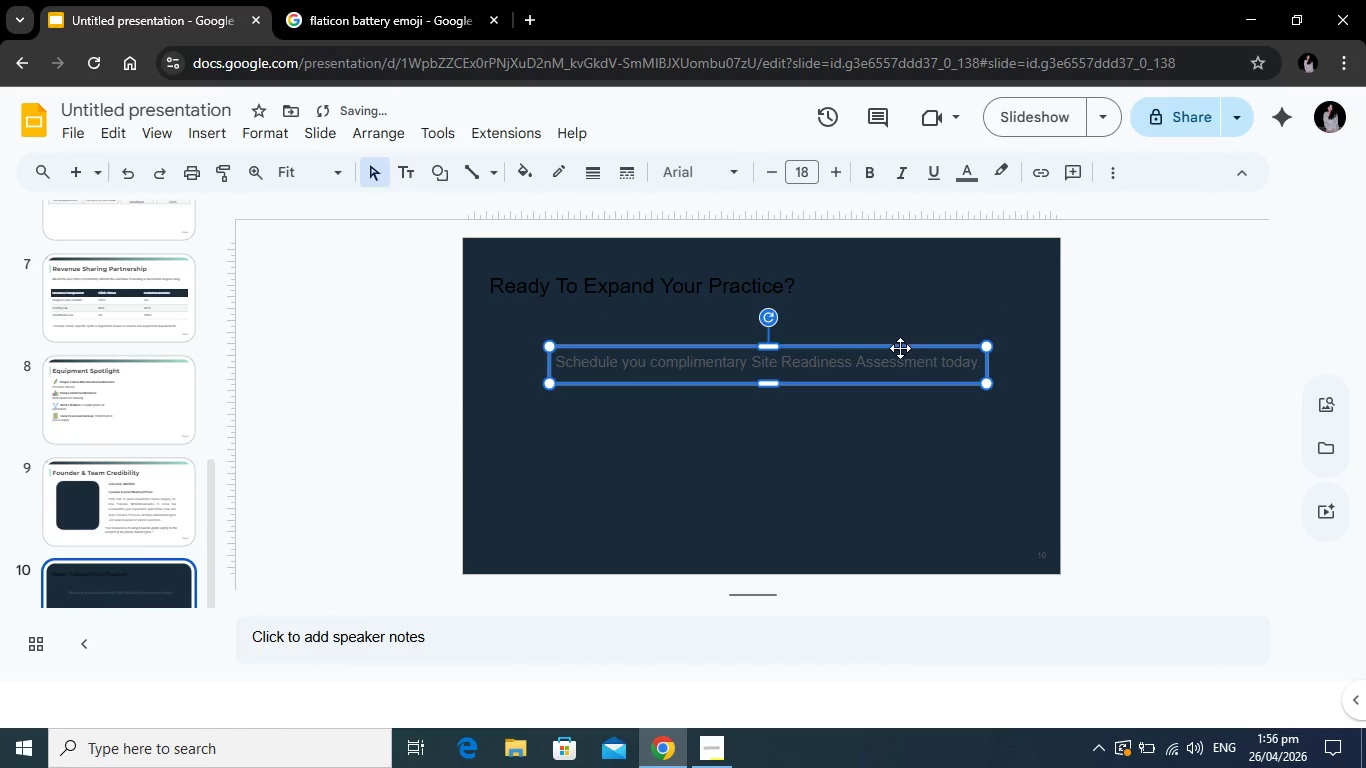 
left_click_drag(start_coordinate=[900, 348], to_coordinate=[894, 348])
 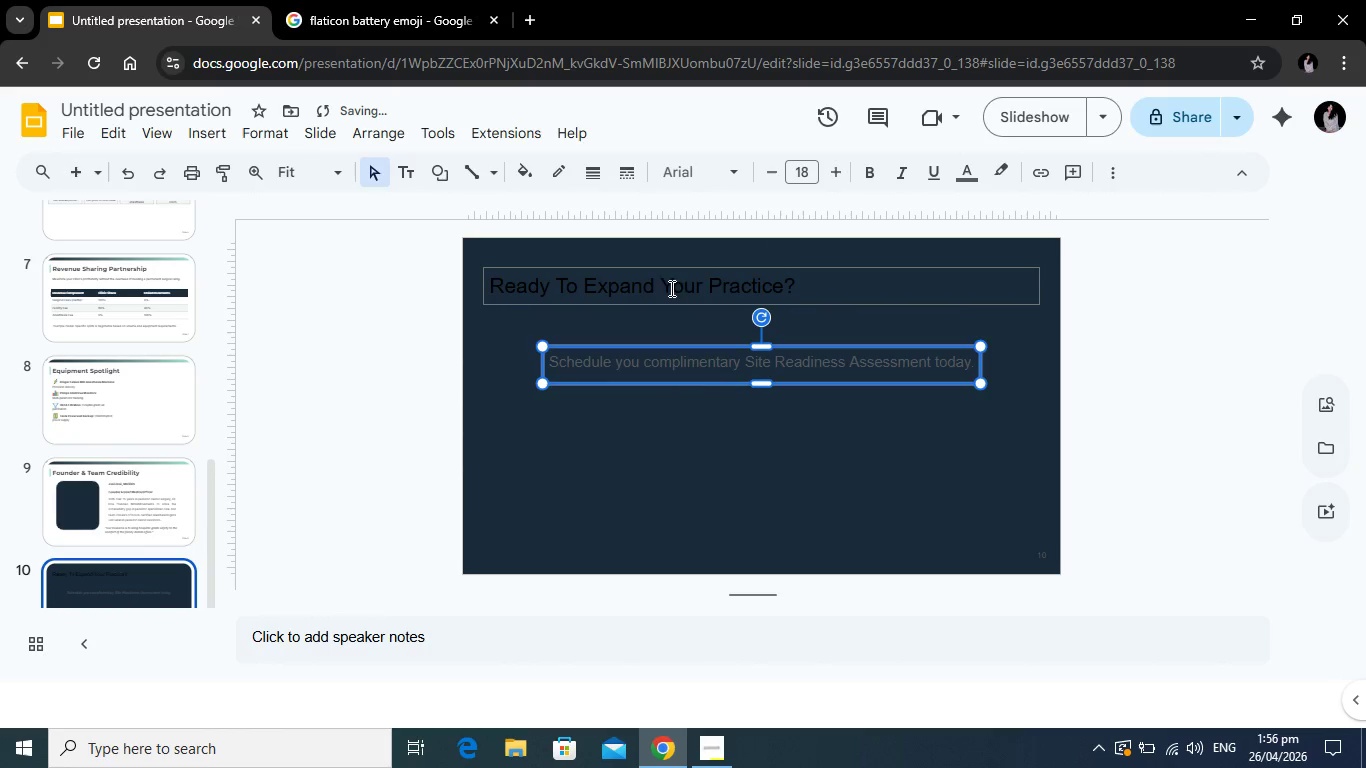 
left_click([670, 288])
 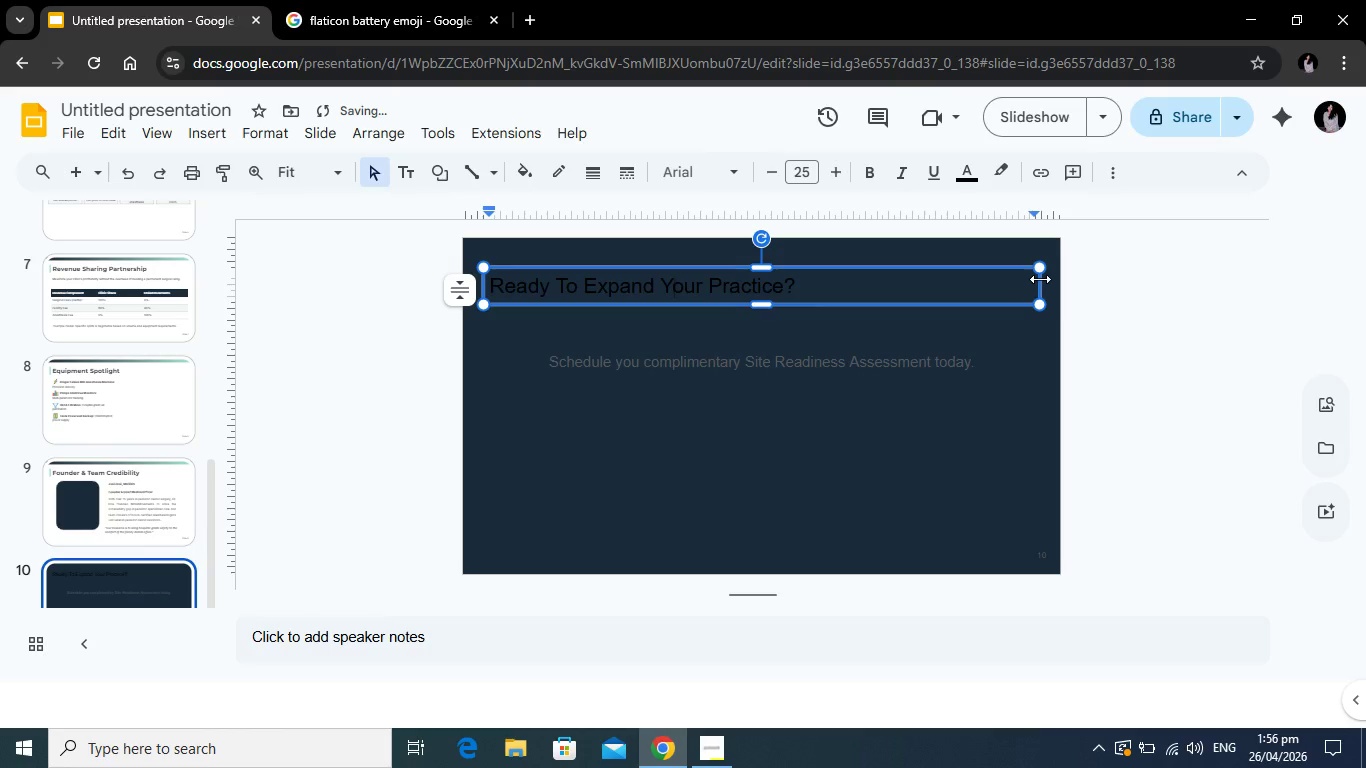 
left_click_drag(start_coordinate=[1041, 279], to_coordinate=[846, 284])
 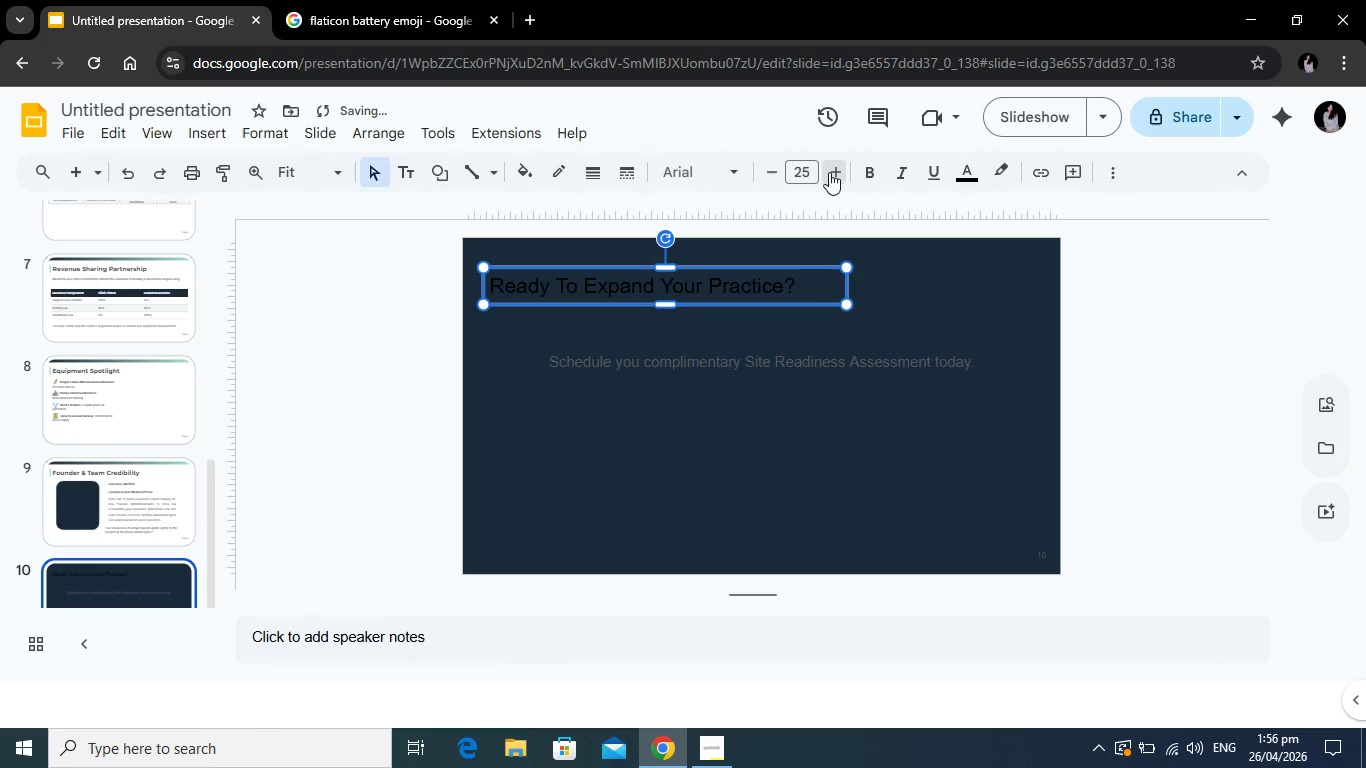 
double_click([829, 172])
 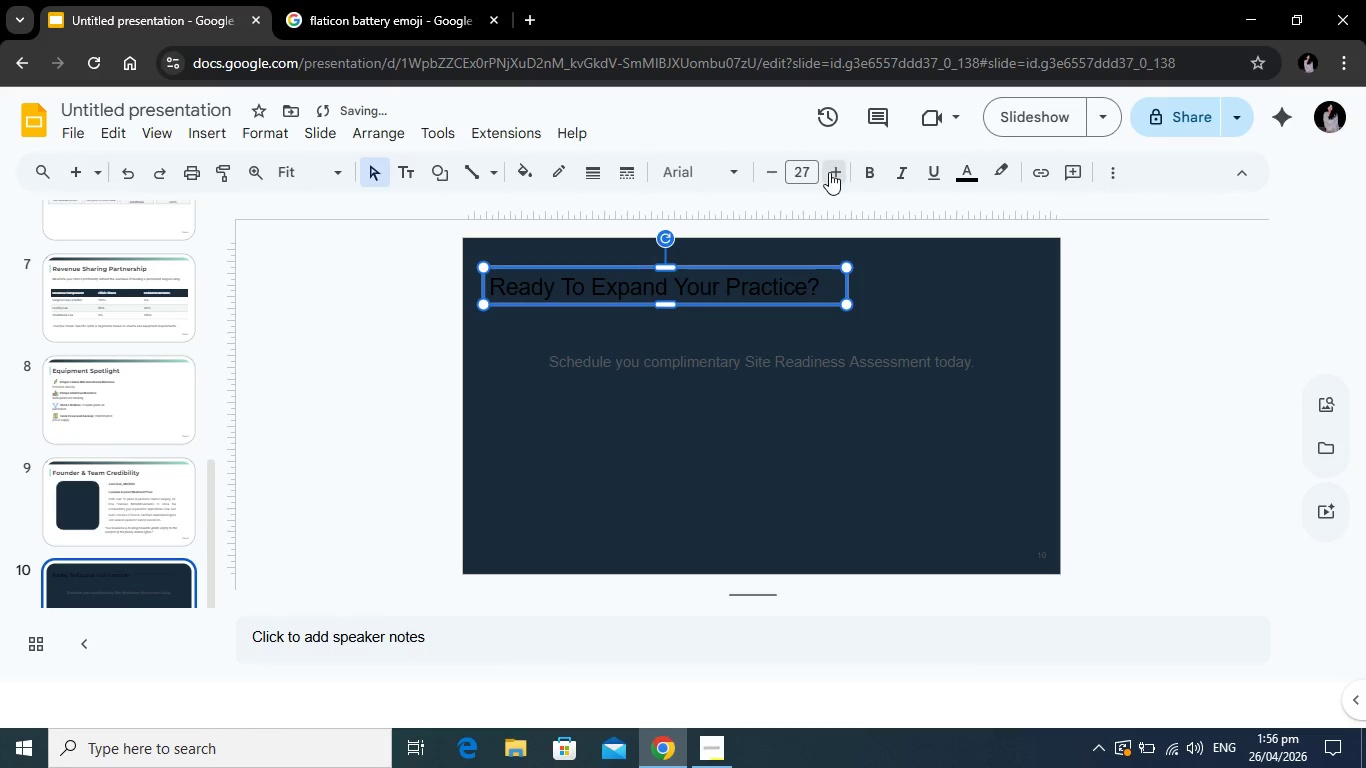 
triple_click([829, 172])
 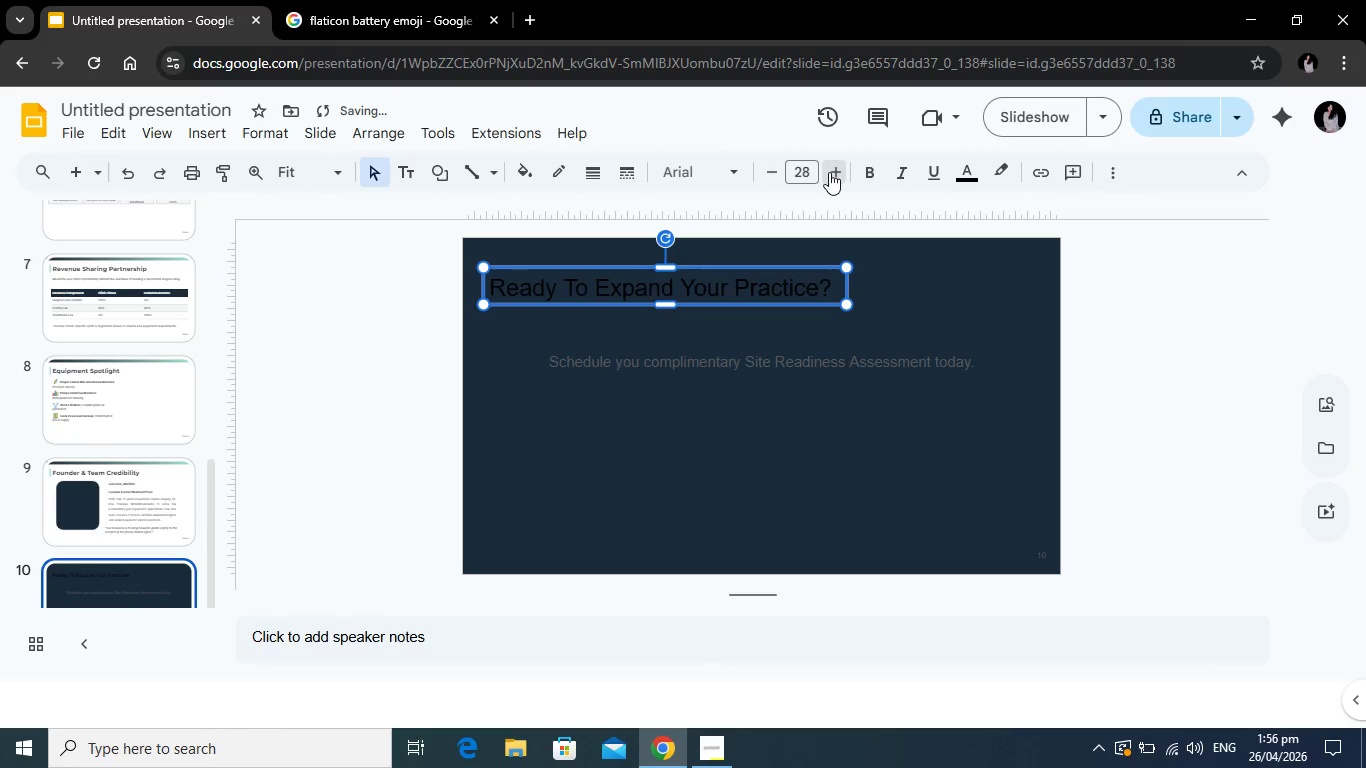 
triple_click([829, 172])
 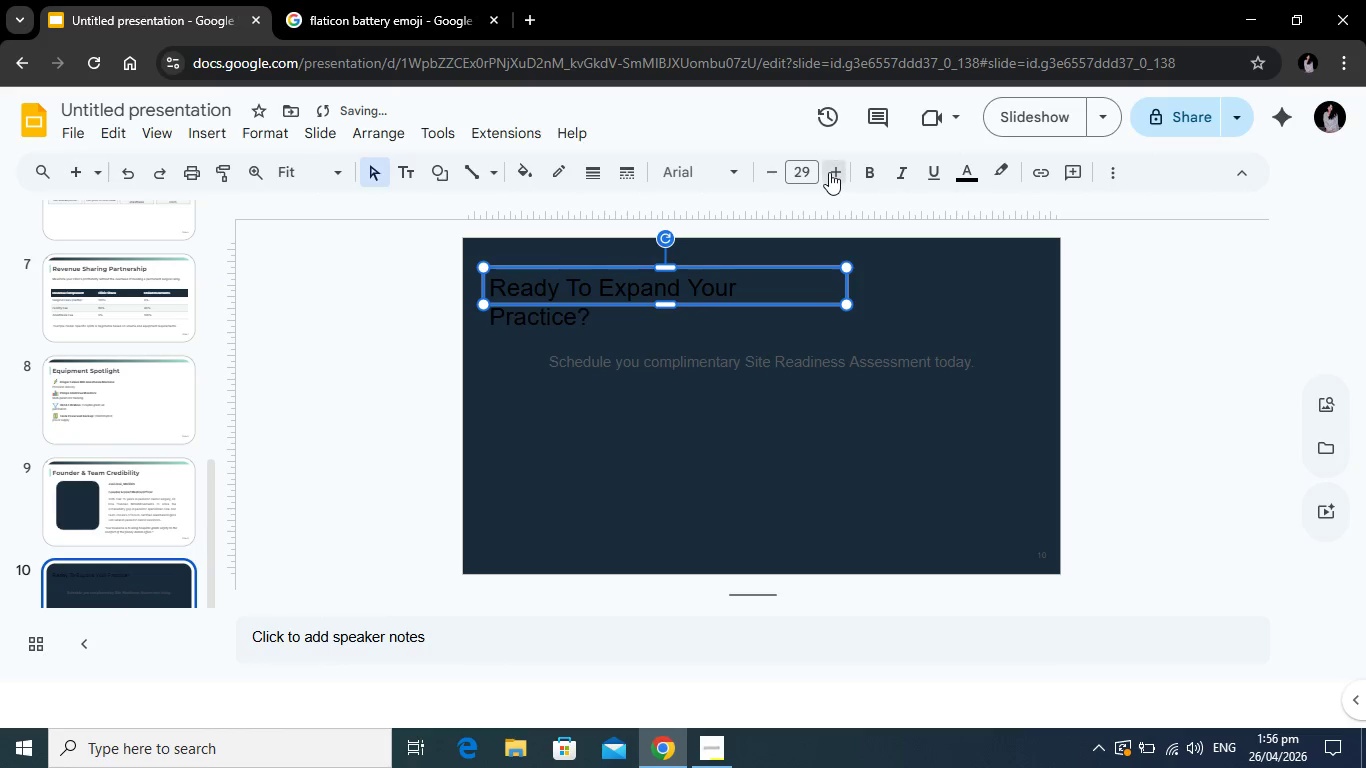 
triple_click([829, 172])
 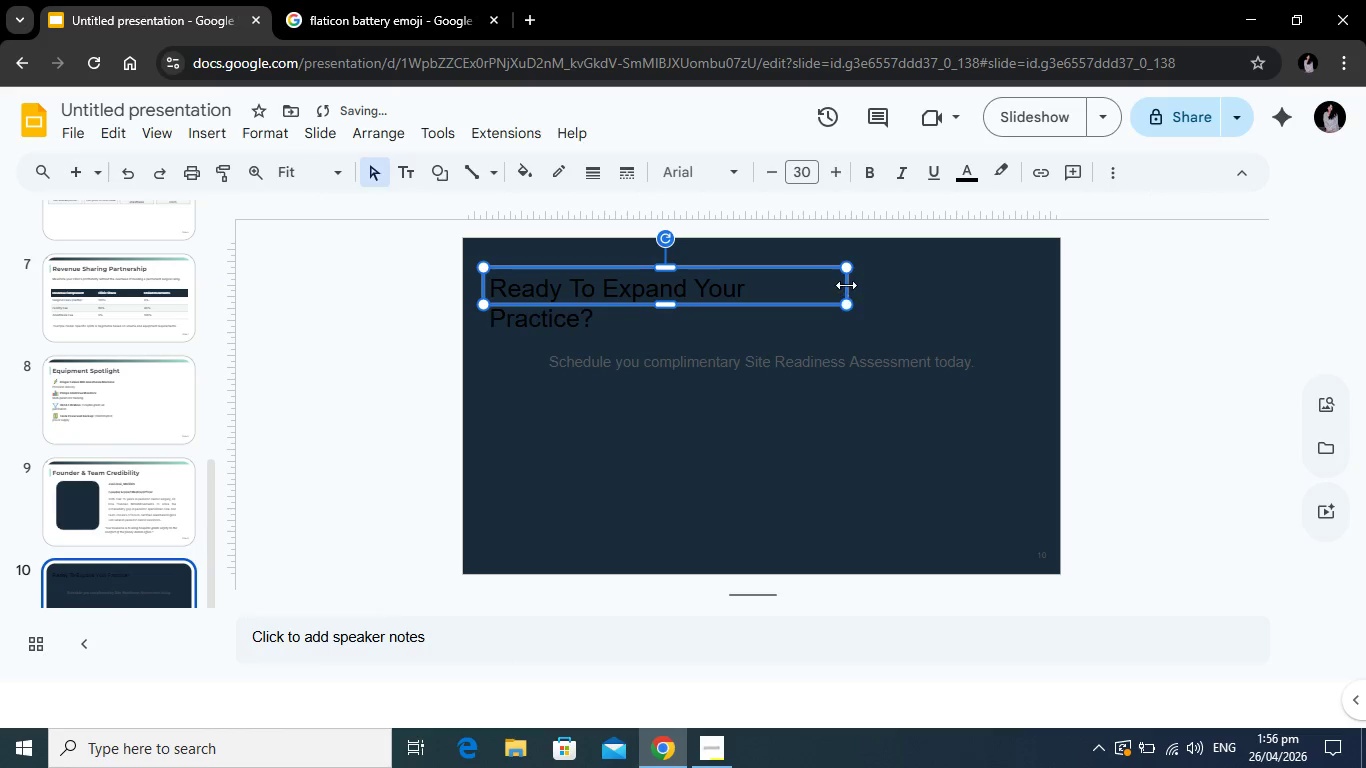 
left_click_drag(start_coordinate=[846, 285], to_coordinate=[941, 288])
 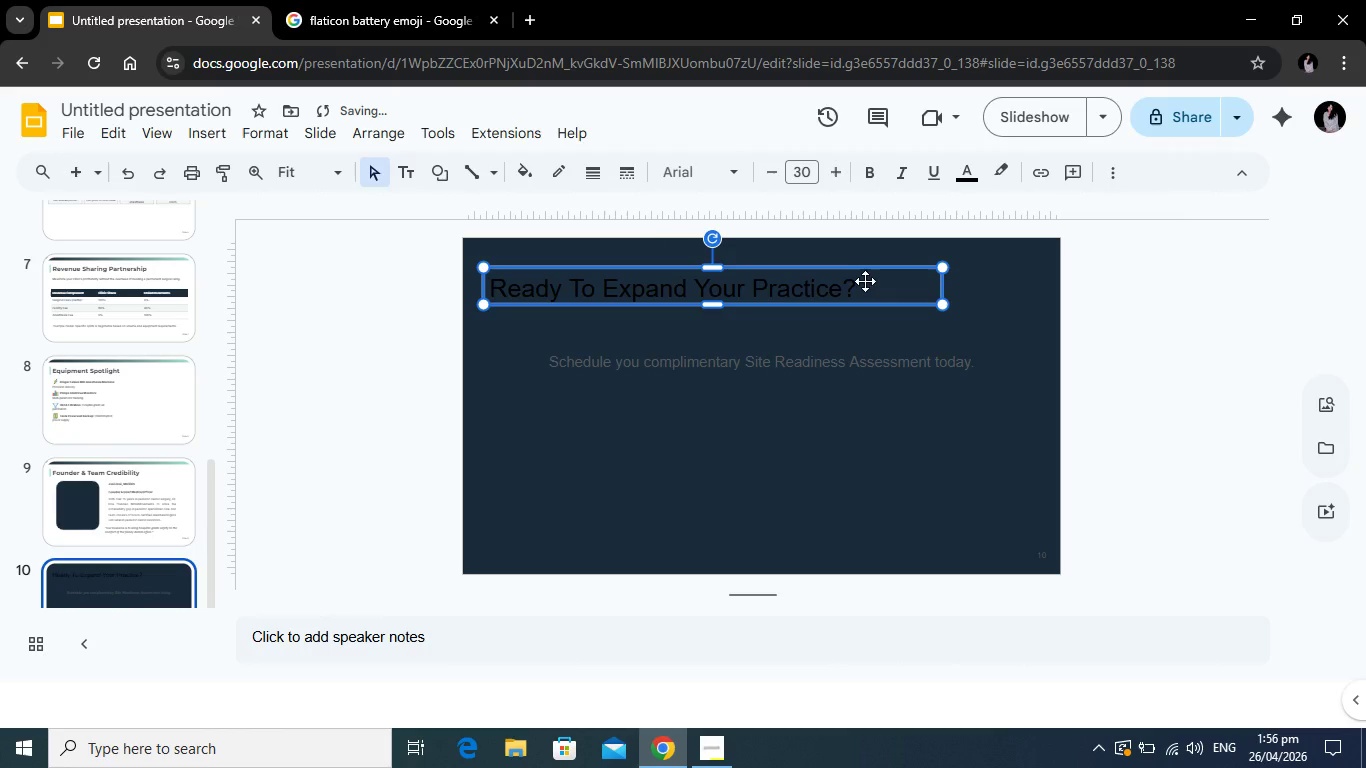 
left_click([866, 283])
 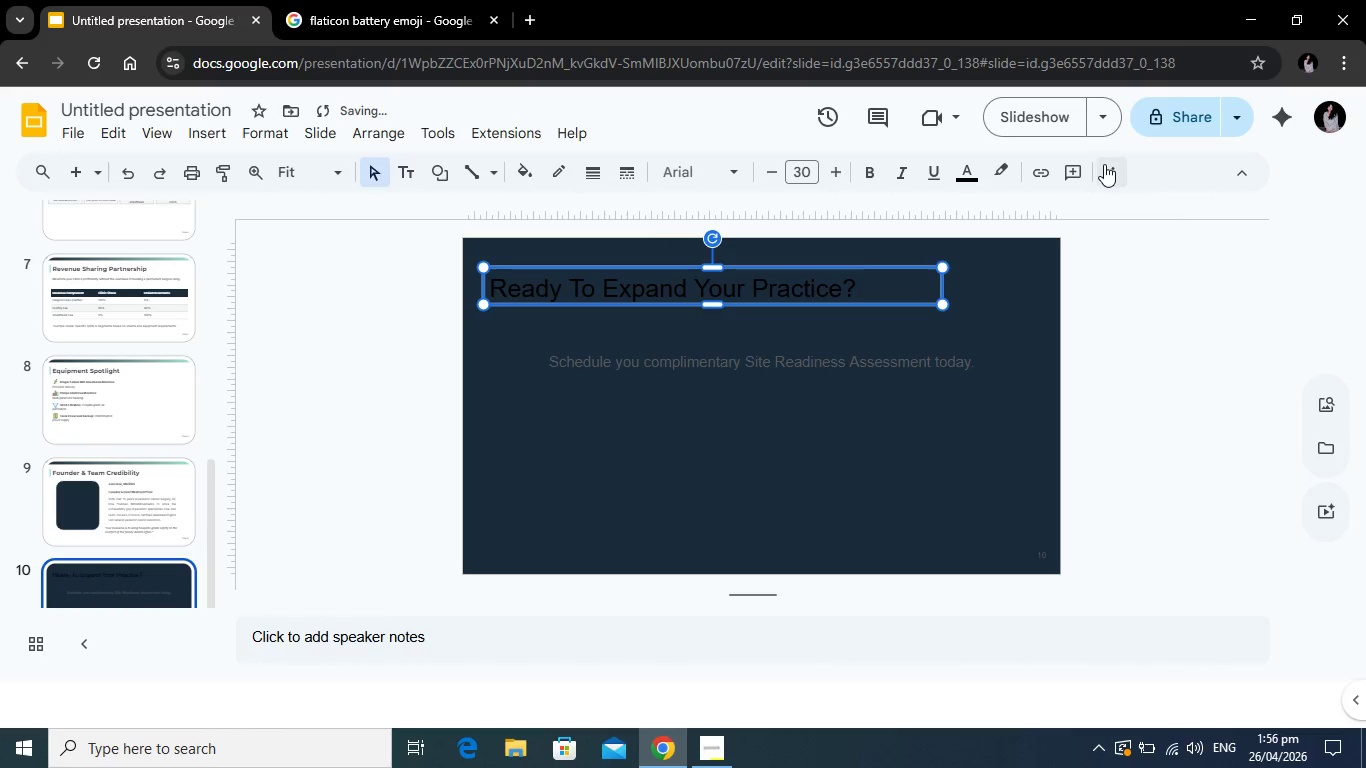 
left_click([1104, 164])
 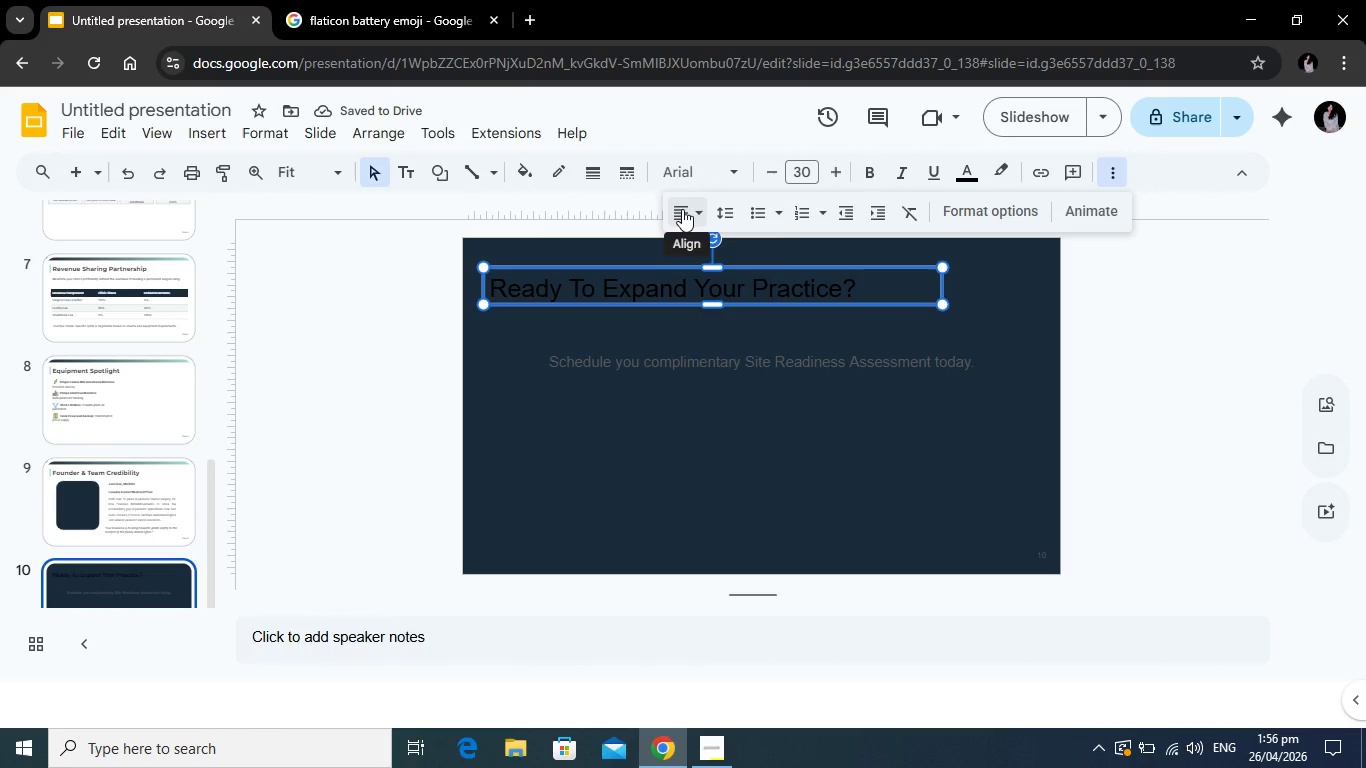 
left_click([682, 209])
 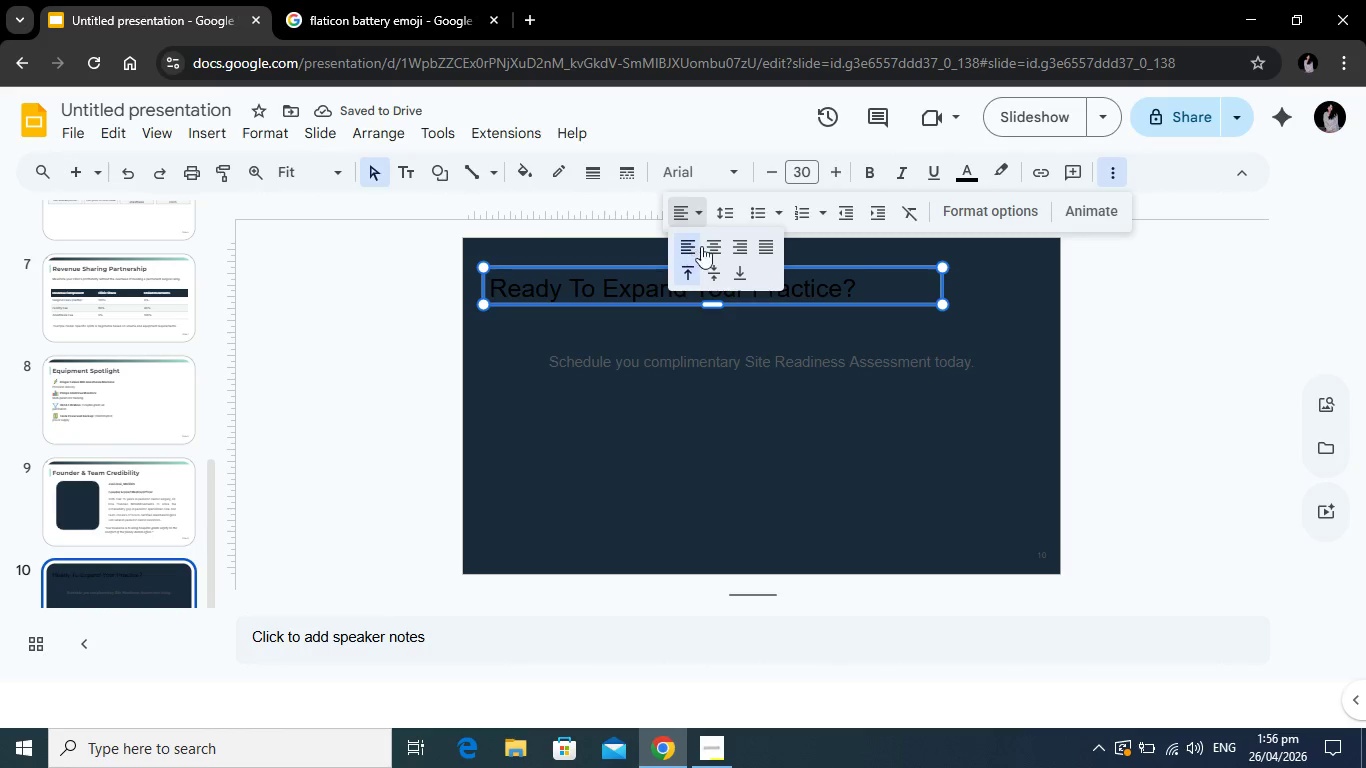 
left_click([710, 246])
 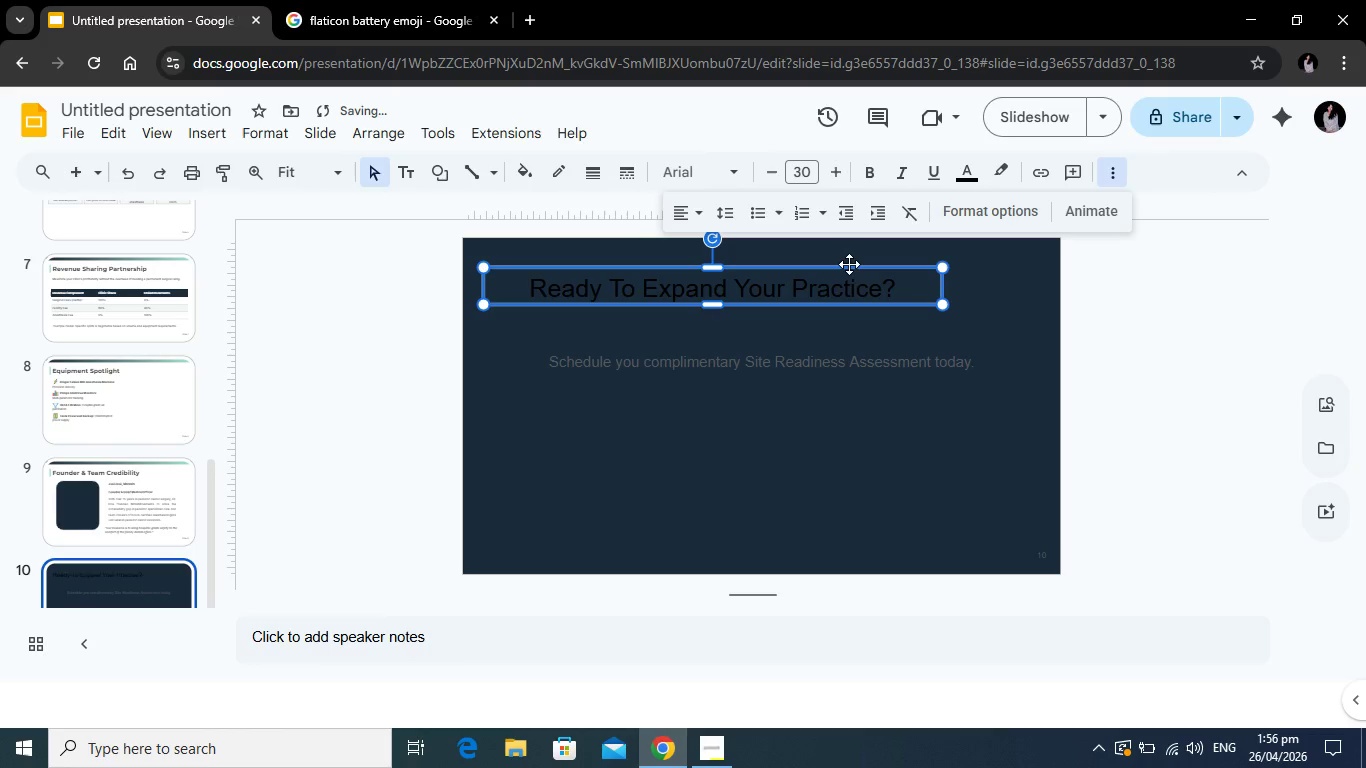 
left_click_drag(start_coordinate=[849, 264], to_coordinate=[897, 293])
 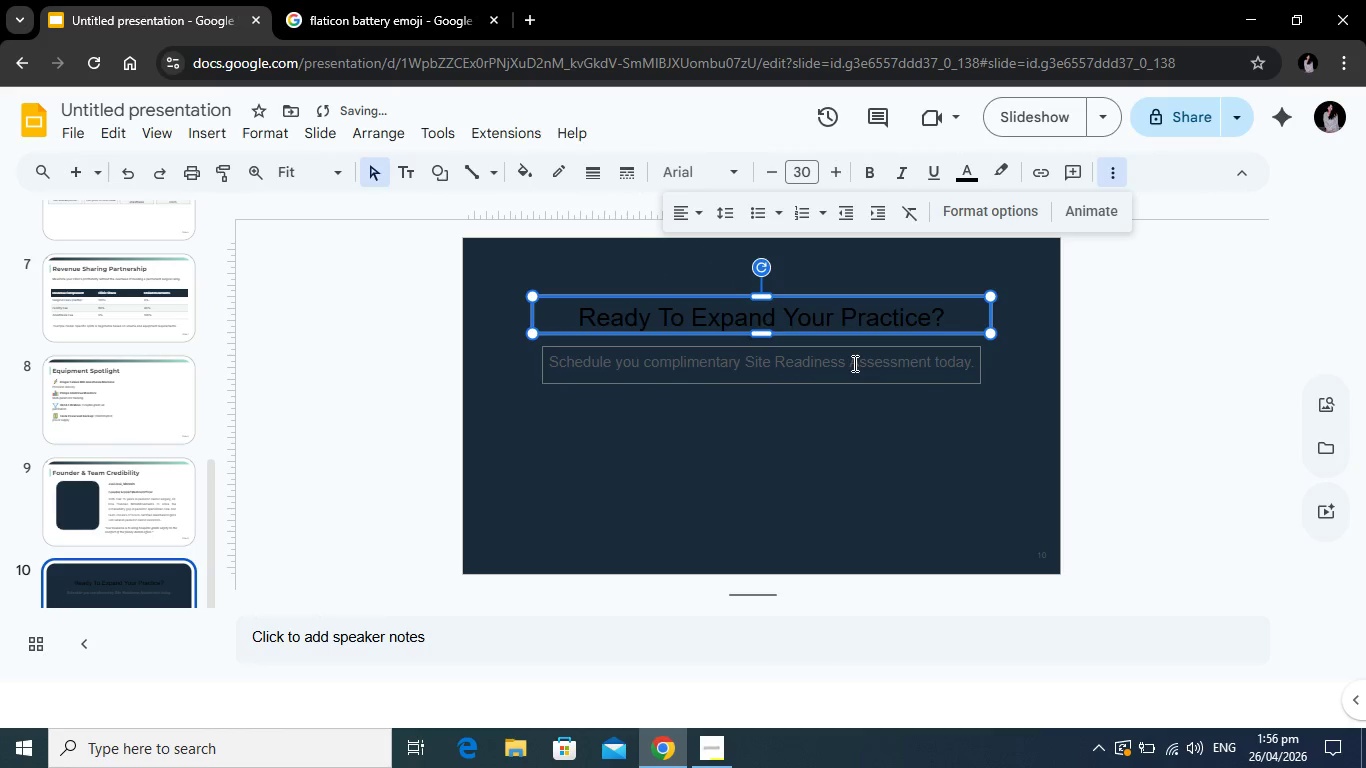 
left_click([853, 363])
 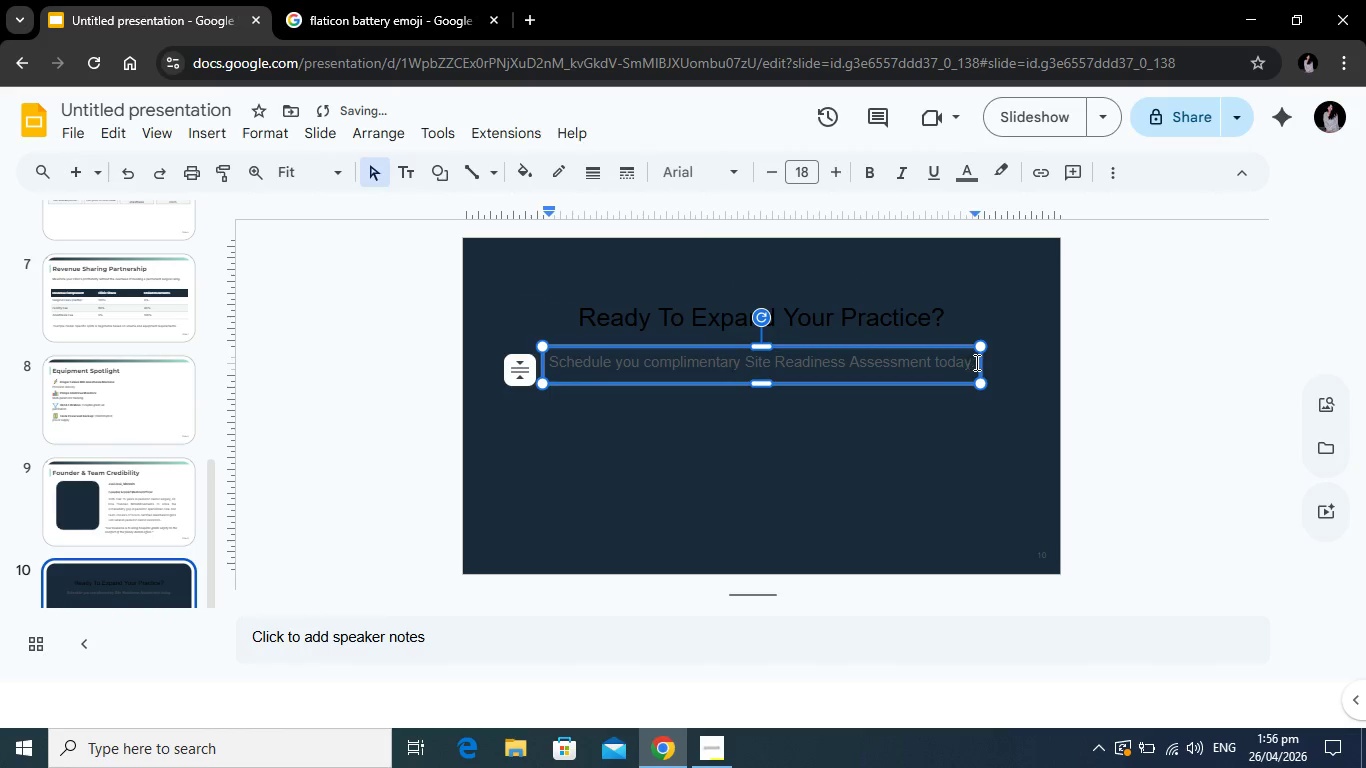 
left_click_drag(start_coordinate=[975, 362], to_coordinate=[526, 359])
 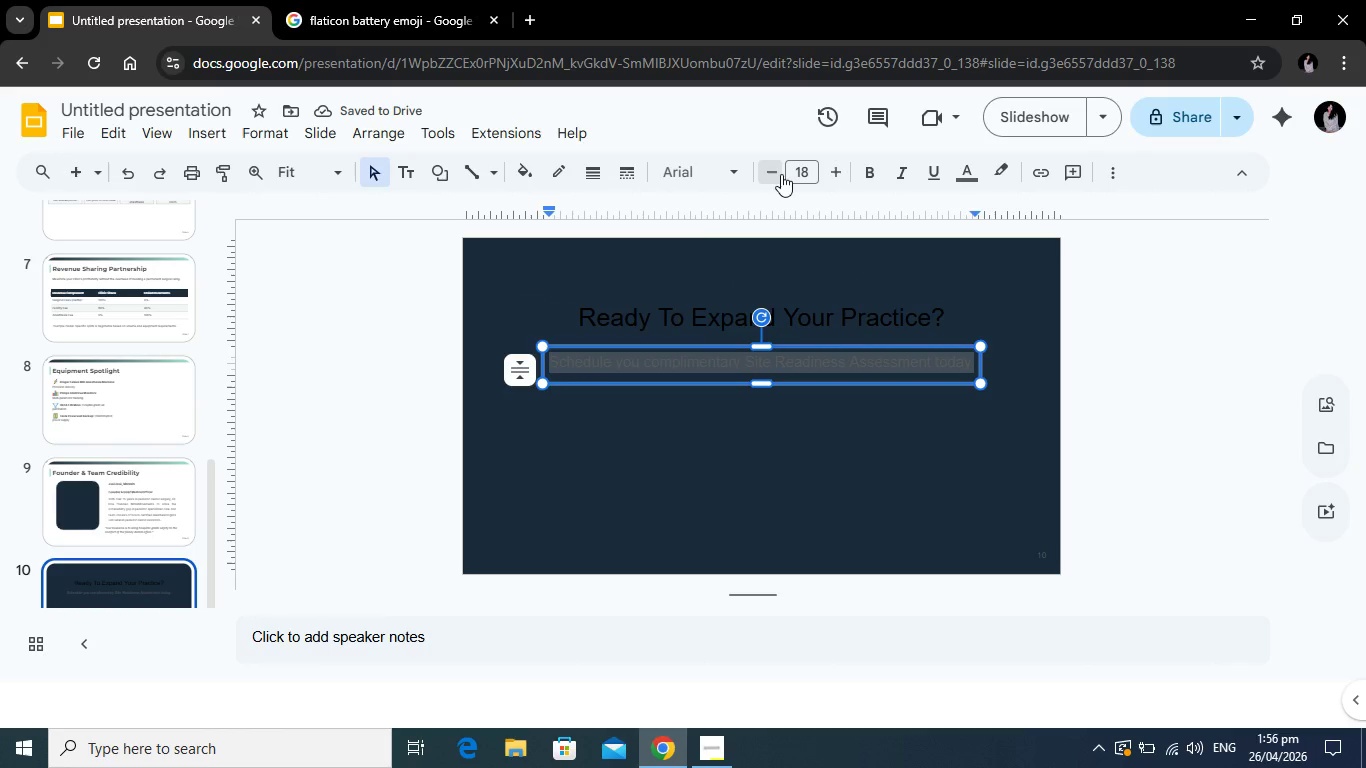 
left_click([781, 174])
 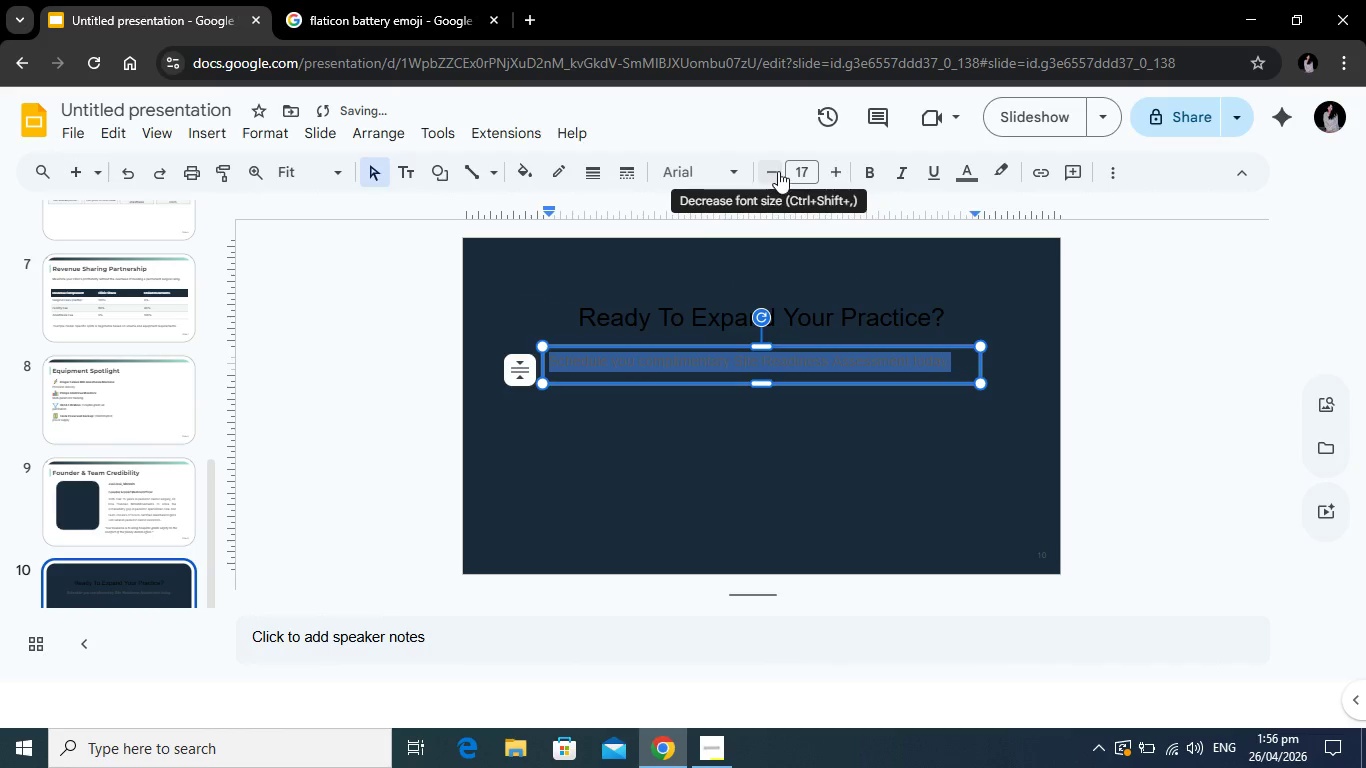 
left_click([777, 170])
 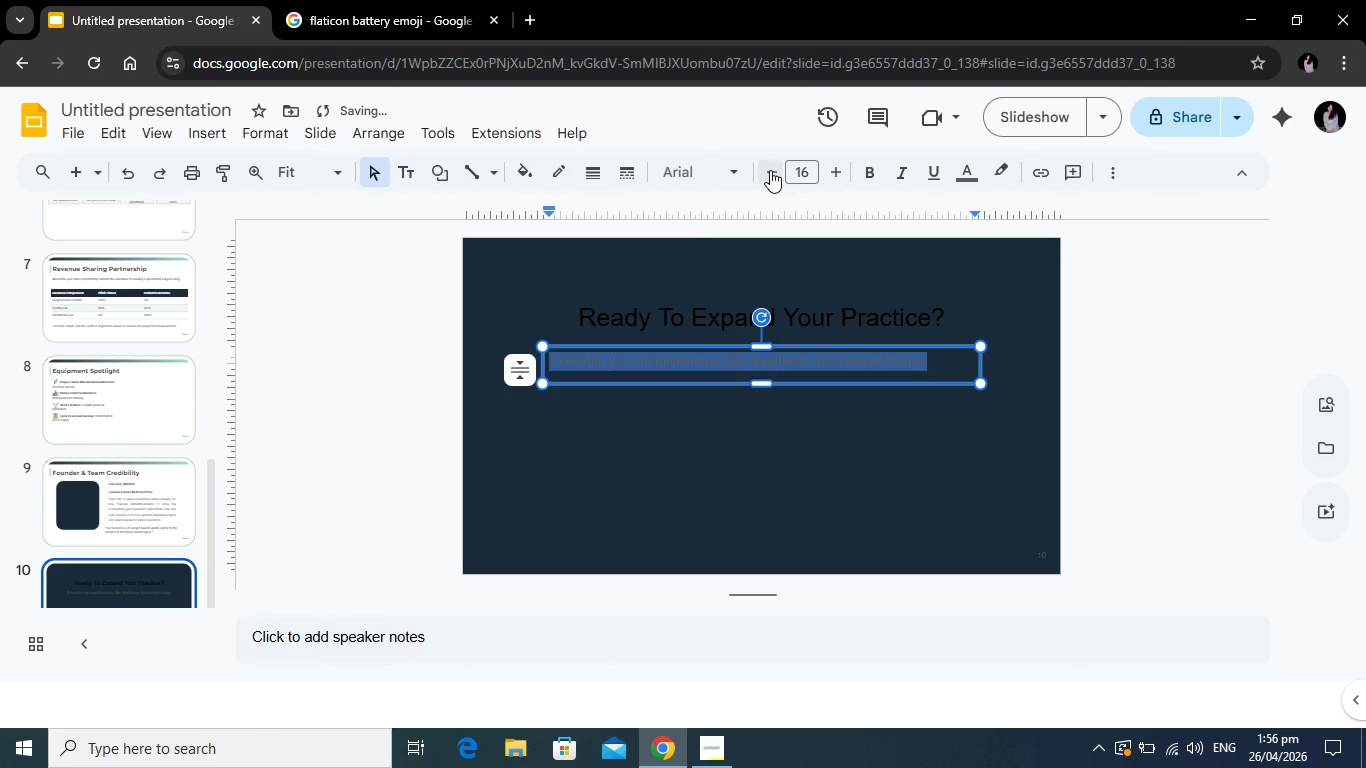 
left_click([770, 170])
 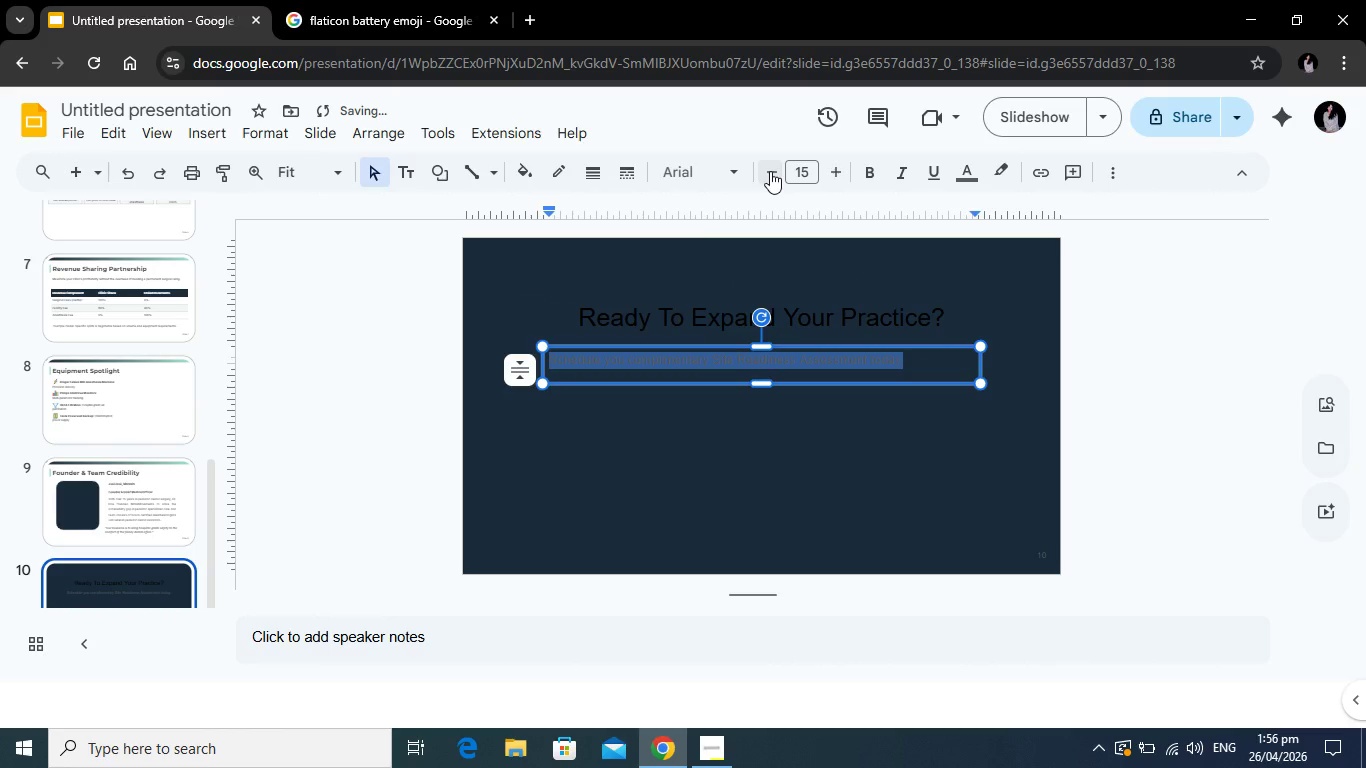 
left_click([770, 171])
 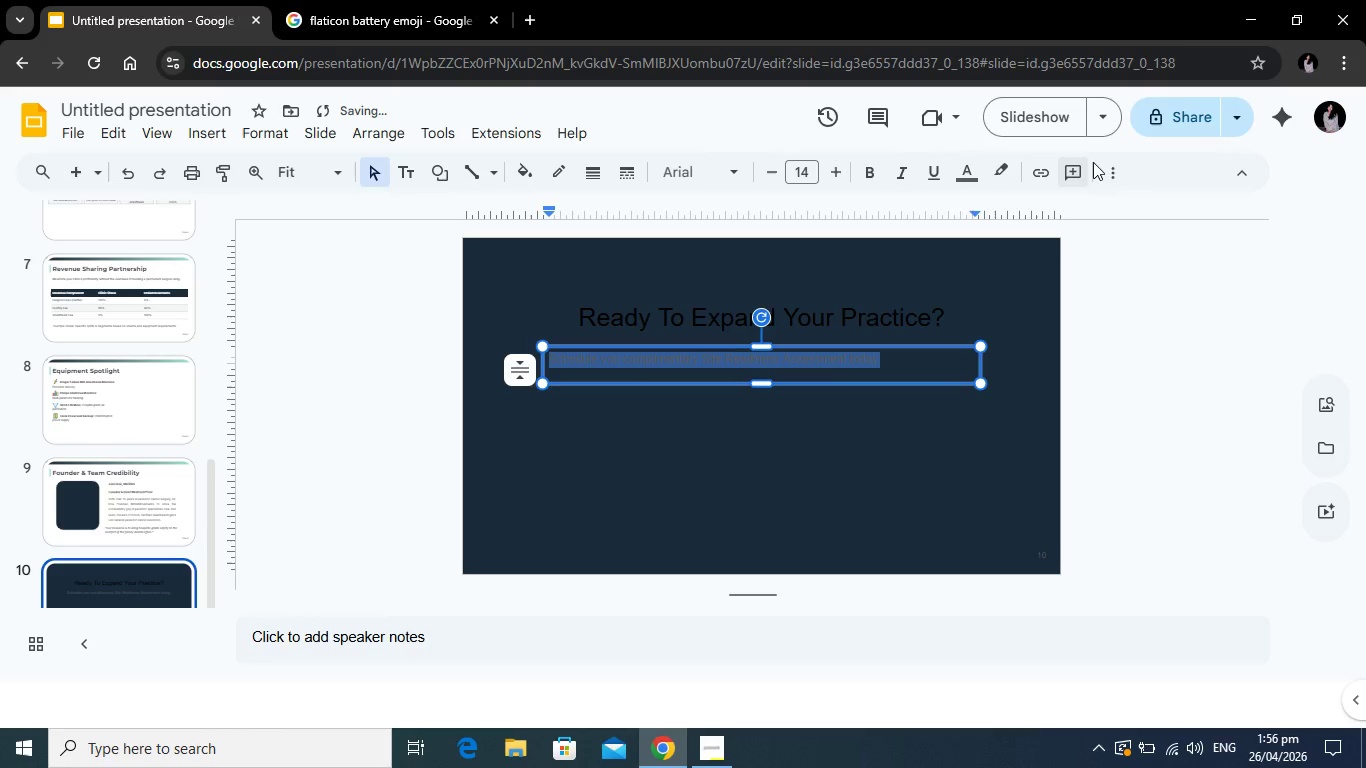 
left_click([1110, 164])
 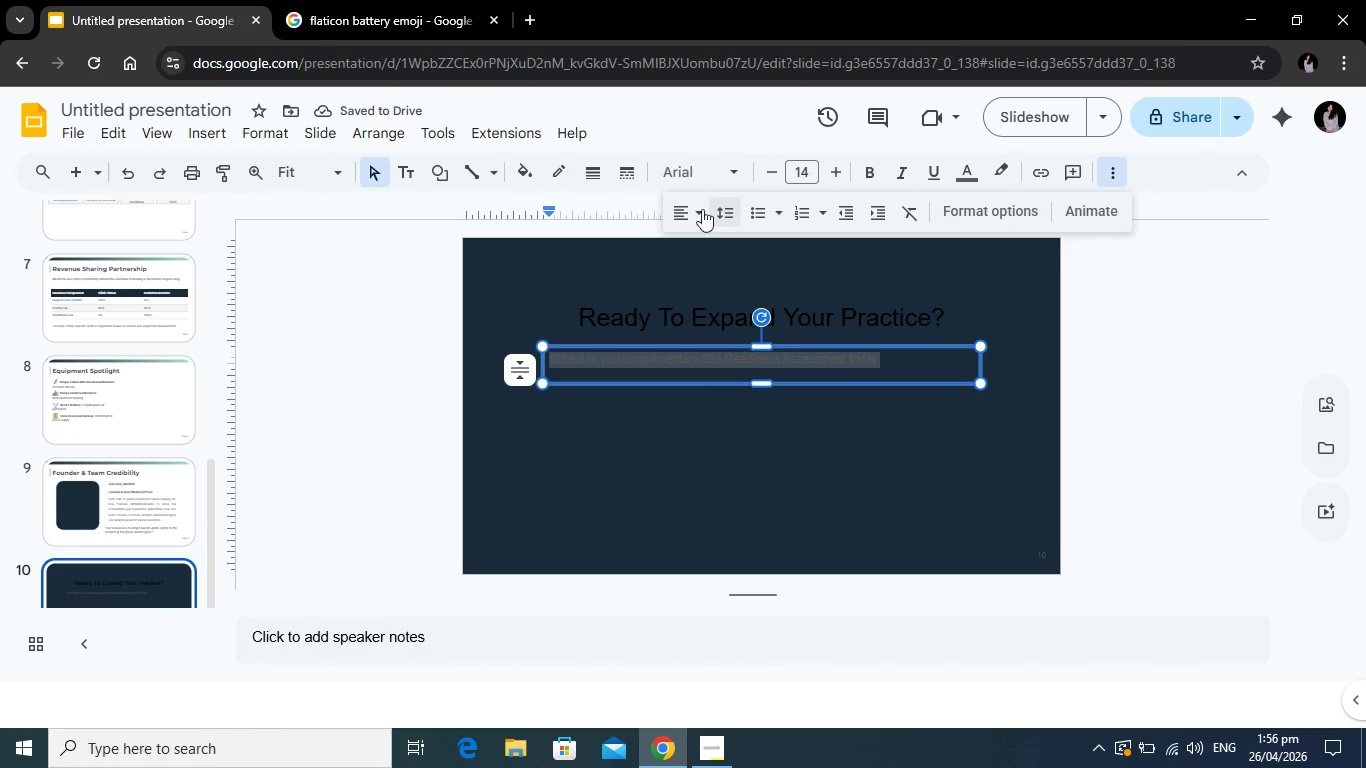 
left_click([680, 209])
 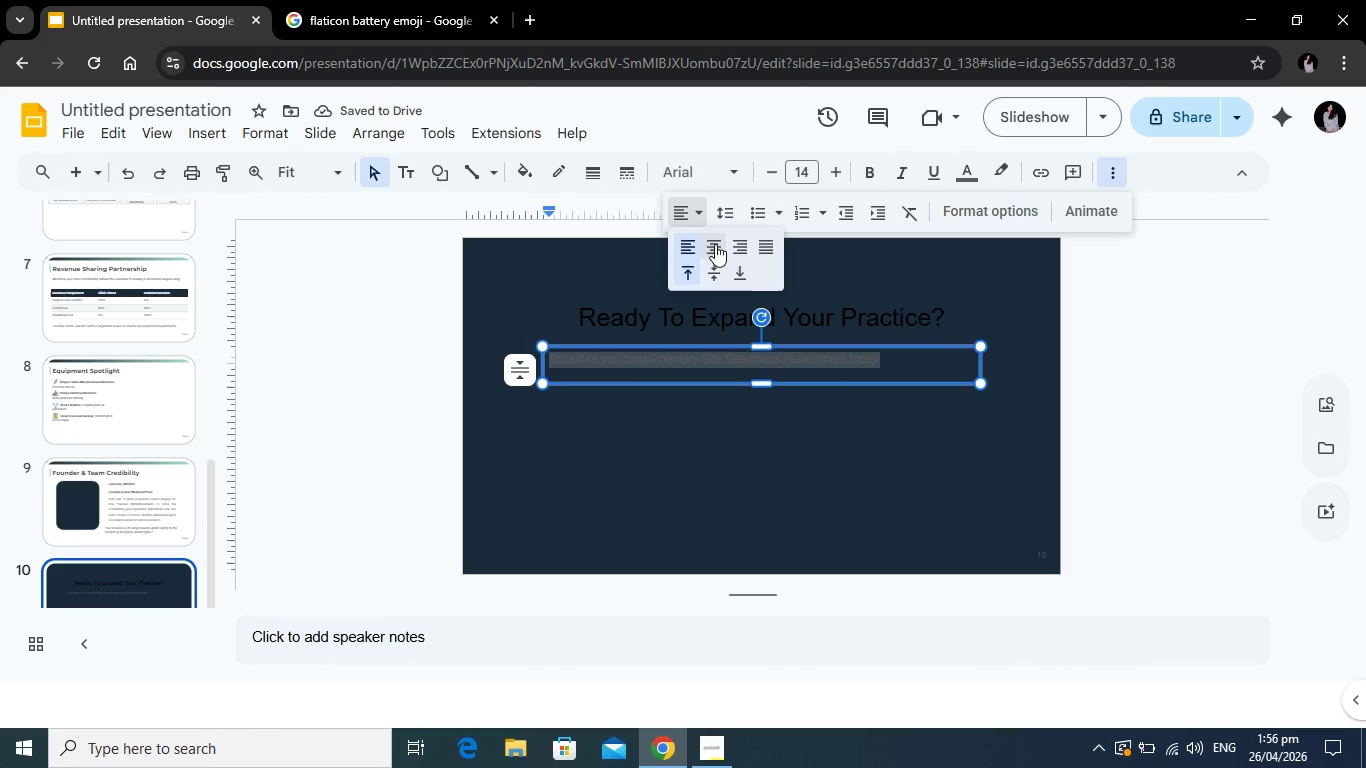 
left_click([715, 244])
 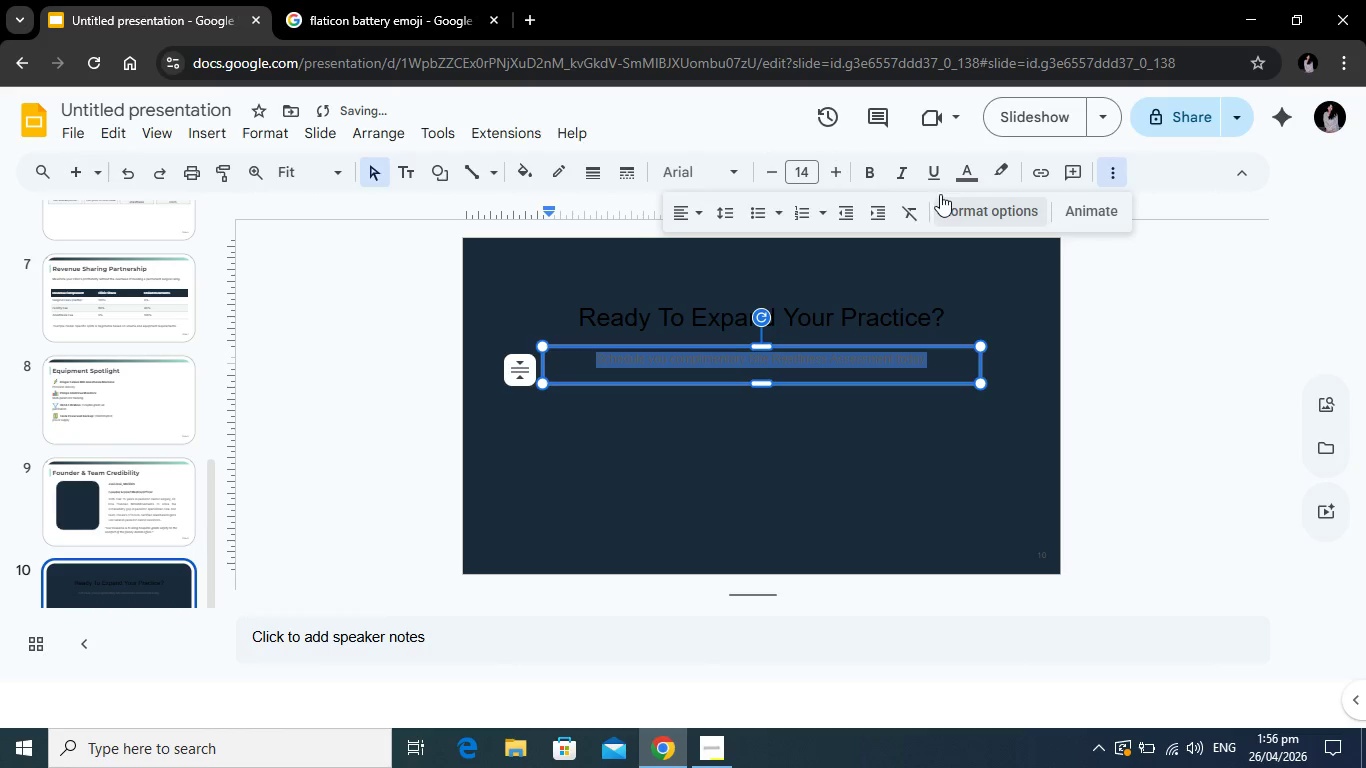 
left_click([970, 172])
 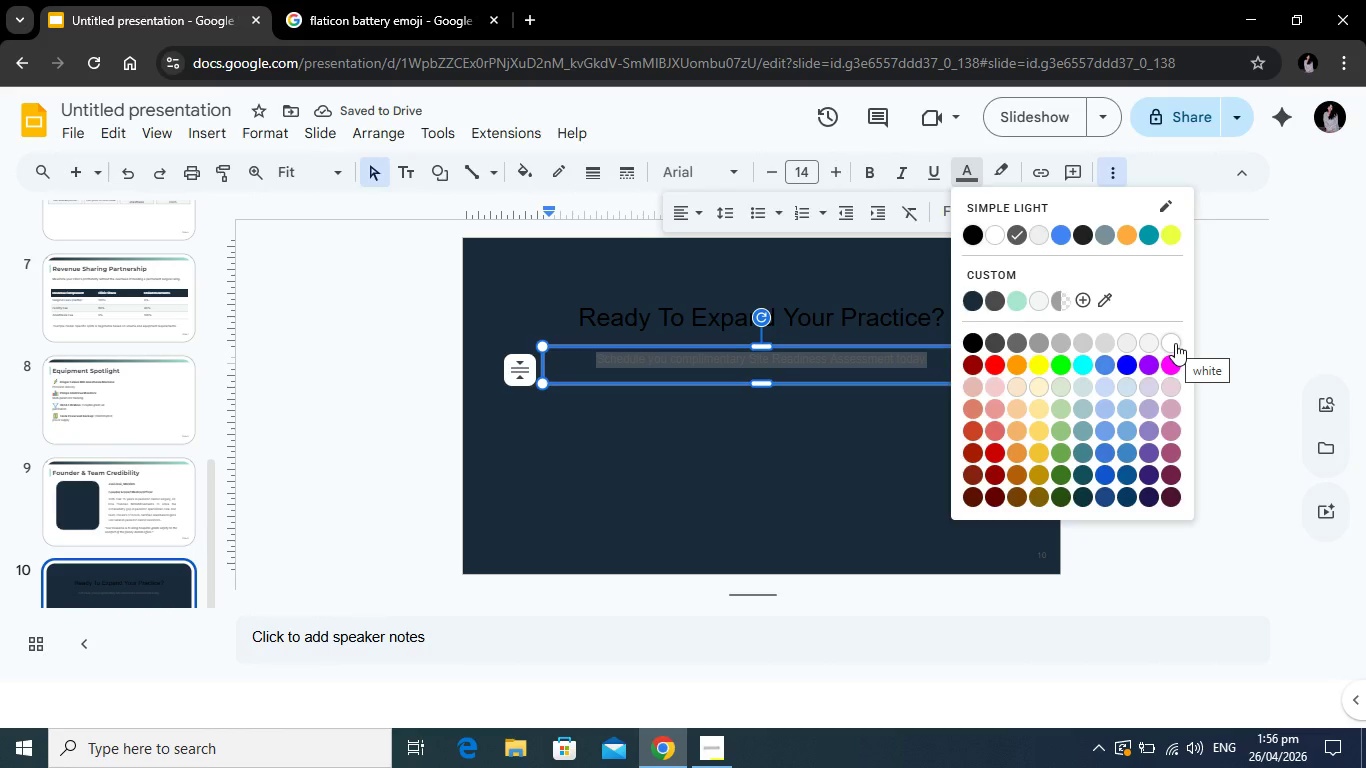 
left_click([1175, 343])
 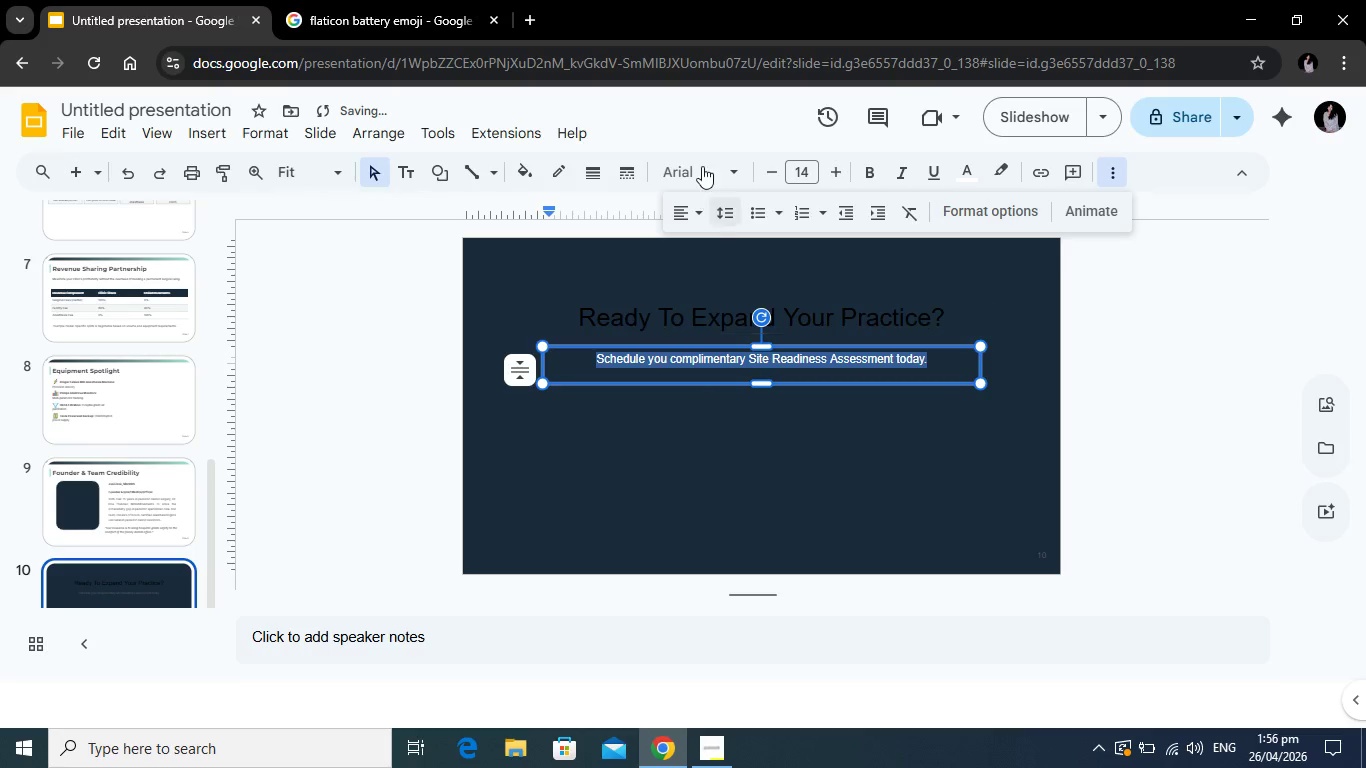 
left_click([702, 165])
 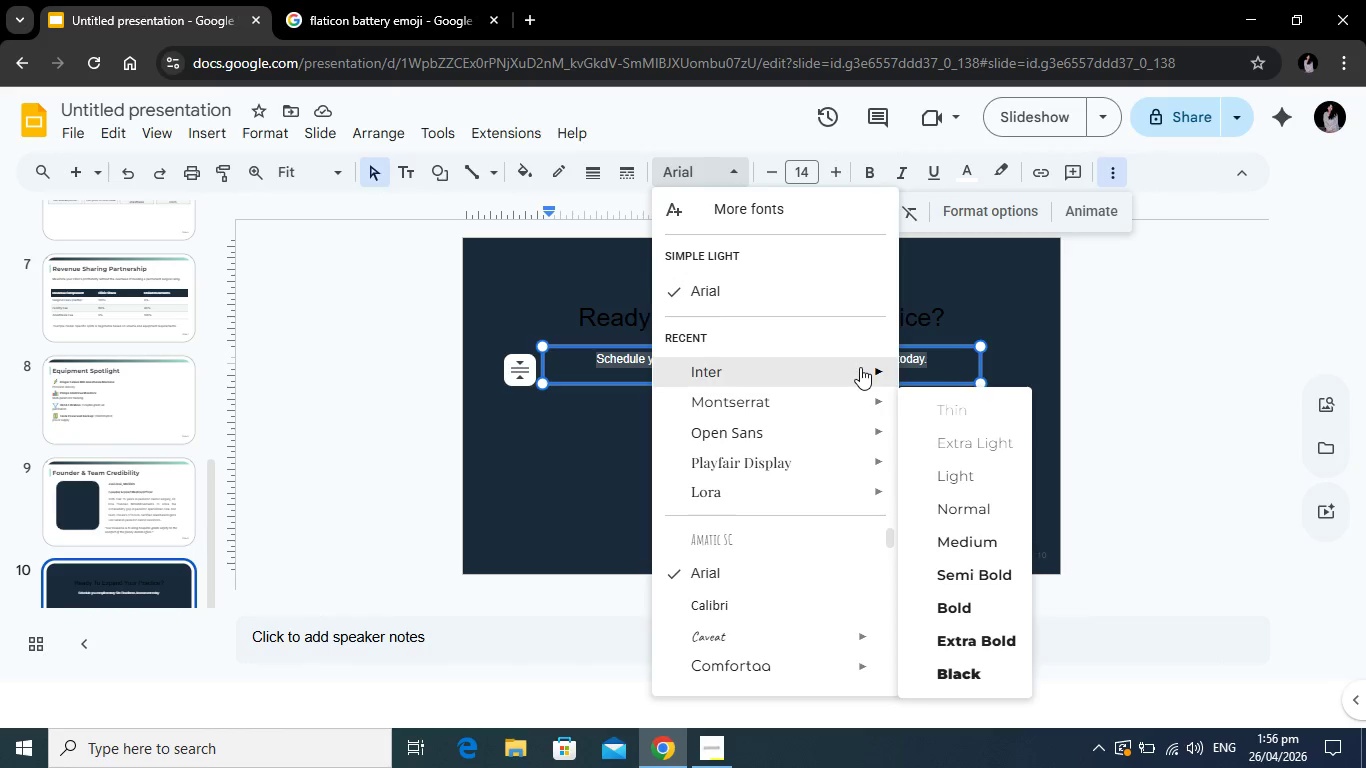 
wait(6.47)
 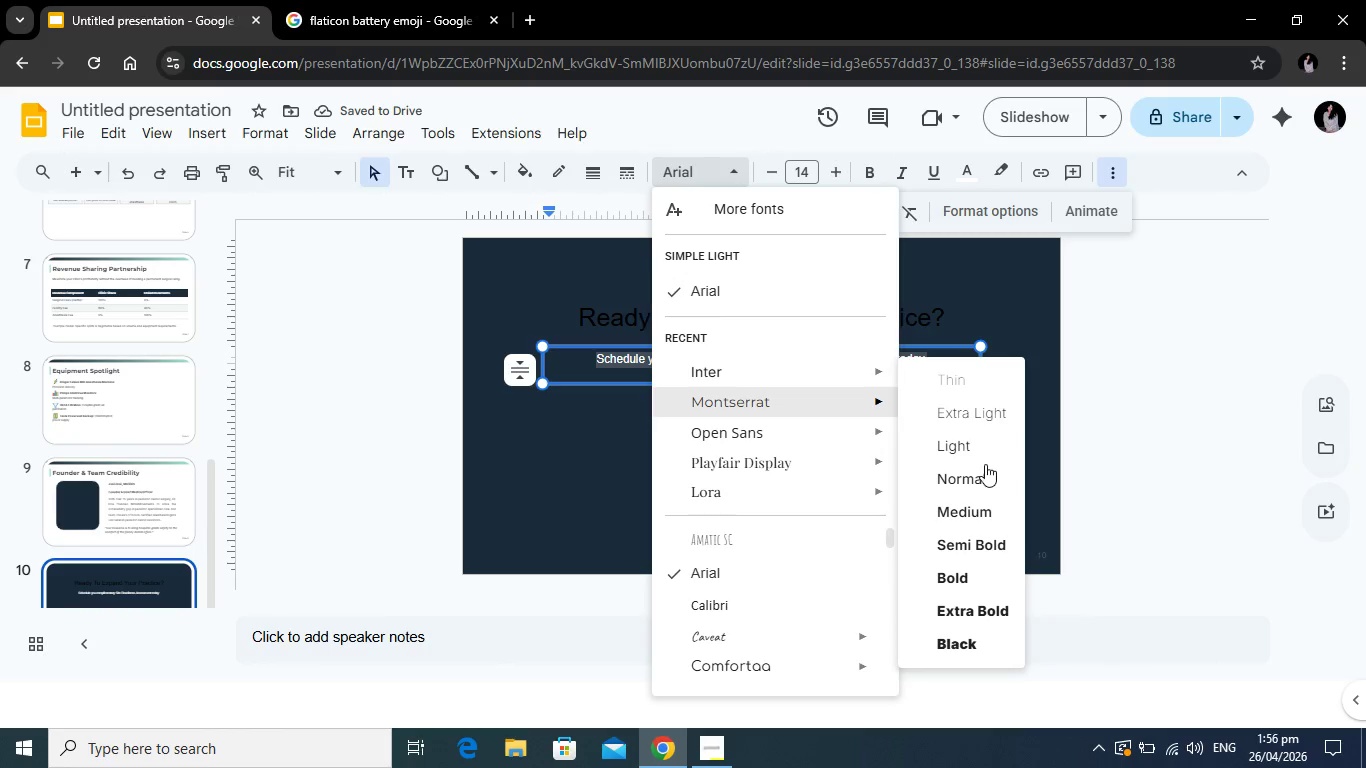 
left_click([960, 512])
 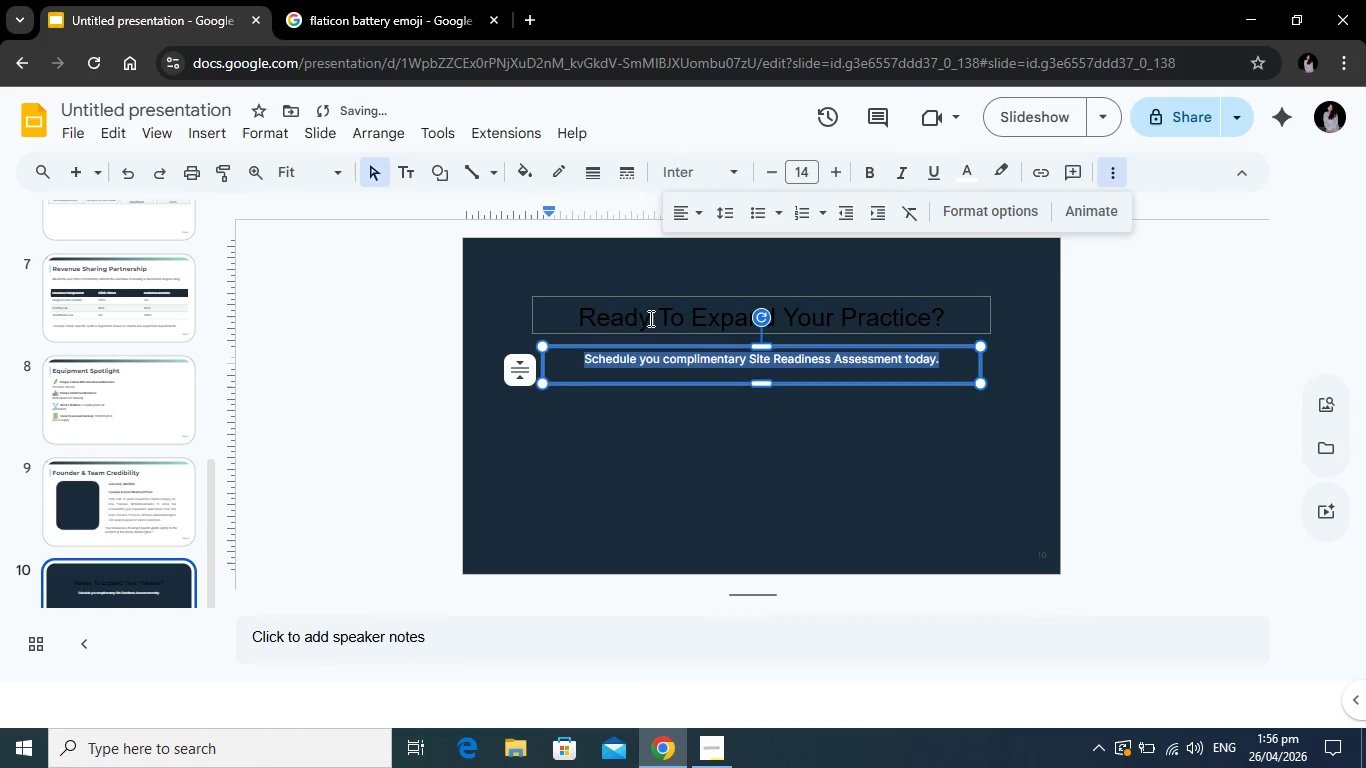 
left_click([650, 318])
 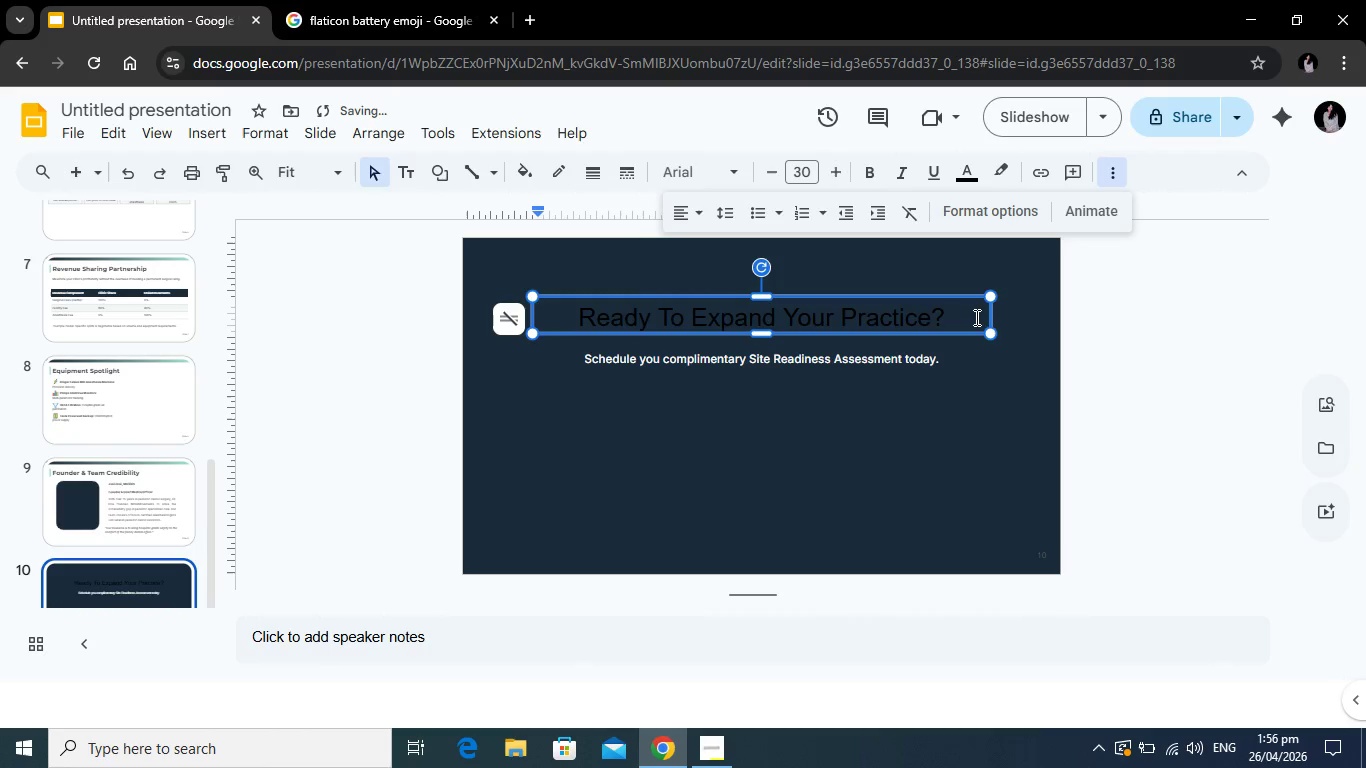 
left_click_drag(start_coordinate=[975, 317], to_coordinate=[580, 315])
 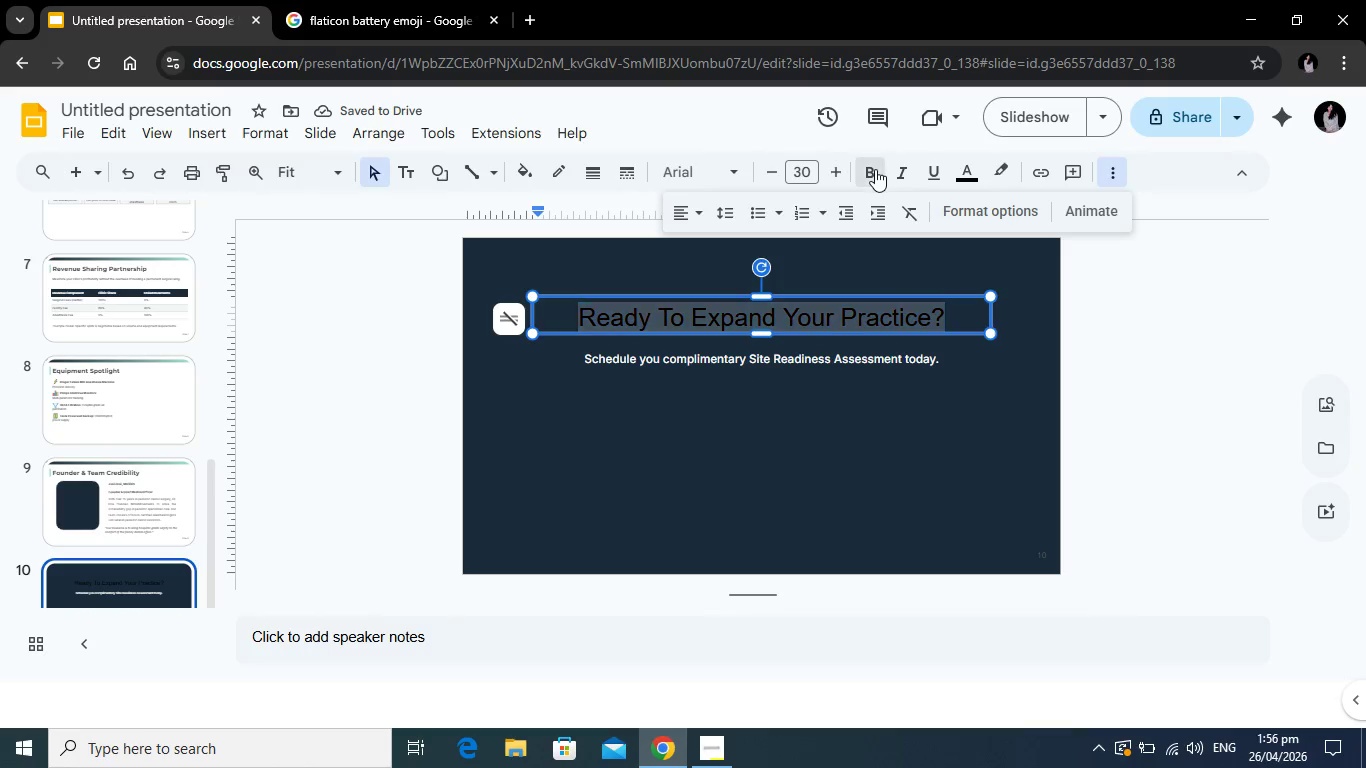 
left_click([875, 169])
 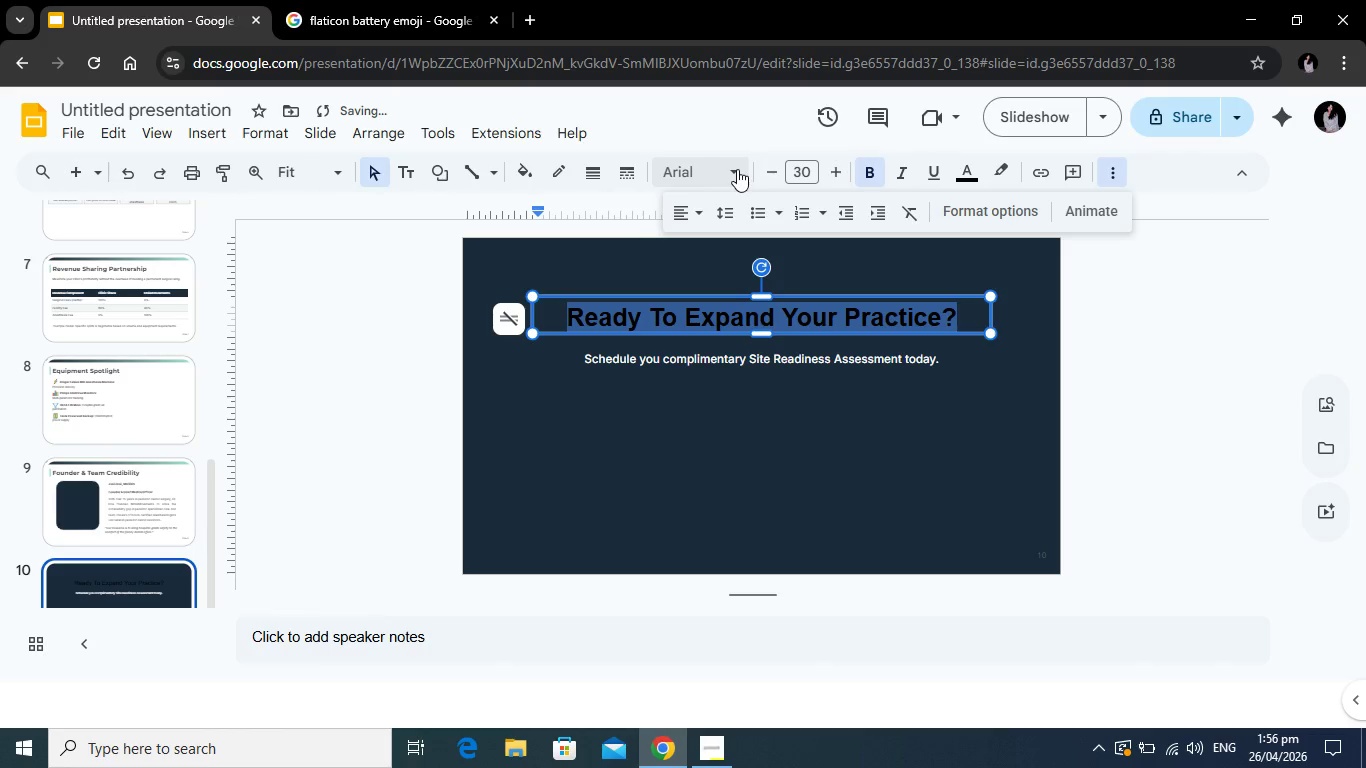 
left_click([737, 169])
 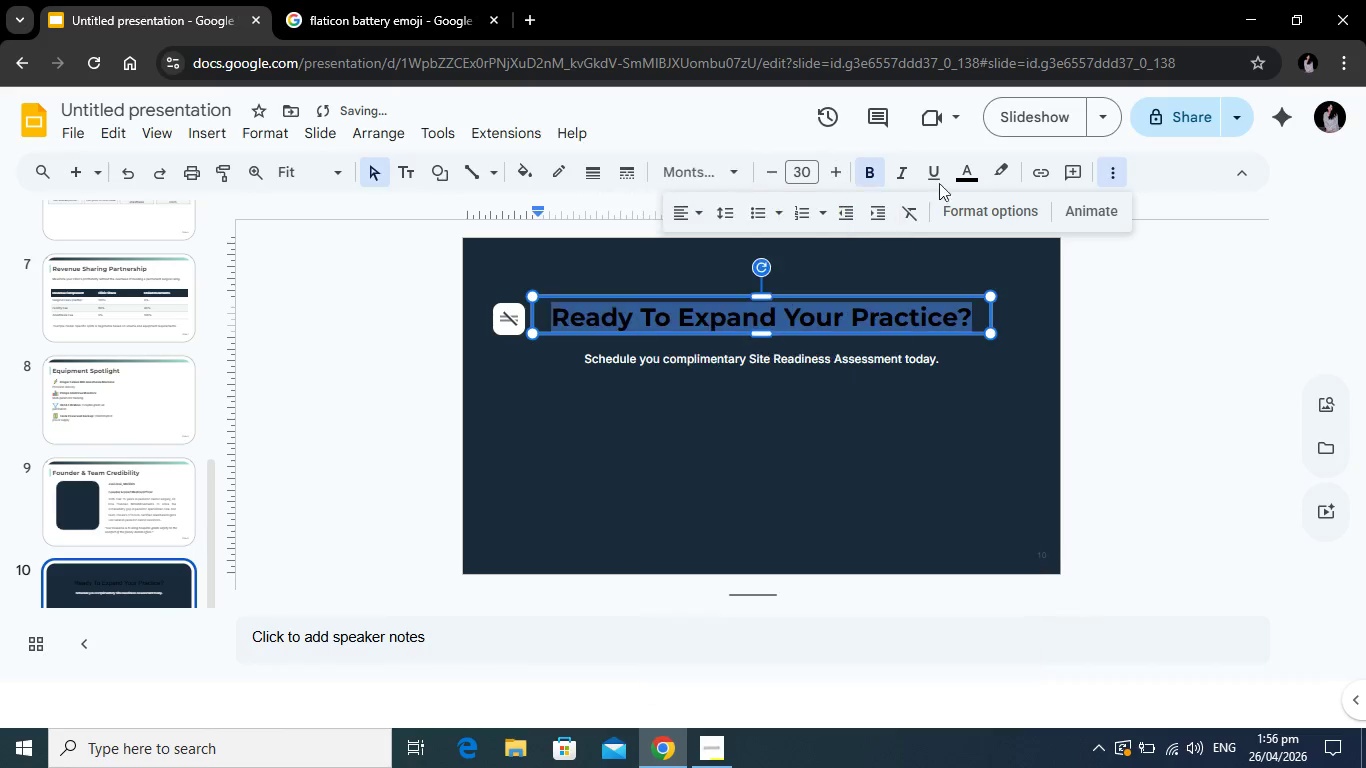 
left_click([969, 174])
 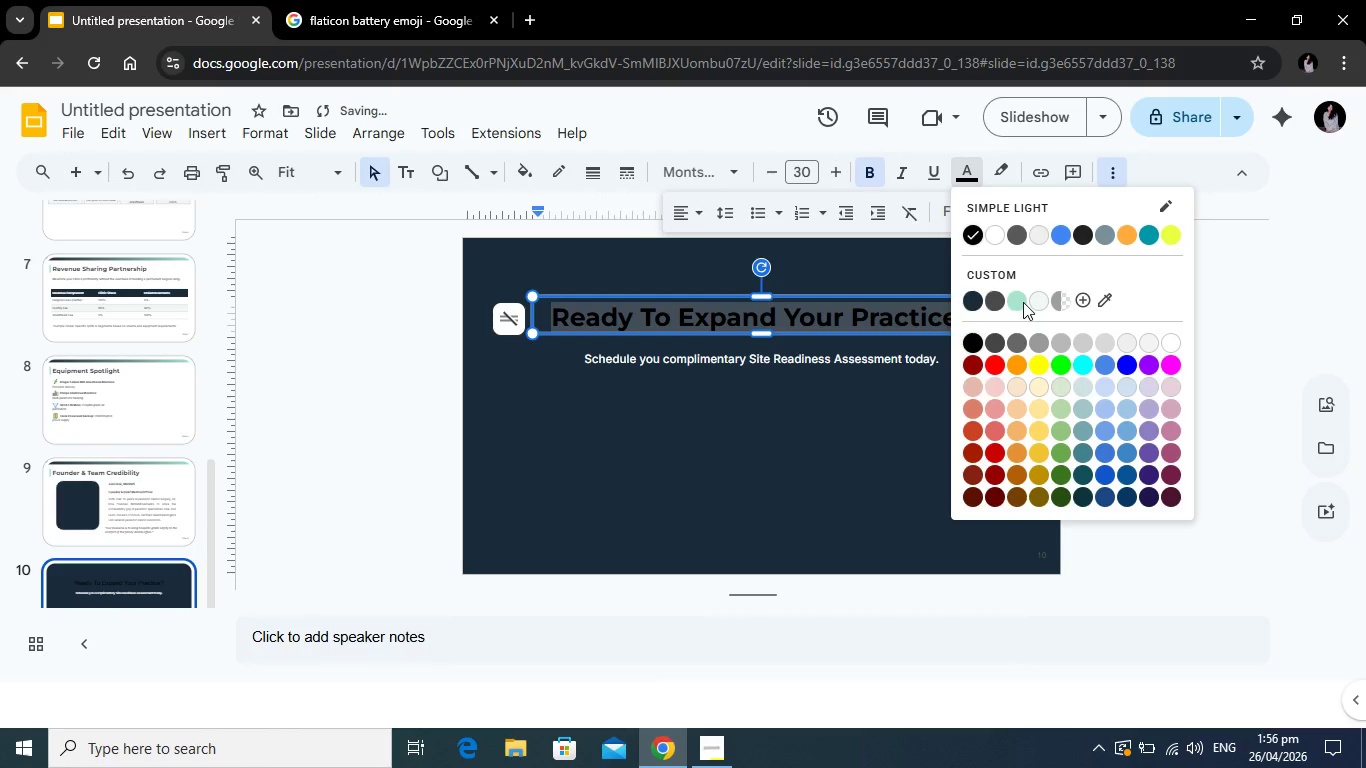 
left_click([1018, 302])
 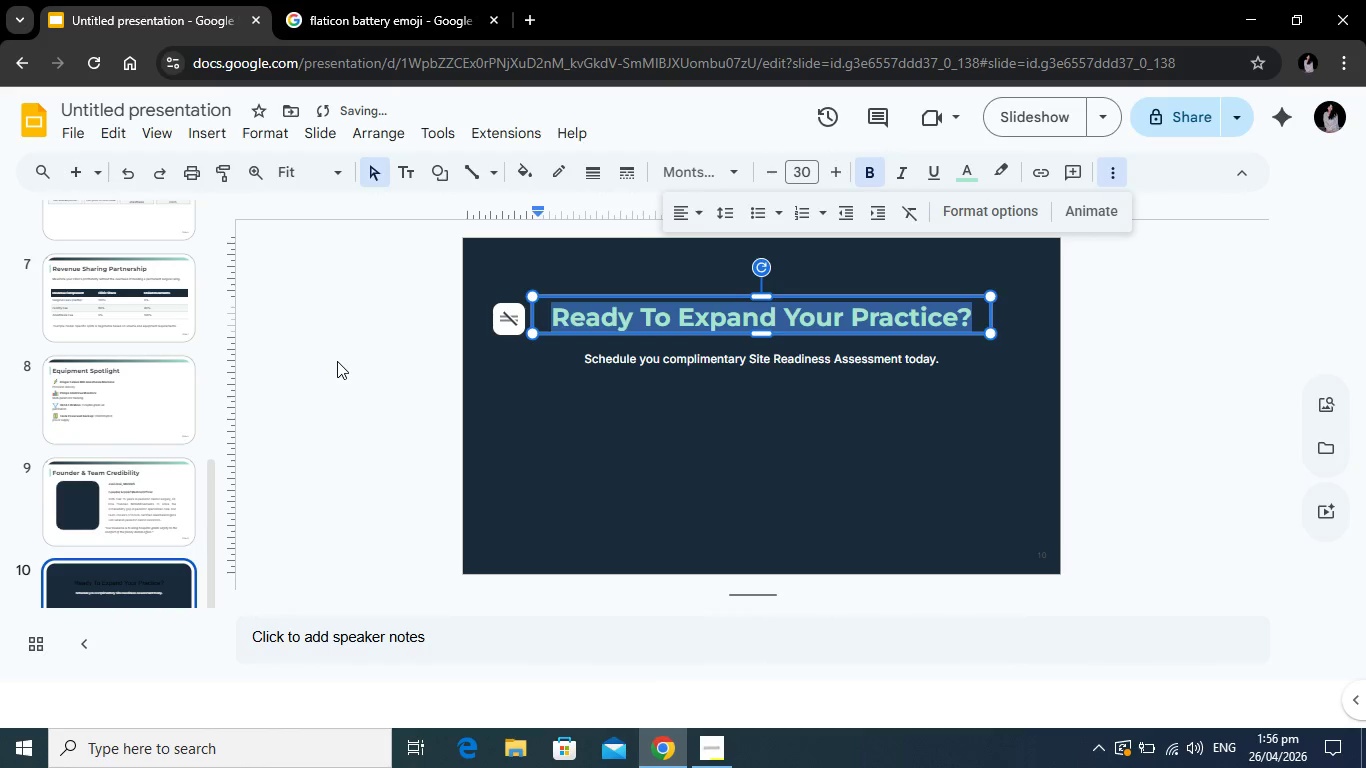 
left_click([337, 361])
 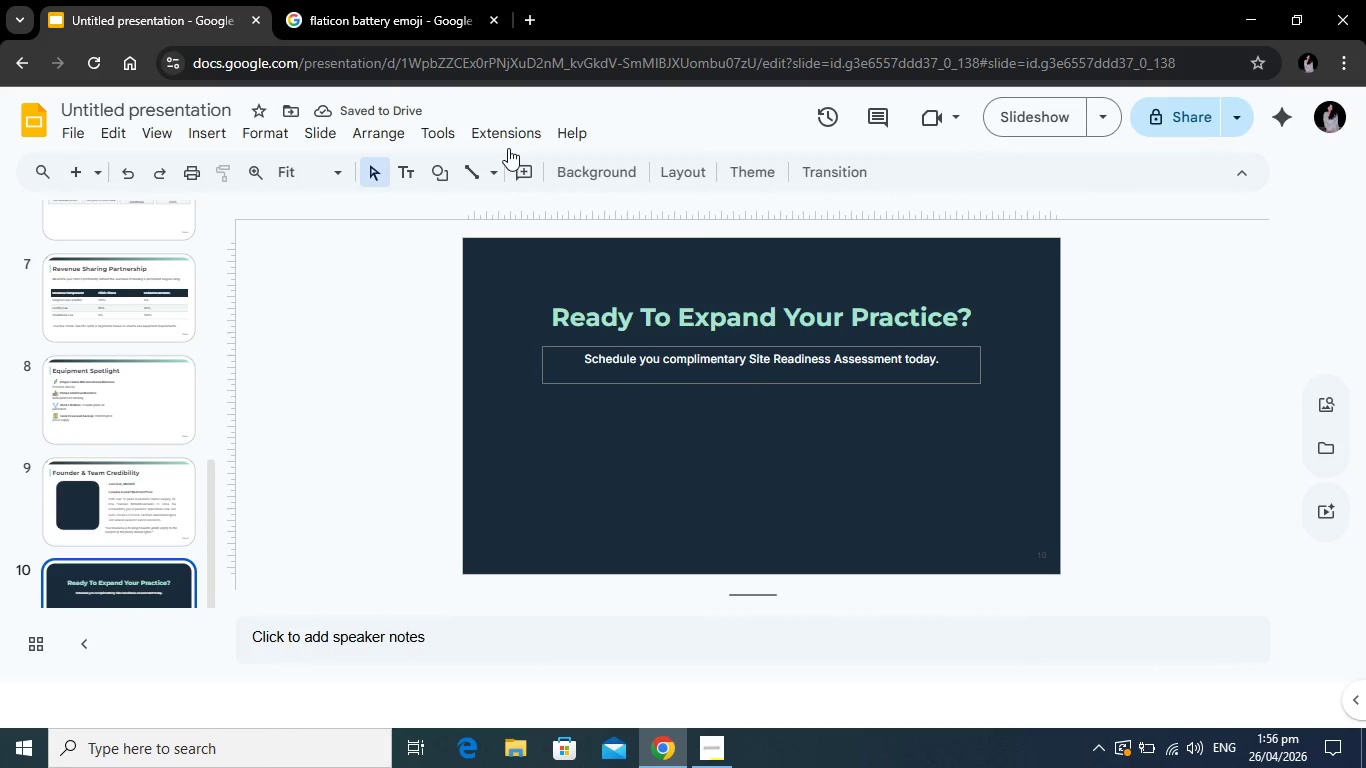 
left_click([436, 170])
 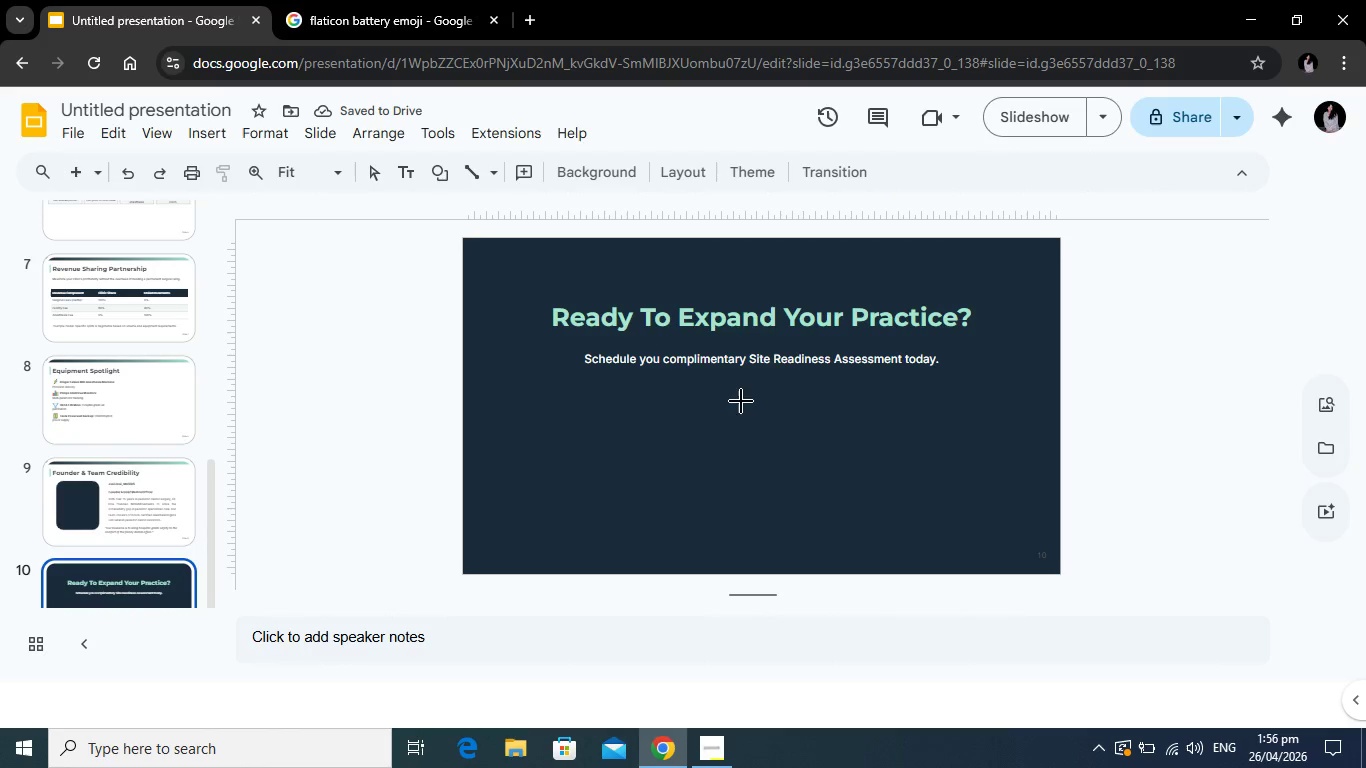 
left_click_drag(start_coordinate=[675, 383], to_coordinate=[873, 418])
 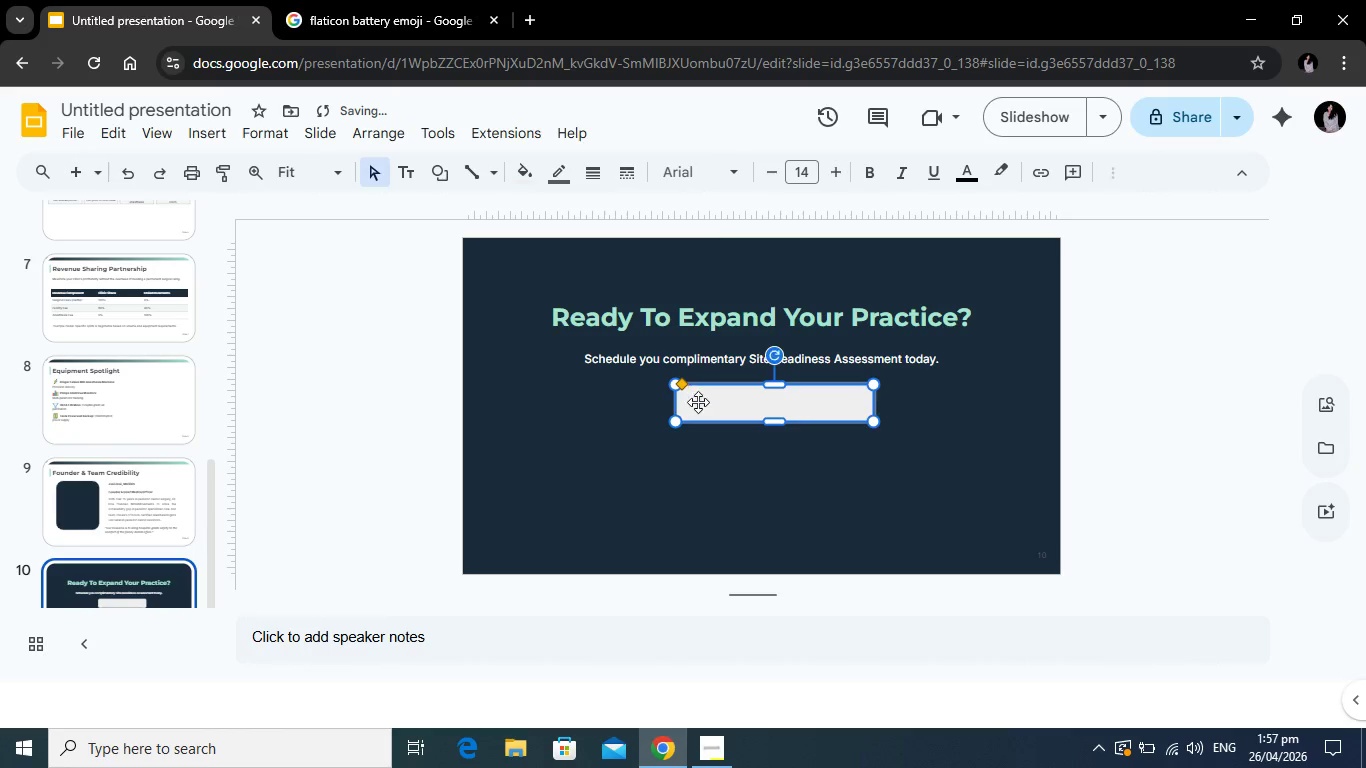 
left_click([699, 406])
 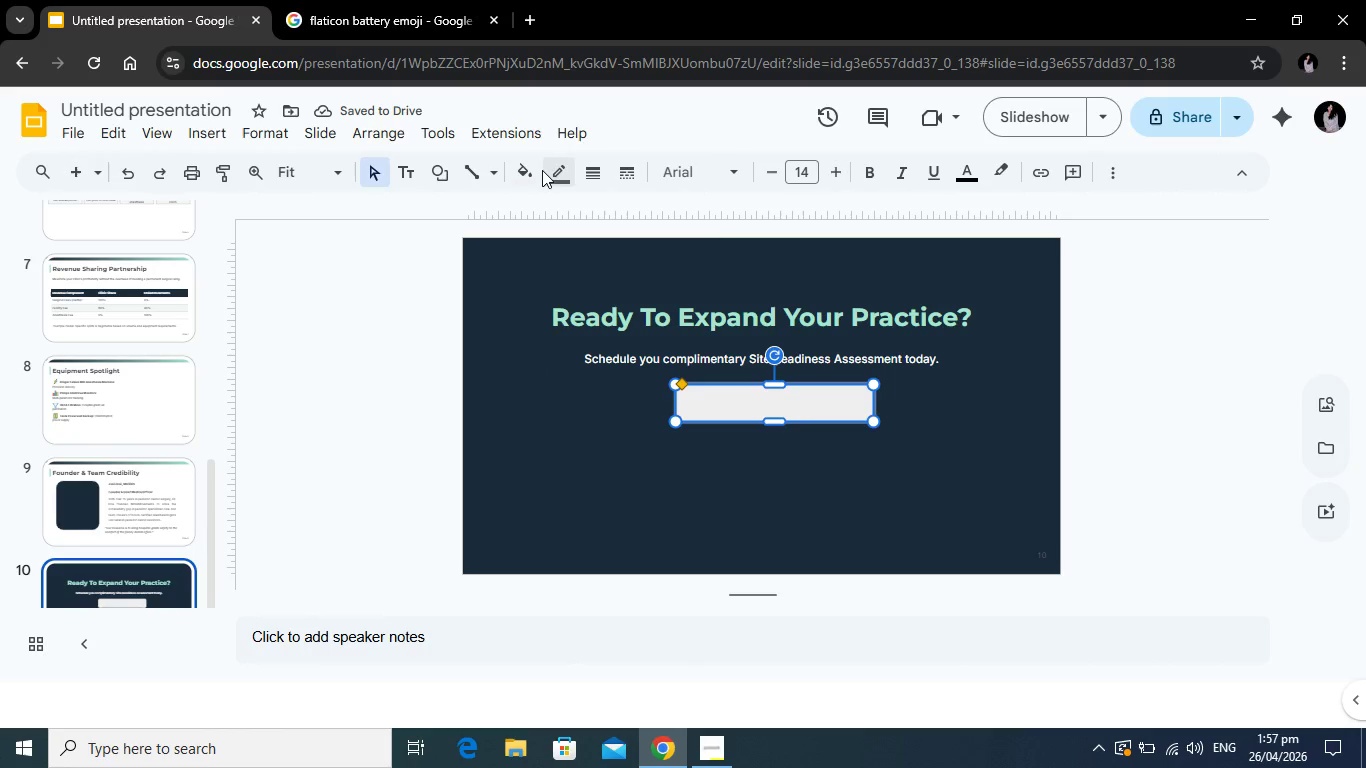 
left_click([533, 167])
 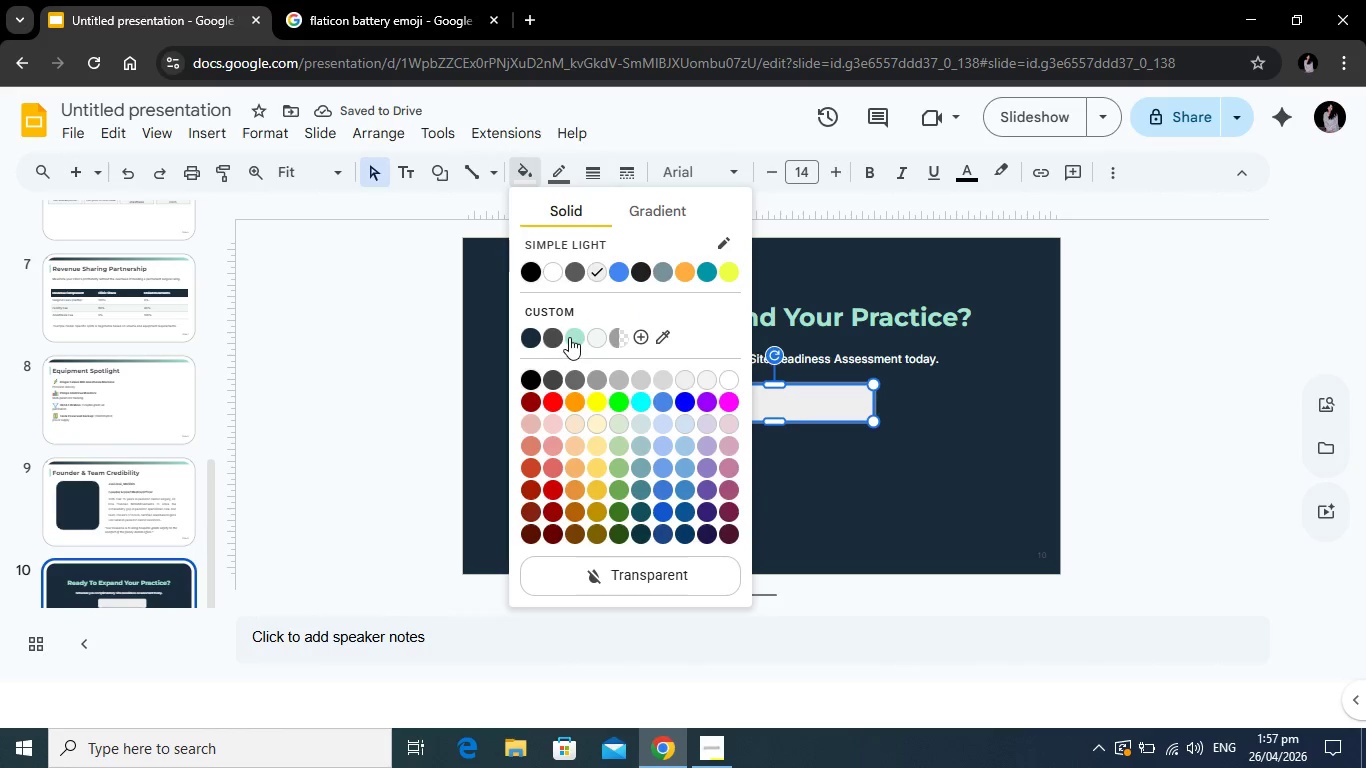 
left_click([571, 337])
 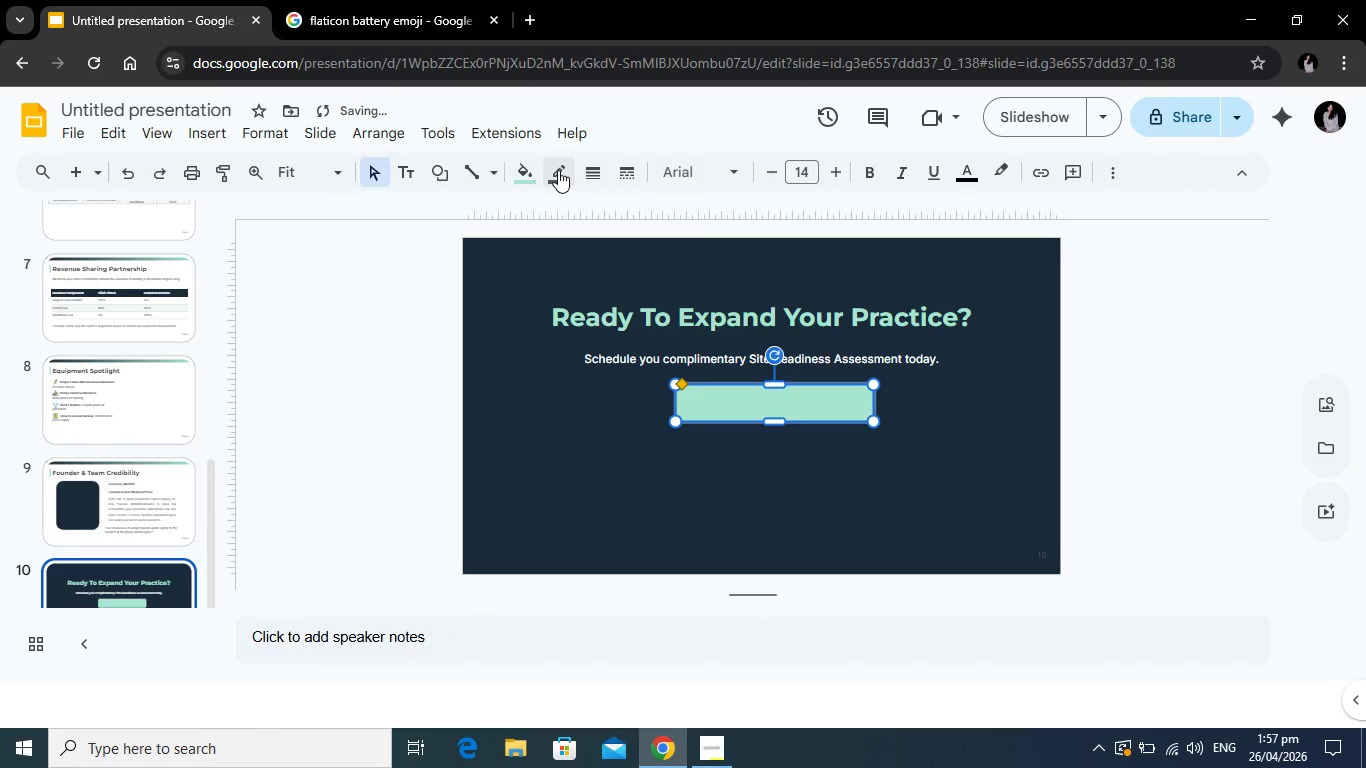 
left_click([558, 170])
 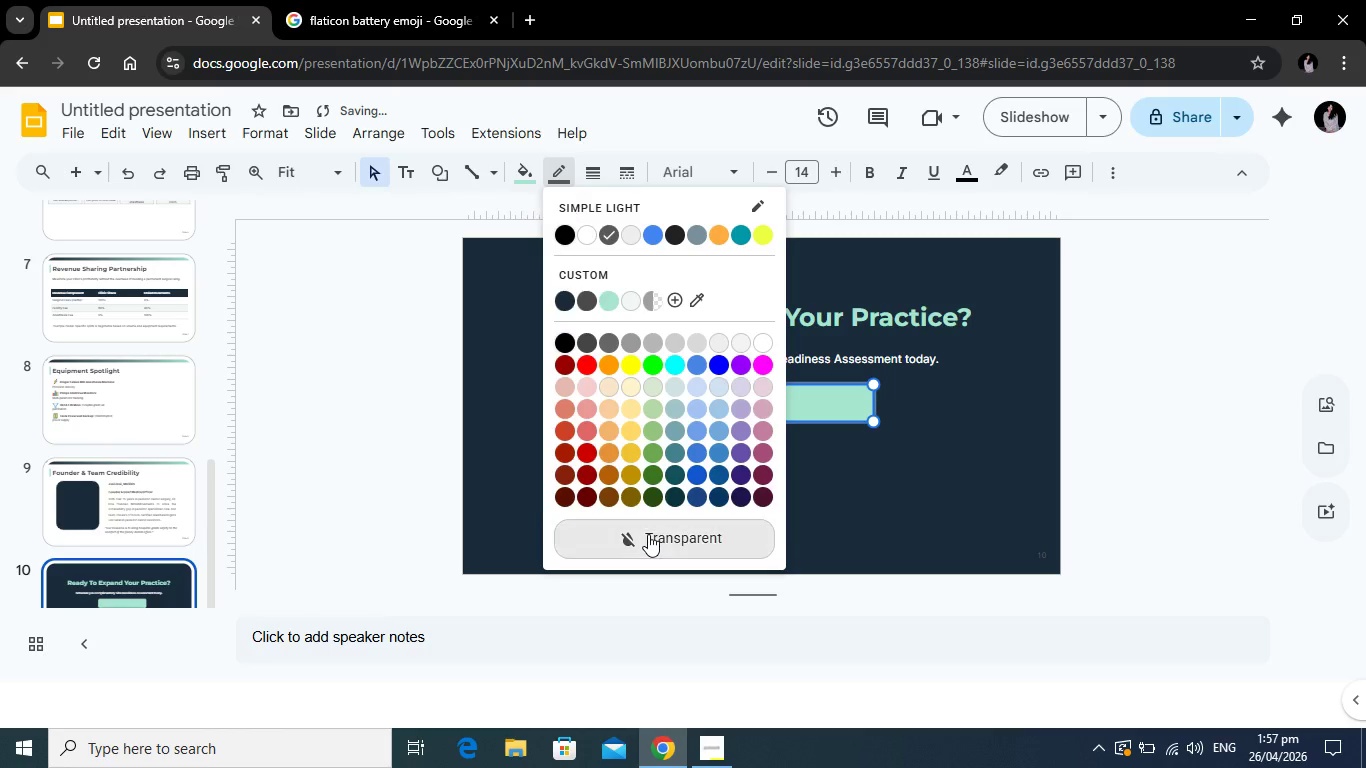 
left_click([648, 534])
 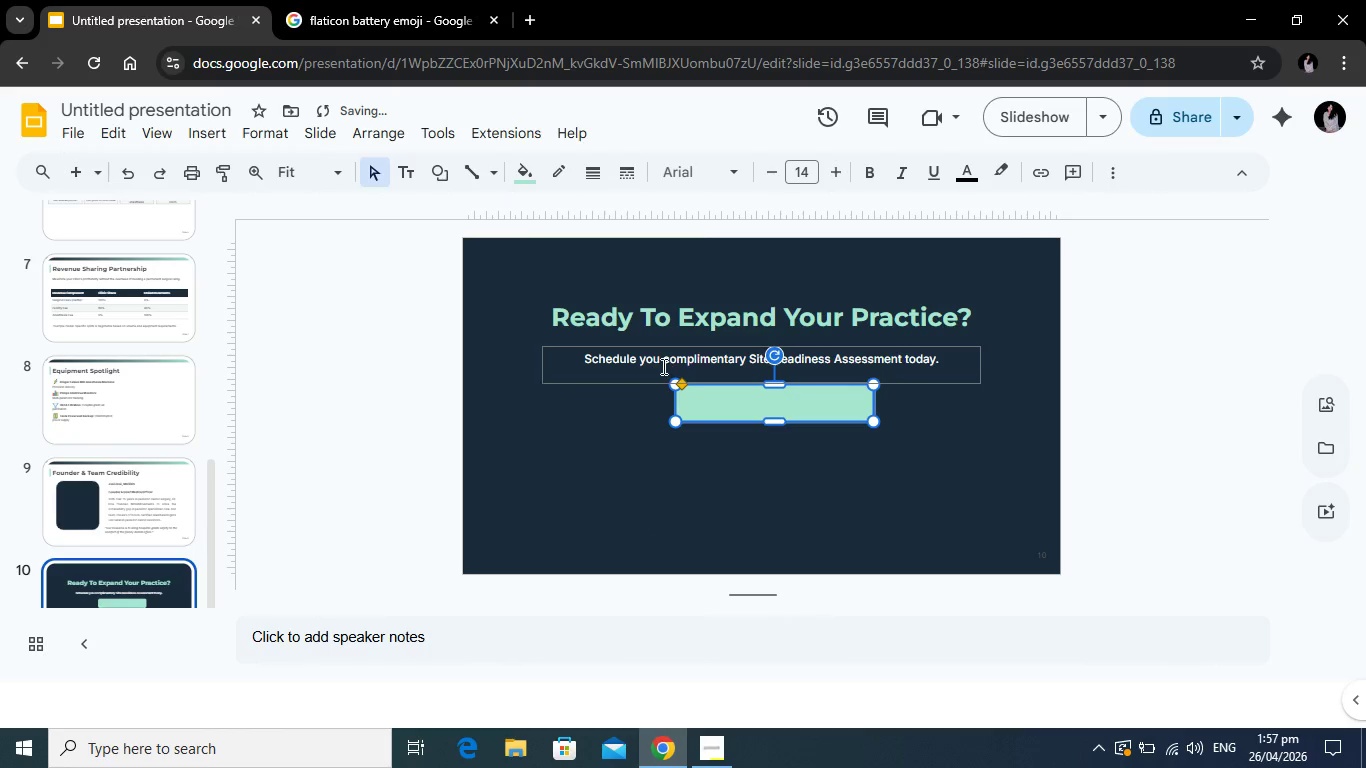 
type(BOO)
key(Backspace)
key(Backspace)
type(ook Assesstment)
 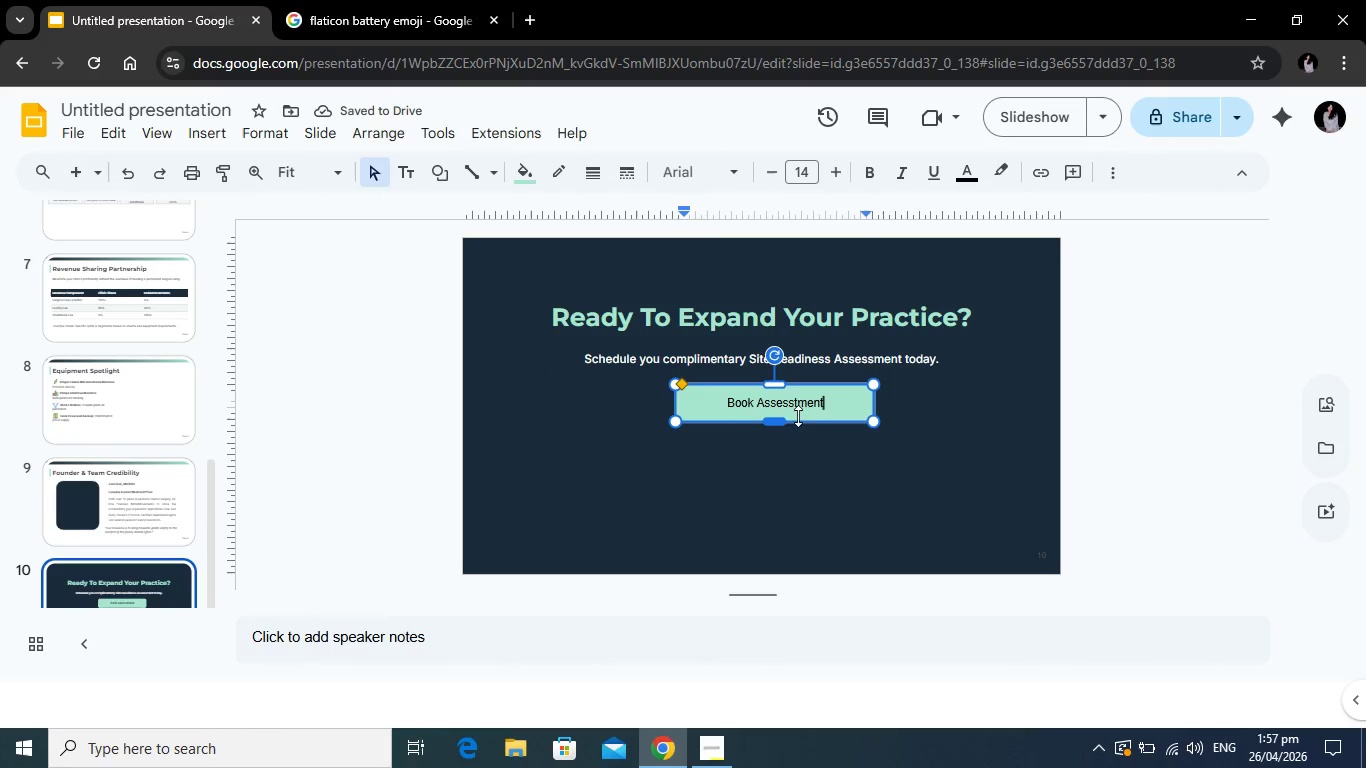 
left_click([799, 398])
 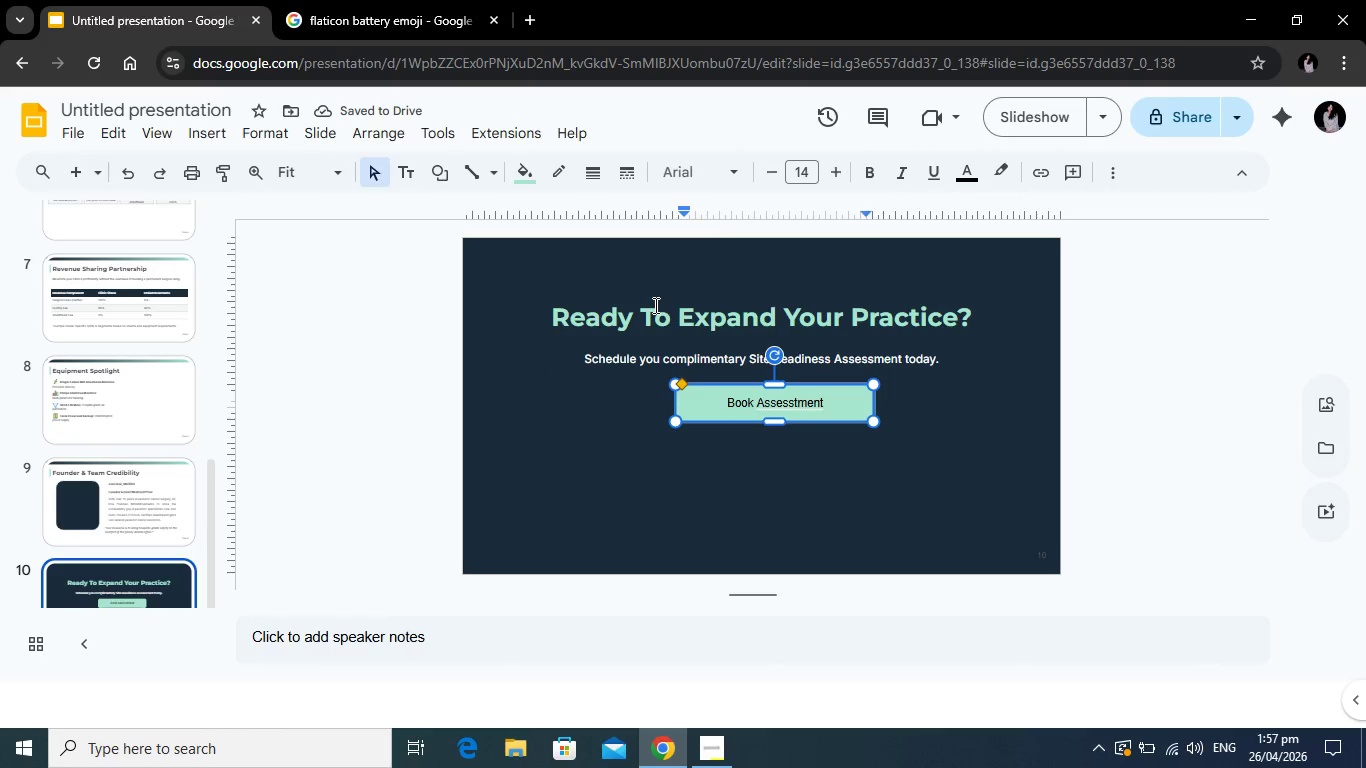 
key(Backspace)
 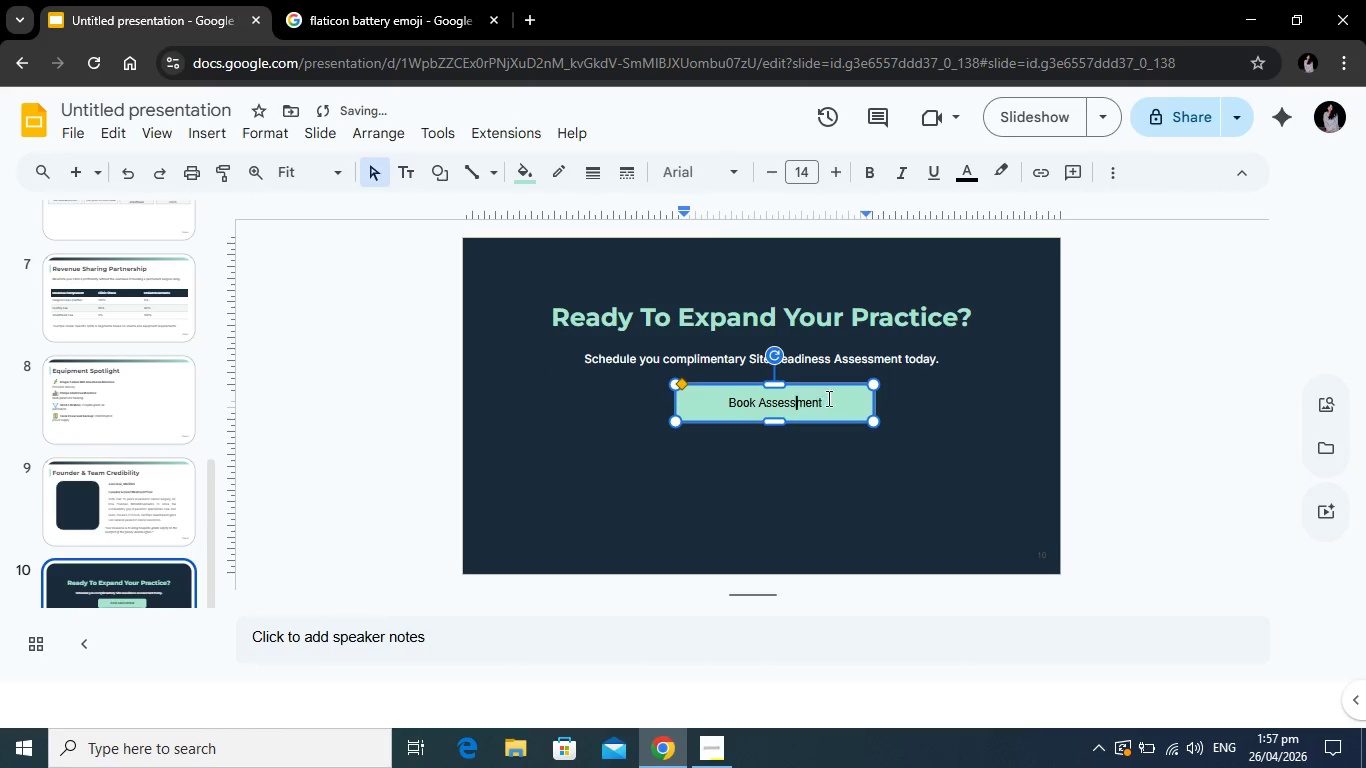 
left_click_drag(start_coordinate=[834, 399], to_coordinate=[697, 406])
 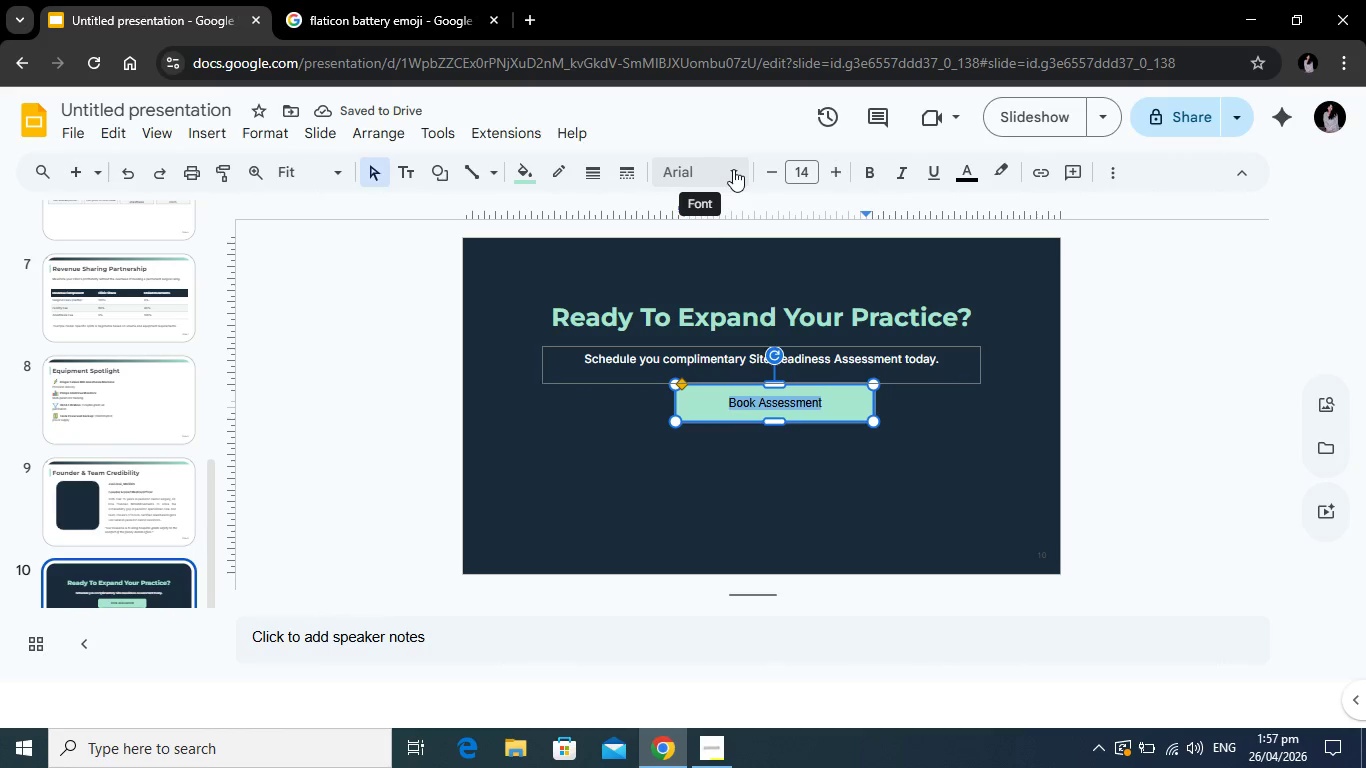 
left_click([733, 168])
 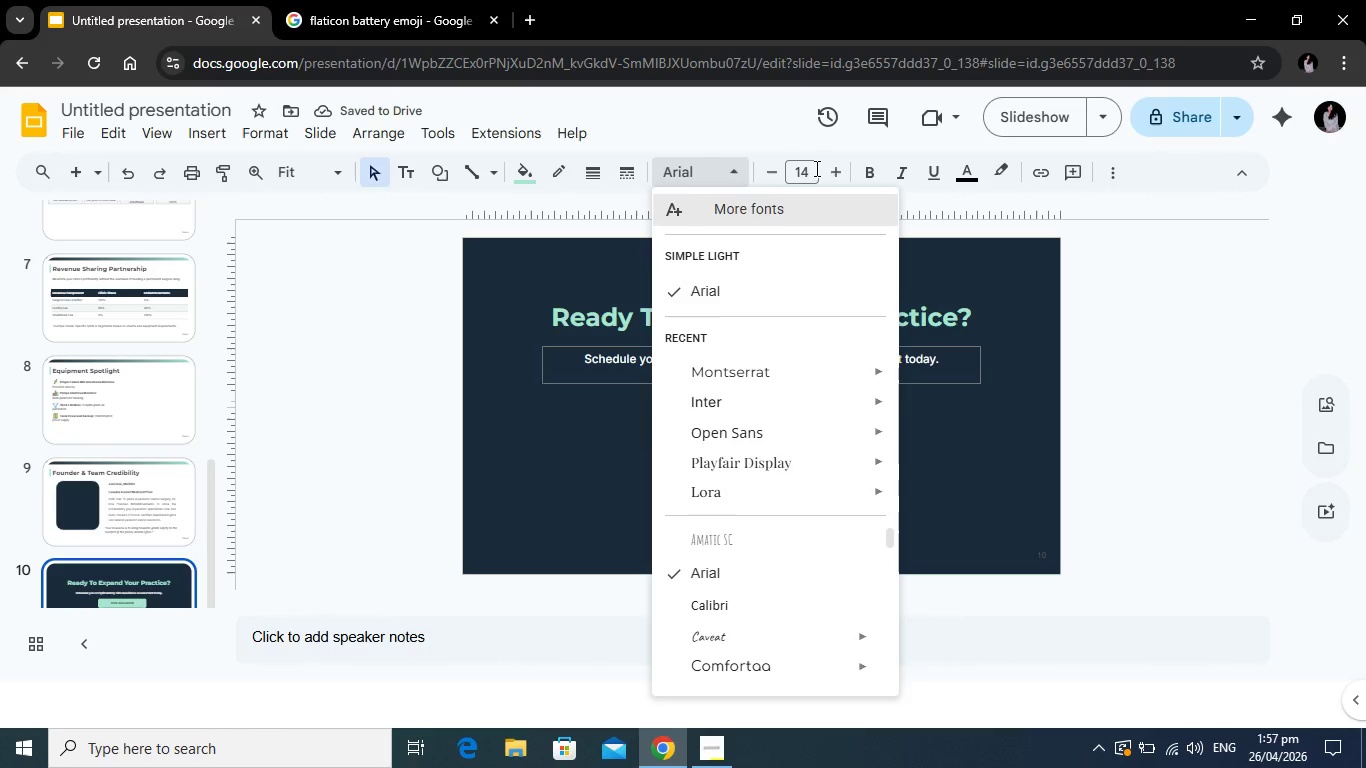 
left_click([815, 168])
 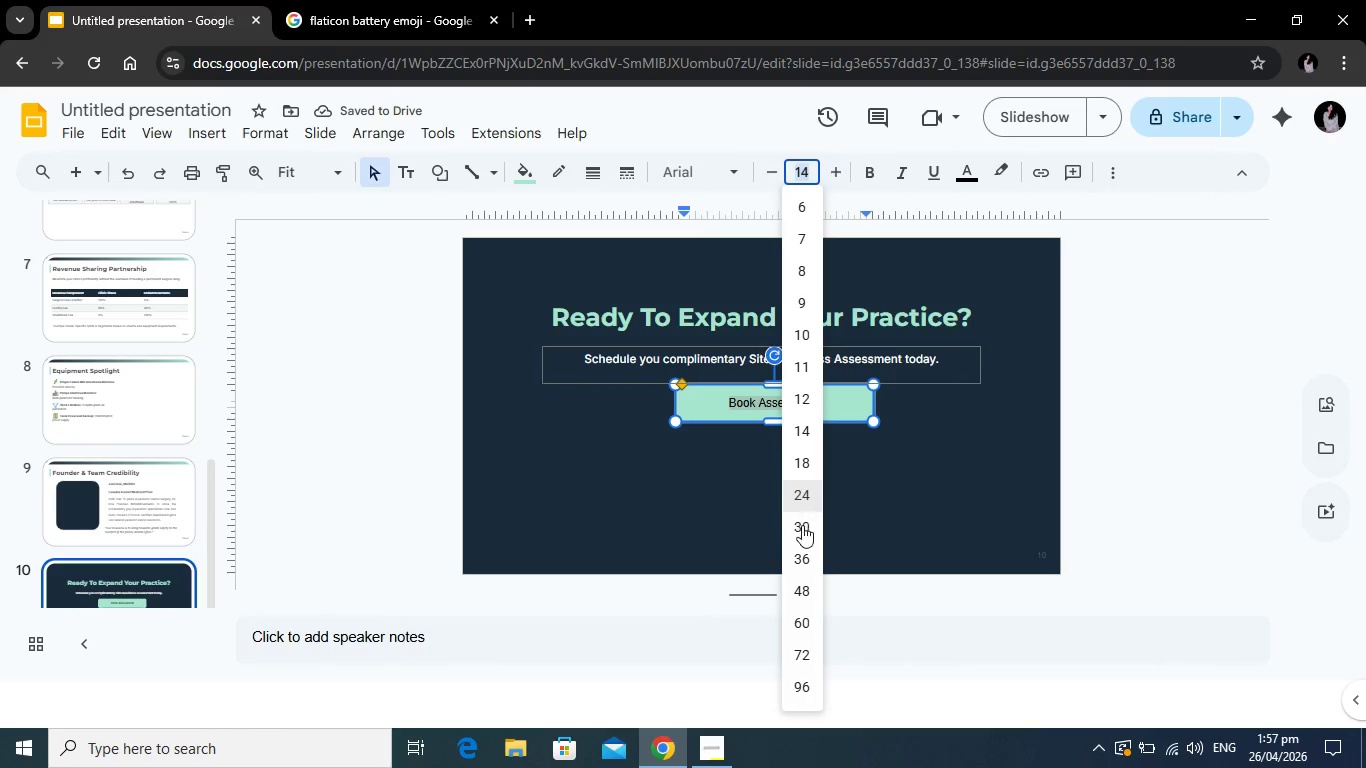 
left_click([802, 526])
 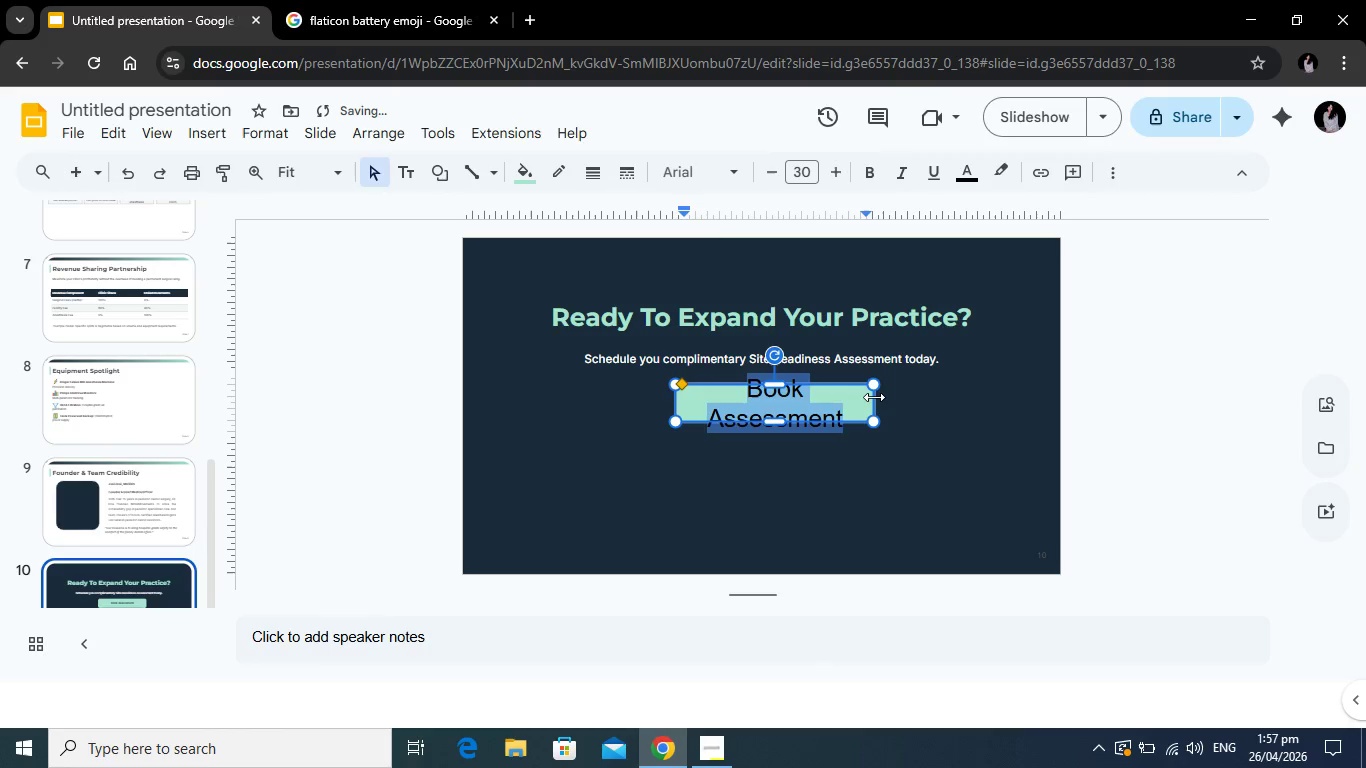 
left_click_drag(start_coordinate=[874, 397], to_coordinate=[949, 399])
 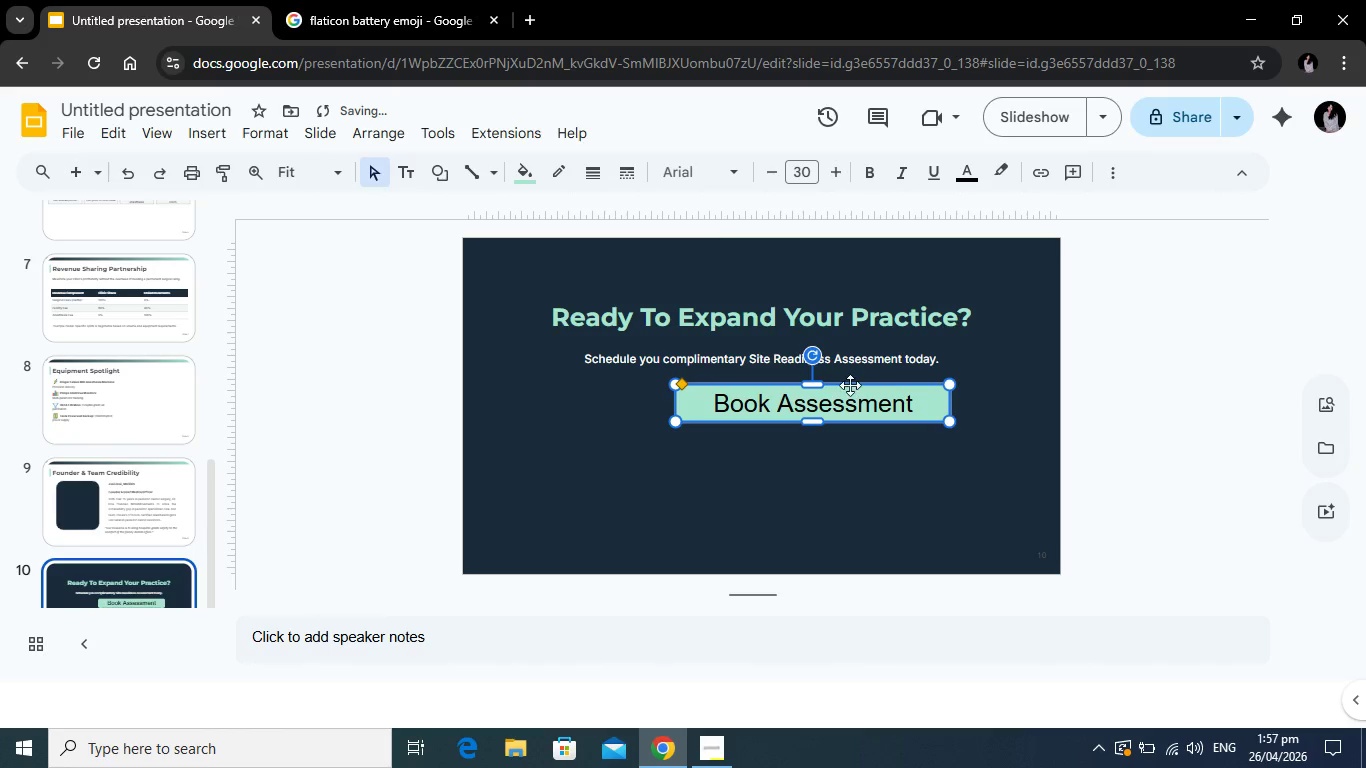 
left_click_drag(start_coordinate=[850, 385], to_coordinate=[797, 387])
 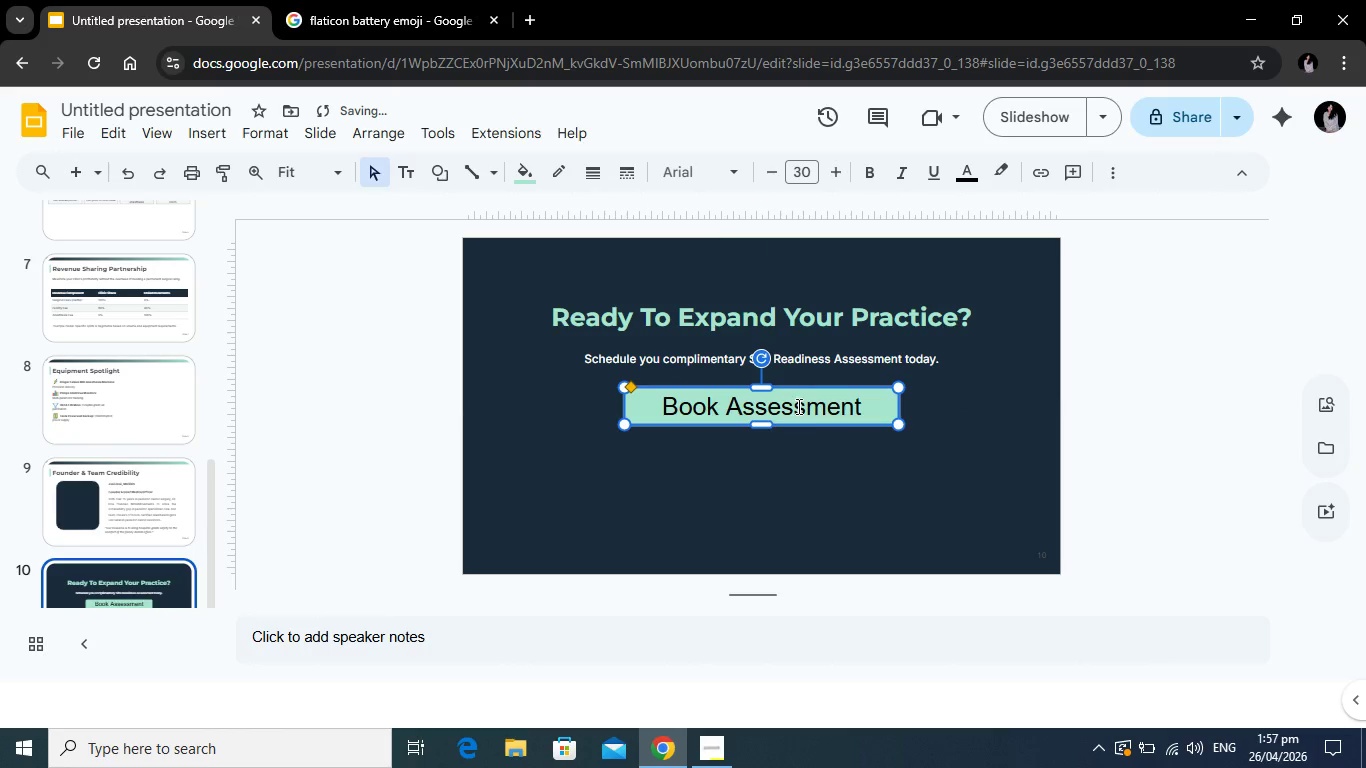 
left_click([797, 406])
 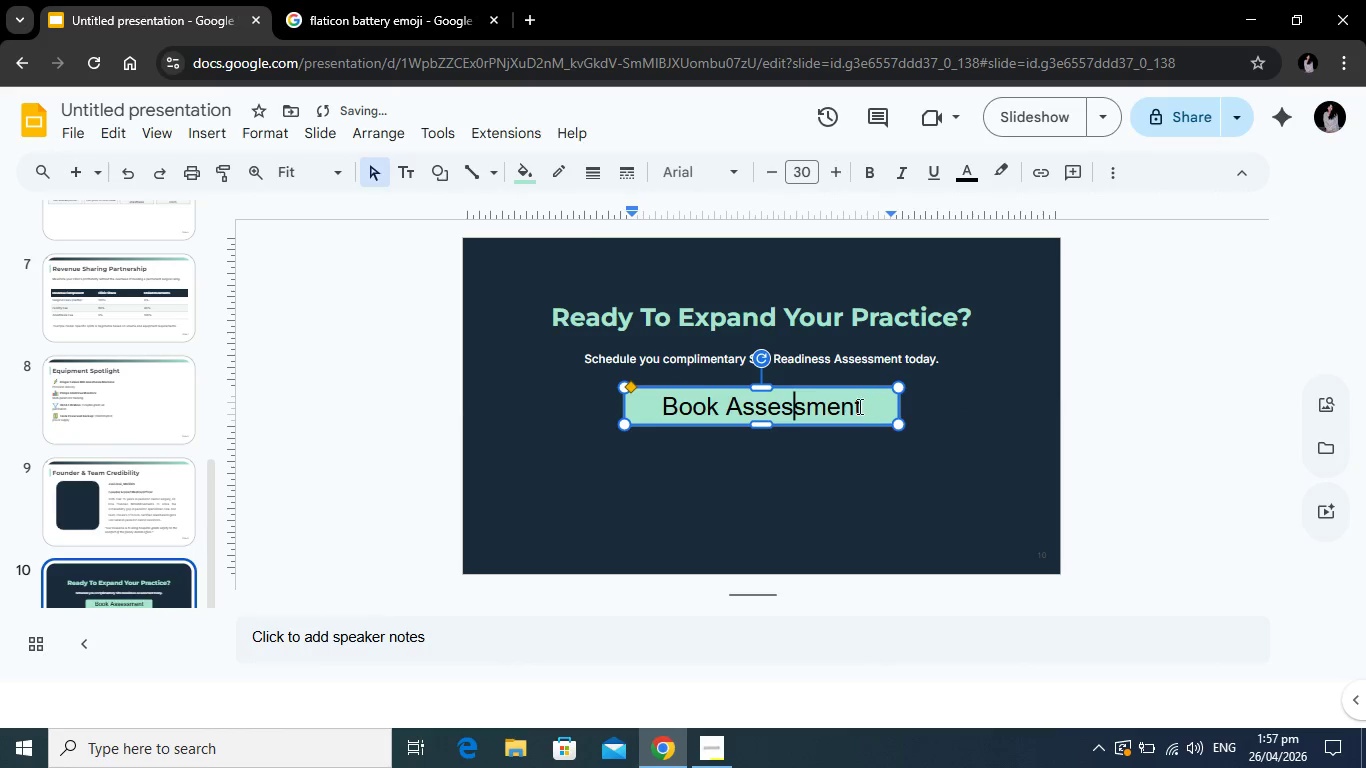 
left_click_drag(start_coordinate=[865, 406], to_coordinate=[641, 408])
 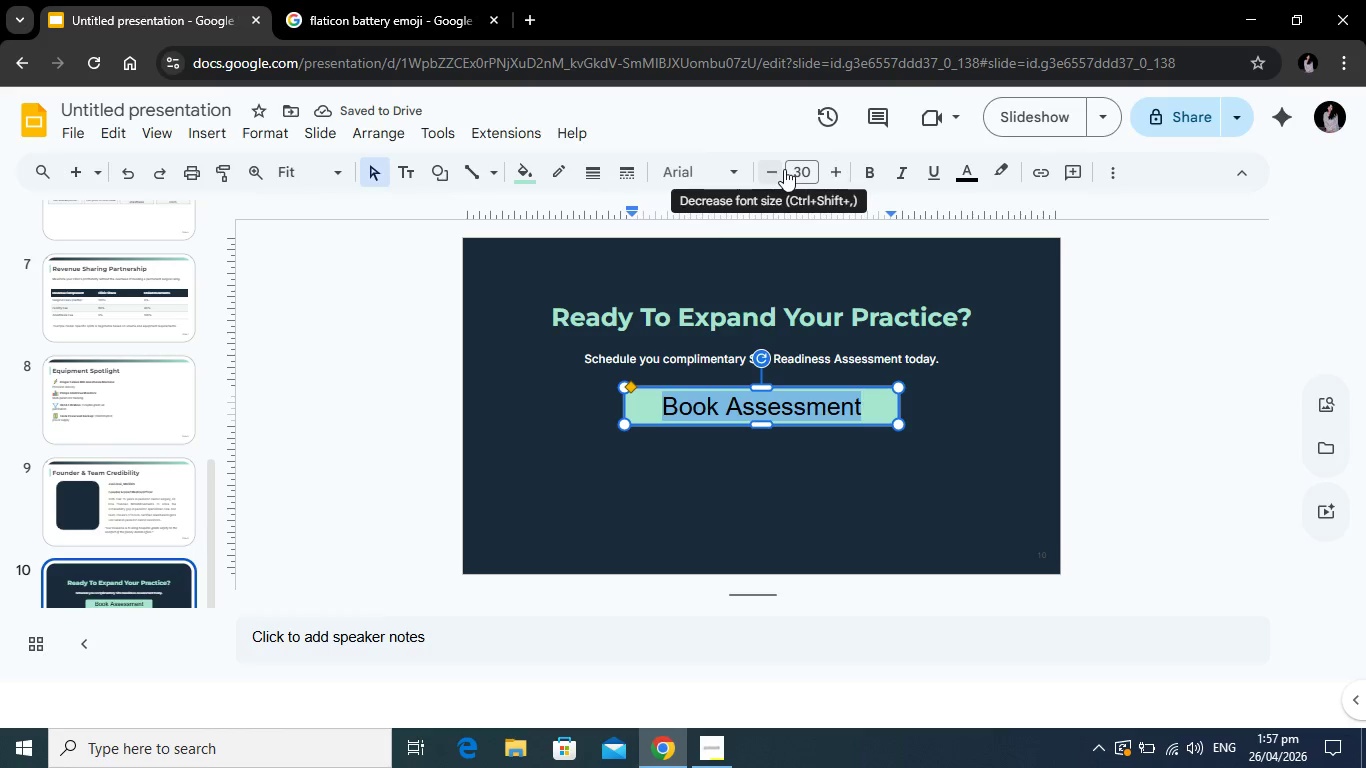 
left_click([806, 166])
 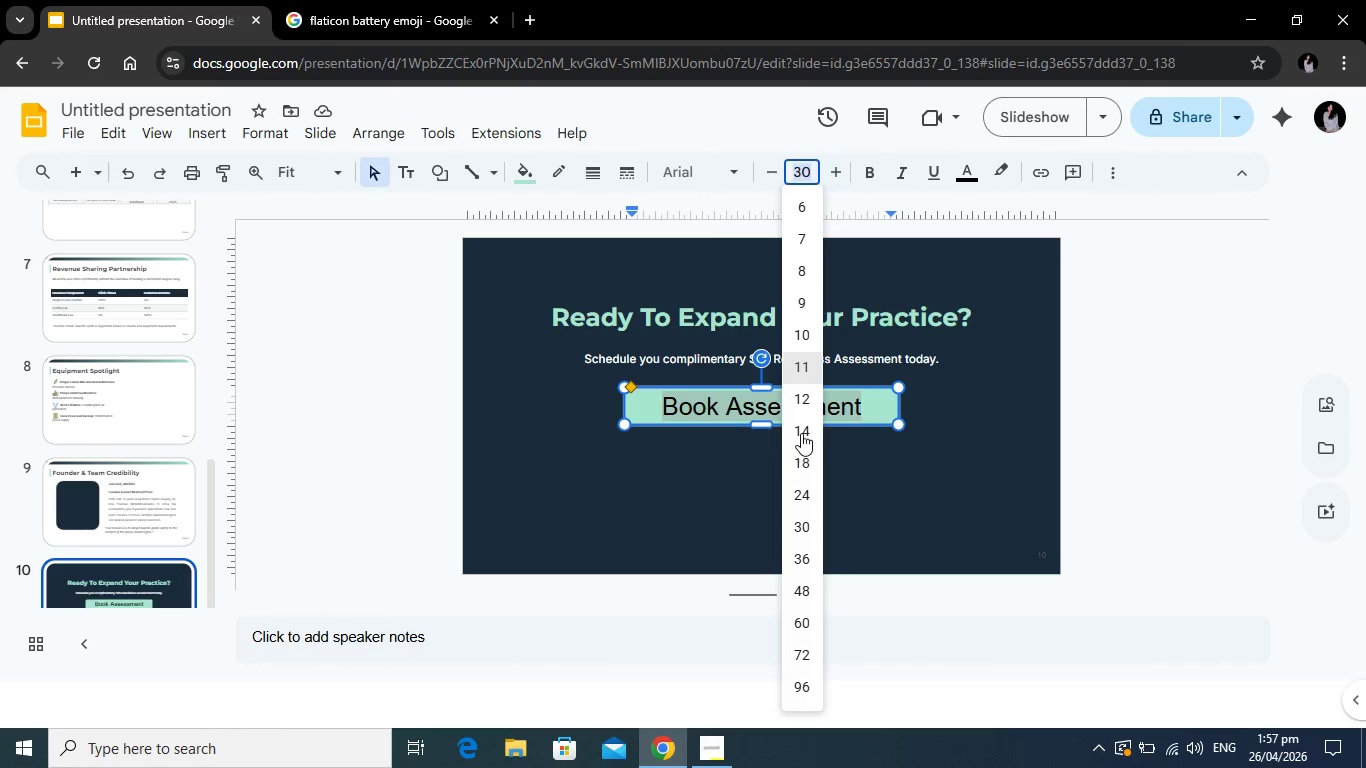 
left_click([801, 430])
 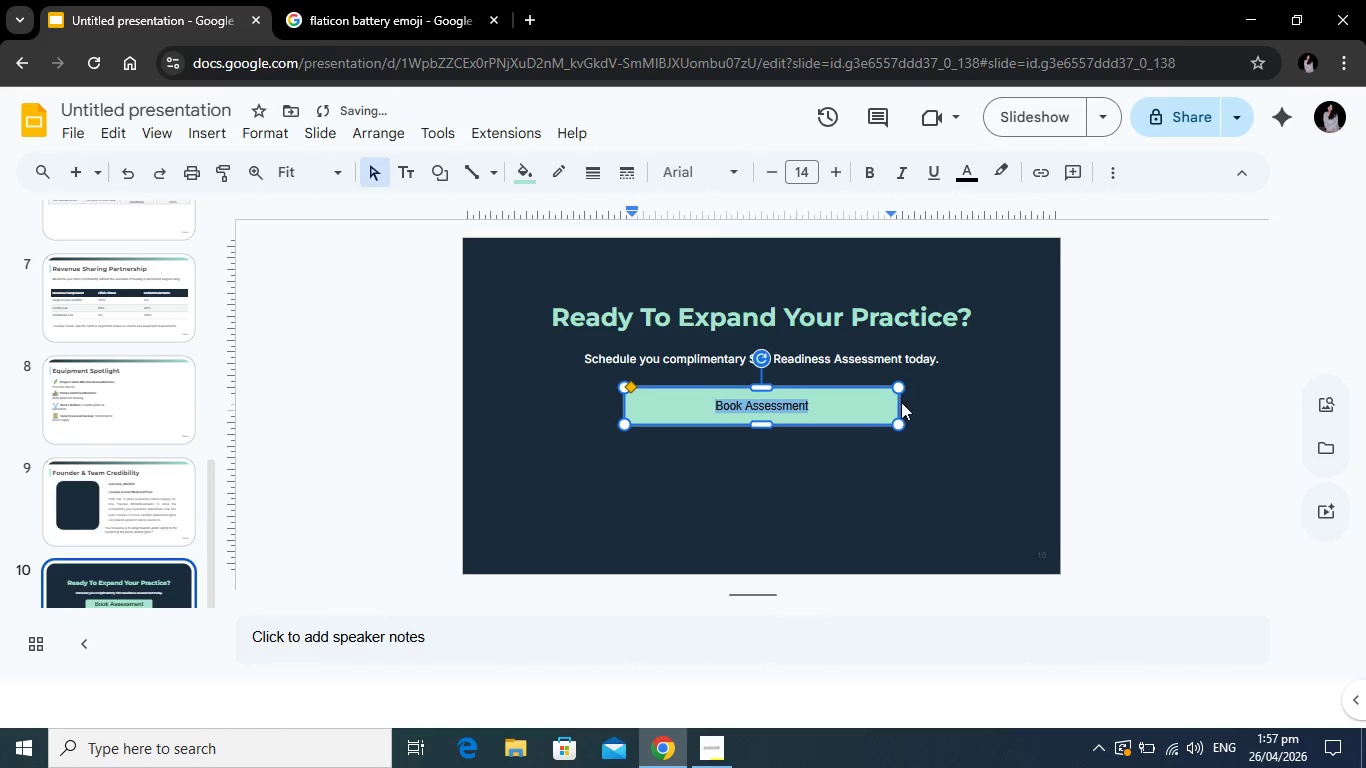 
left_click_drag(start_coordinate=[897, 402], to_coordinate=[830, 411])
 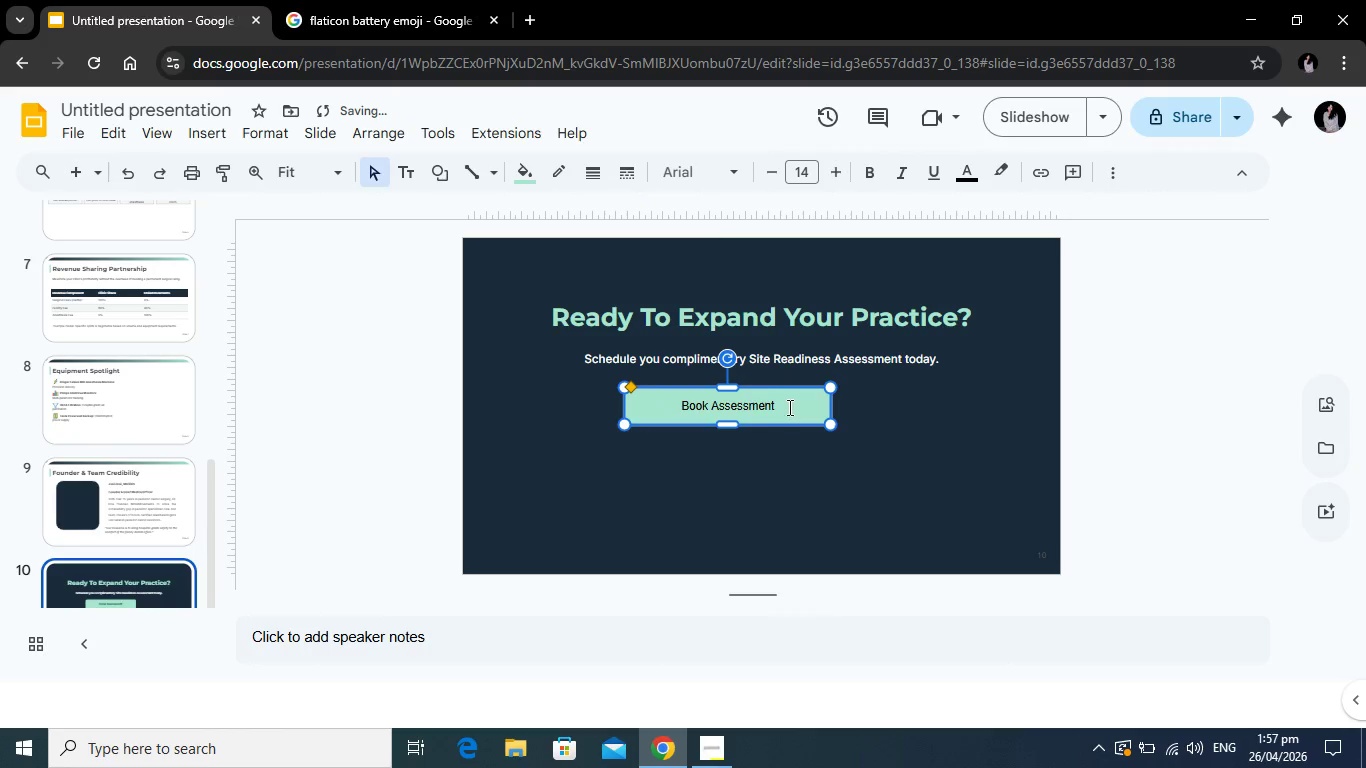 
left_click_drag(start_coordinate=[783, 407], to_coordinate=[666, 404])
 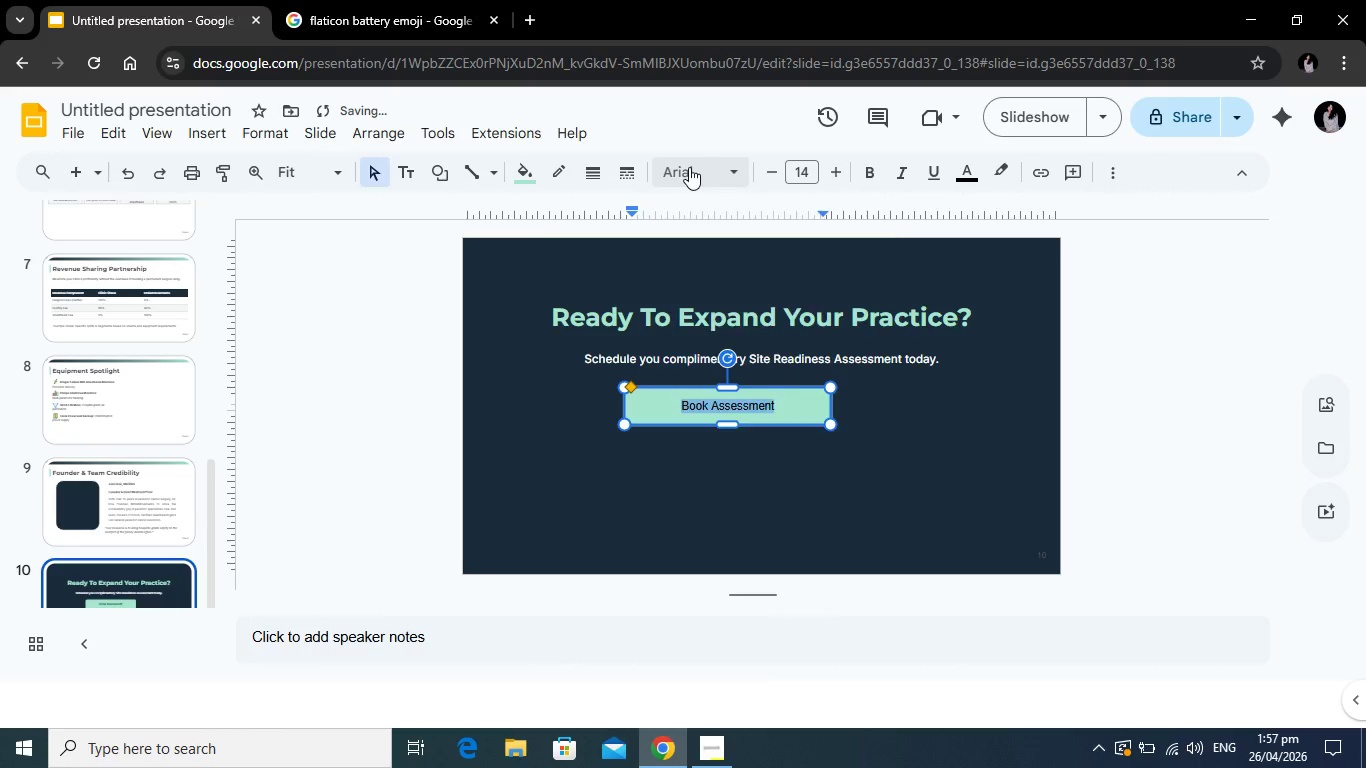 
left_click([689, 167])
 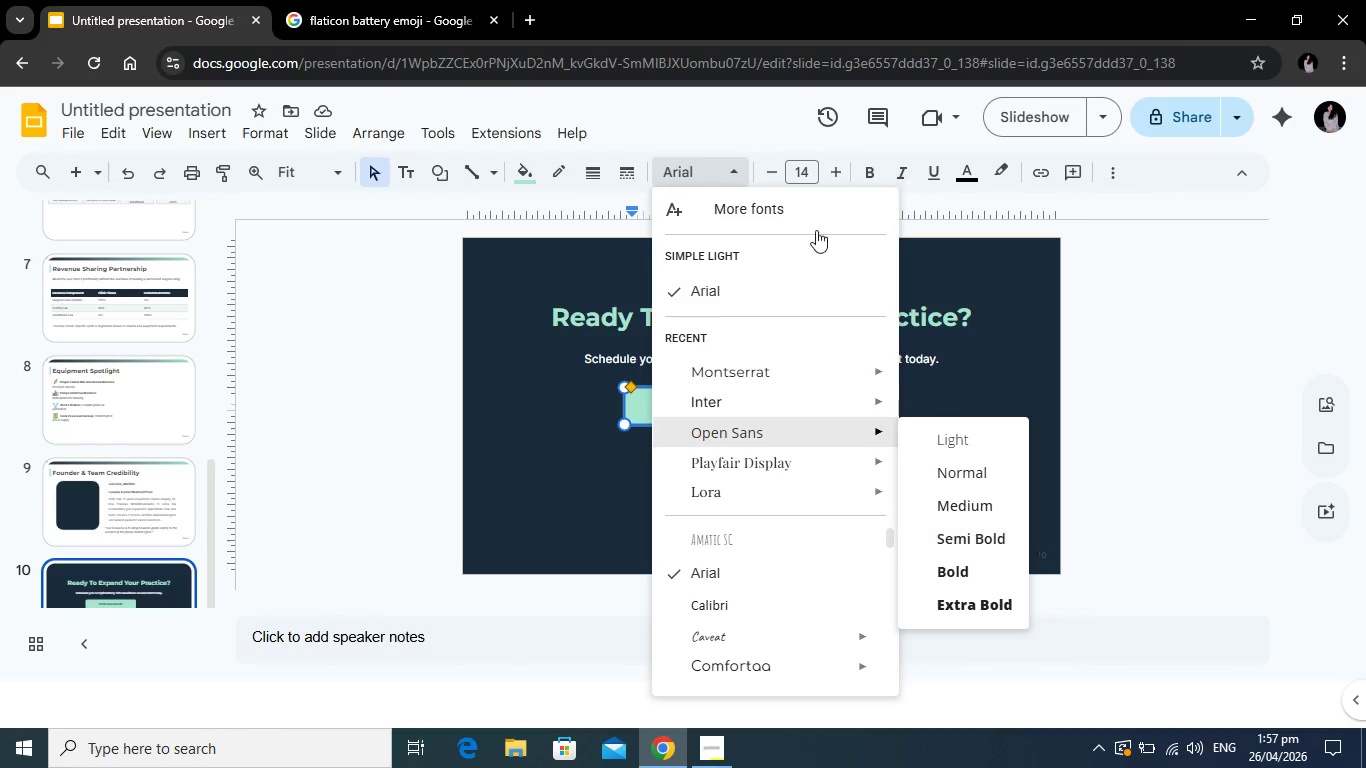 
left_click([784, 398])
 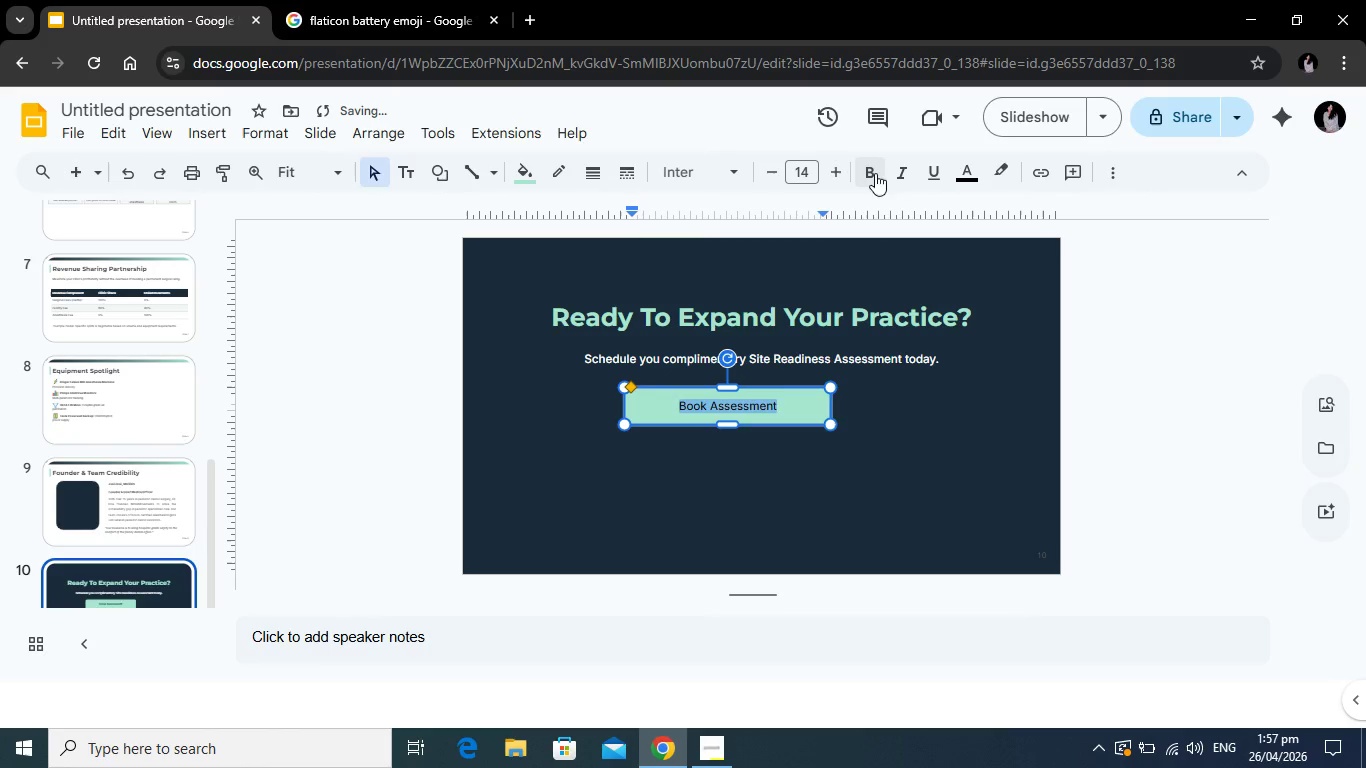 
left_click([875, 173])
 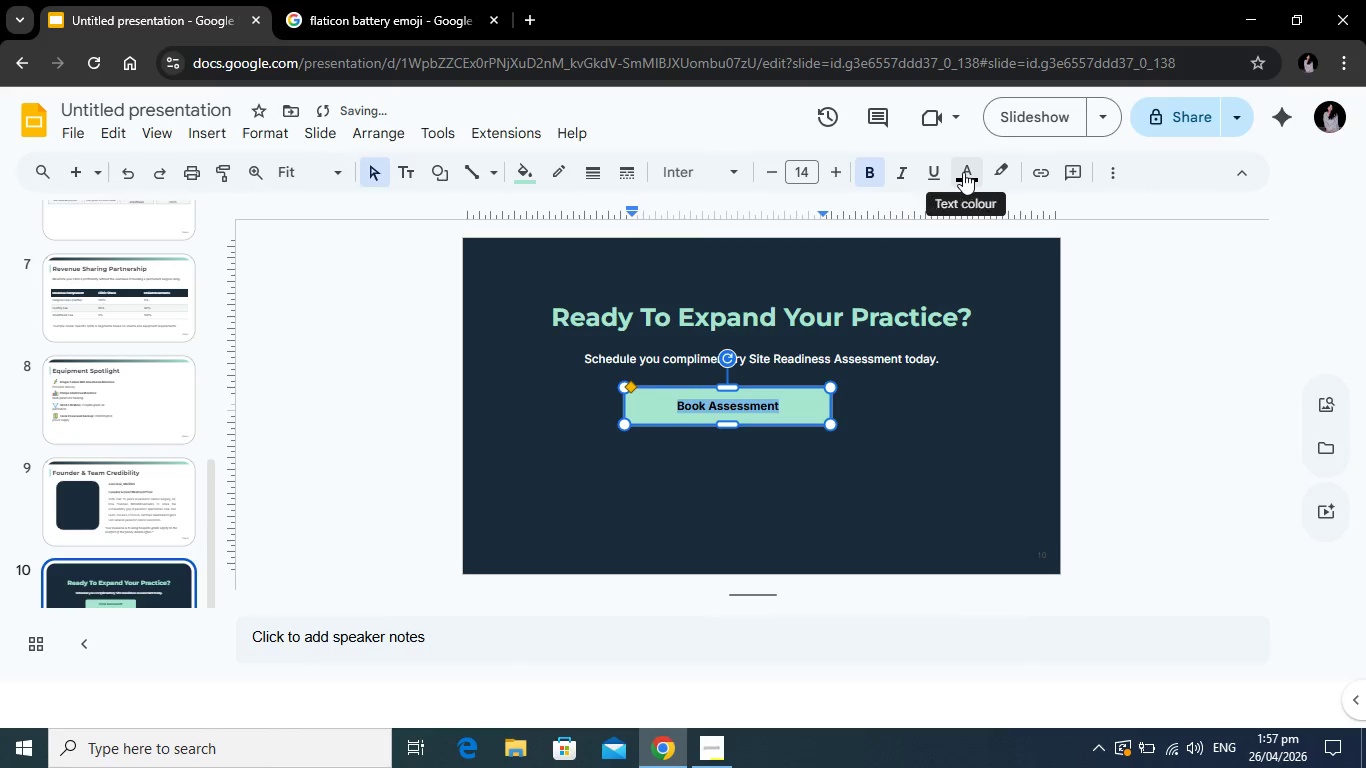 
left_click([963, 172])
 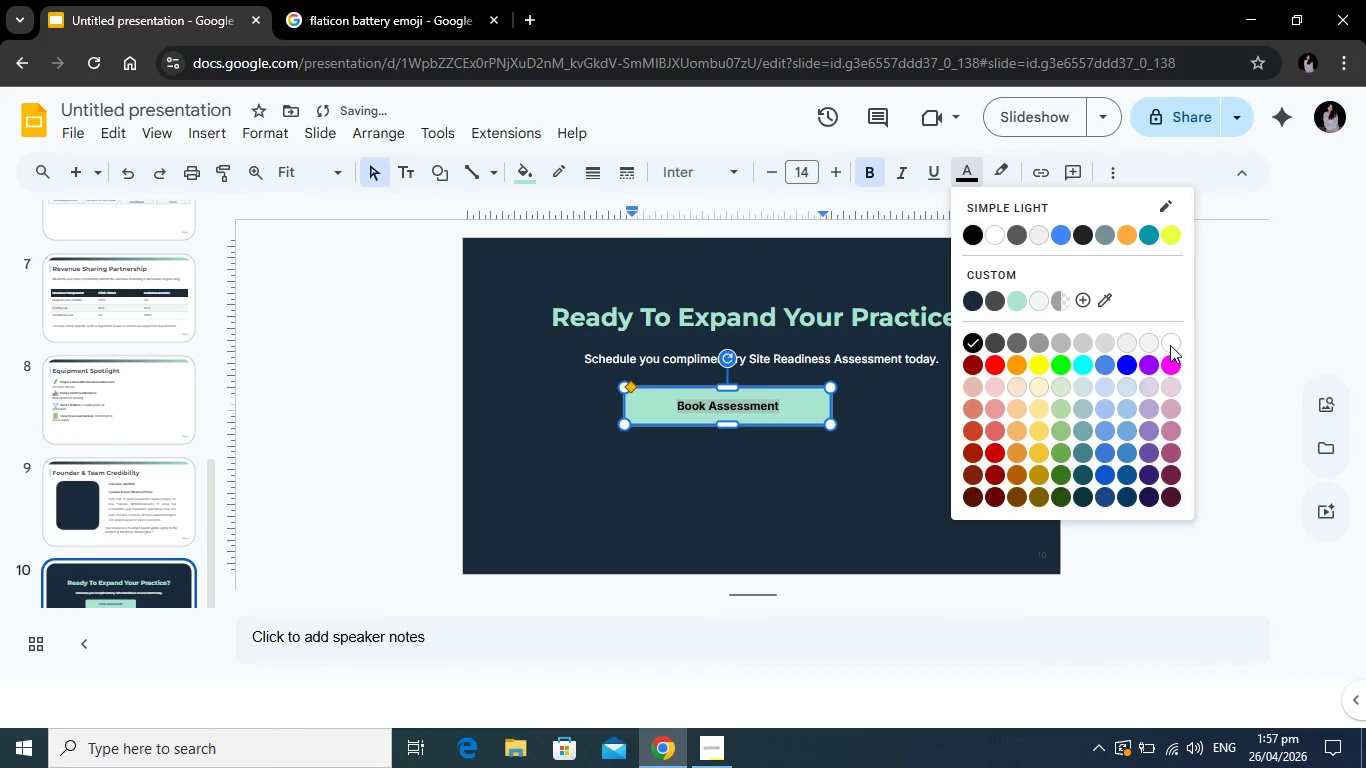 
left_click([1171, 345])
 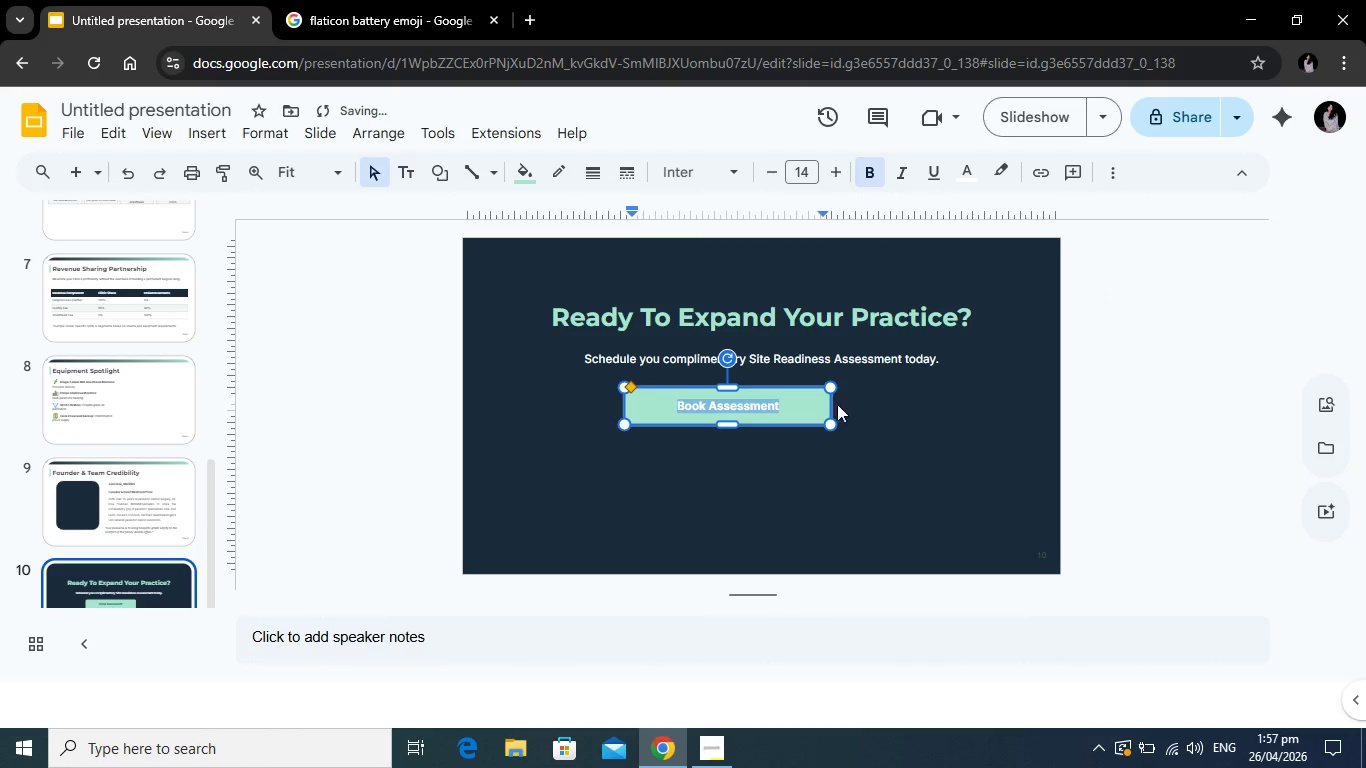 
left_click([863, 427])
 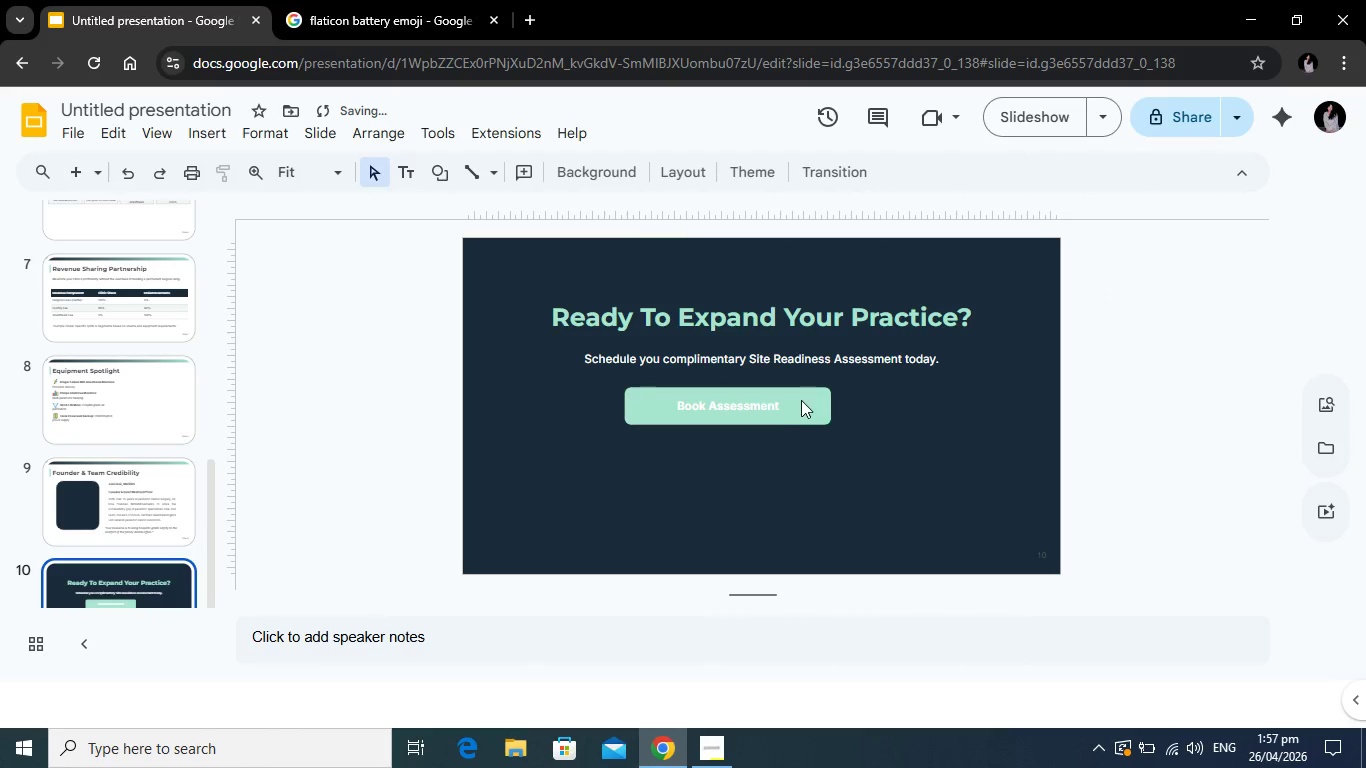 
left_click([773, 408])
 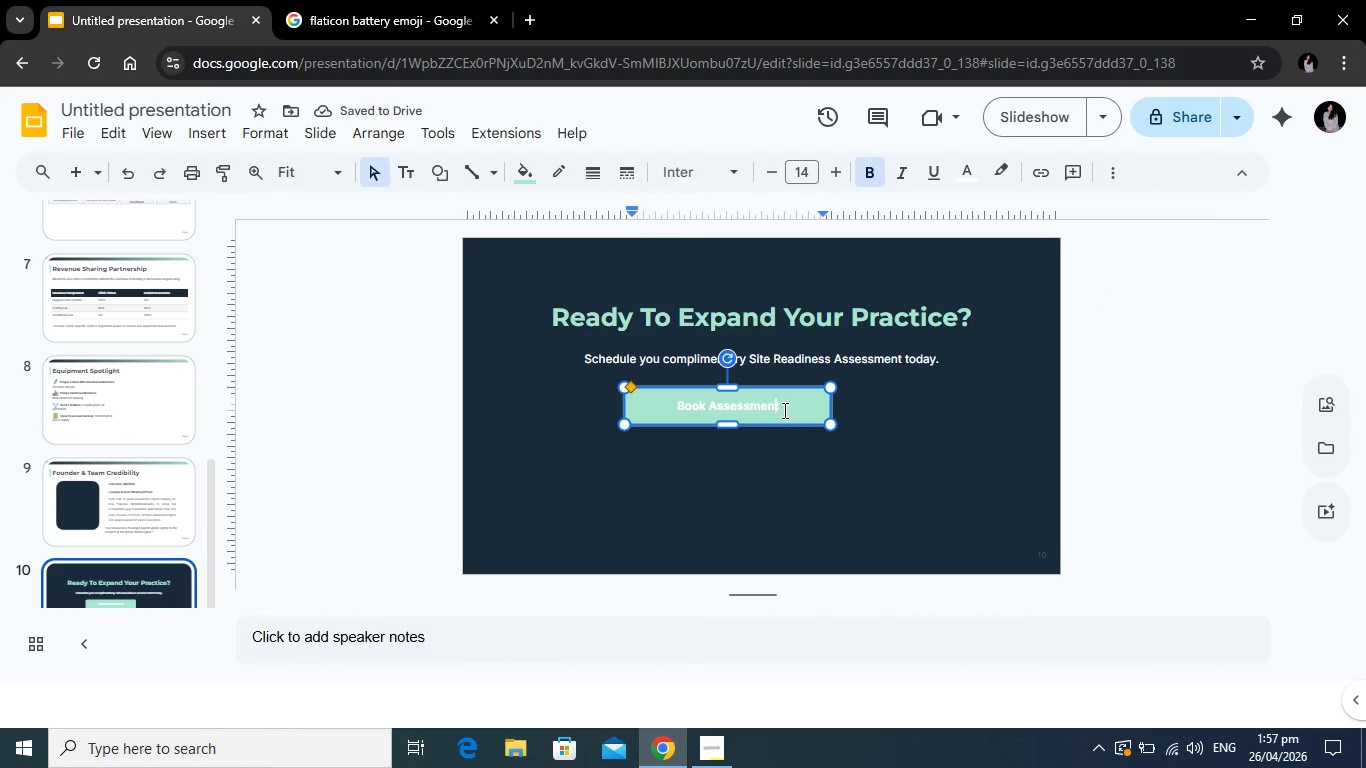 
left_click_drag(start_coordinate=[783, 410], to_coordinate=[641, 404])
 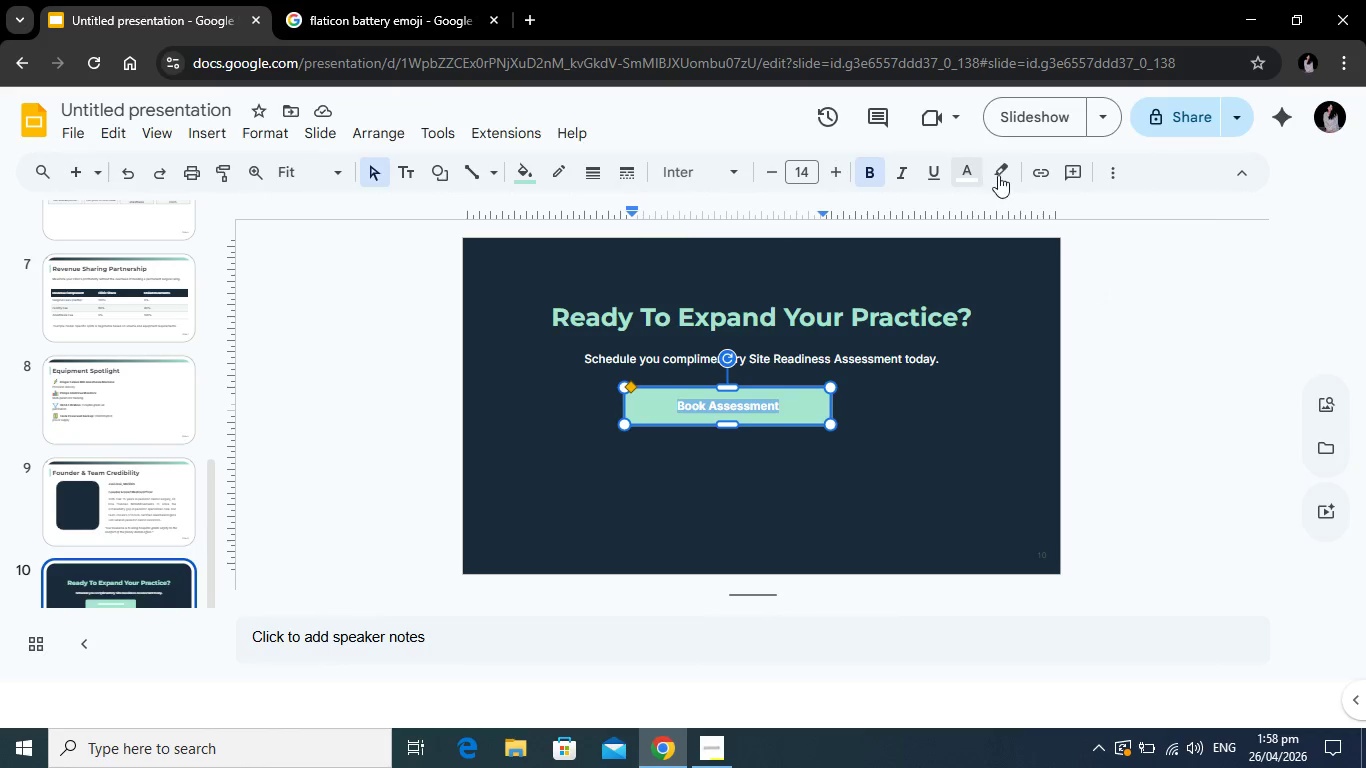 
left_click([971, 169])
 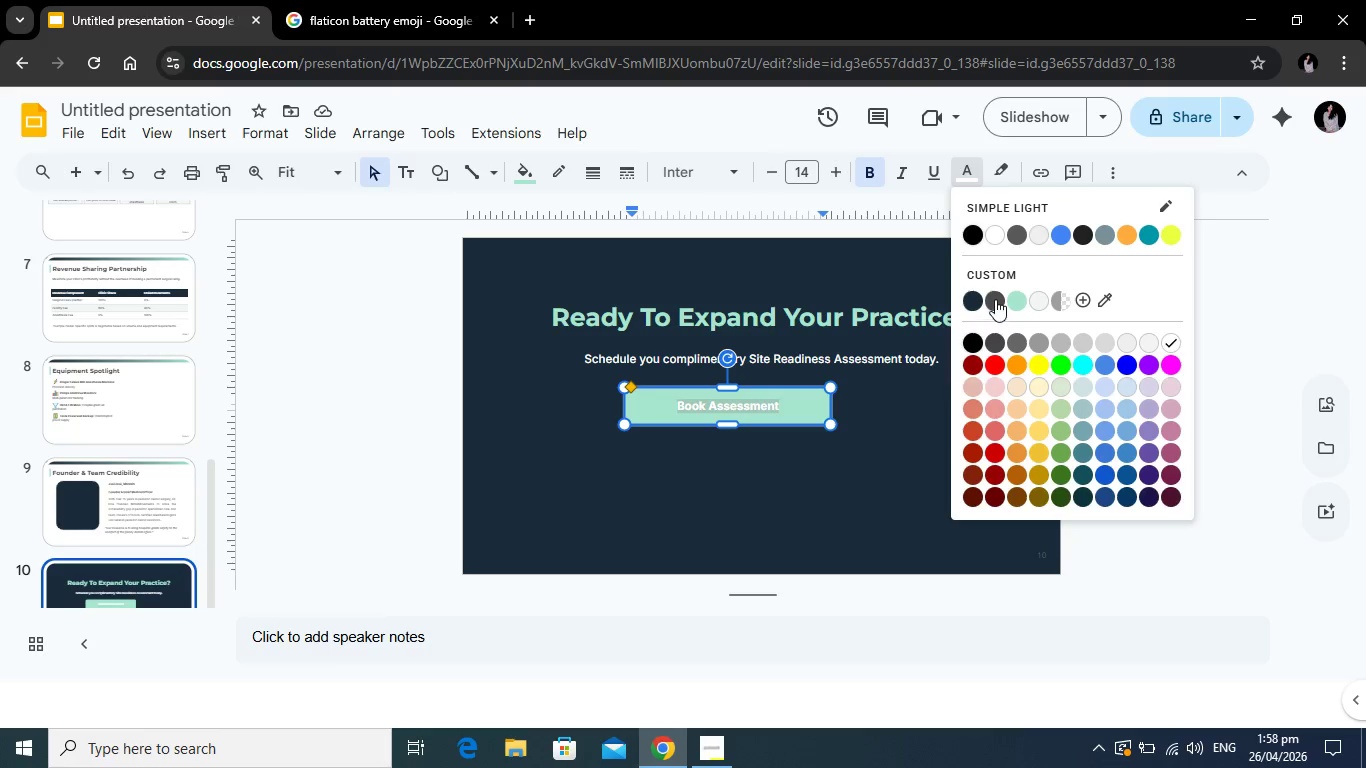 
left_click([995, 299])
 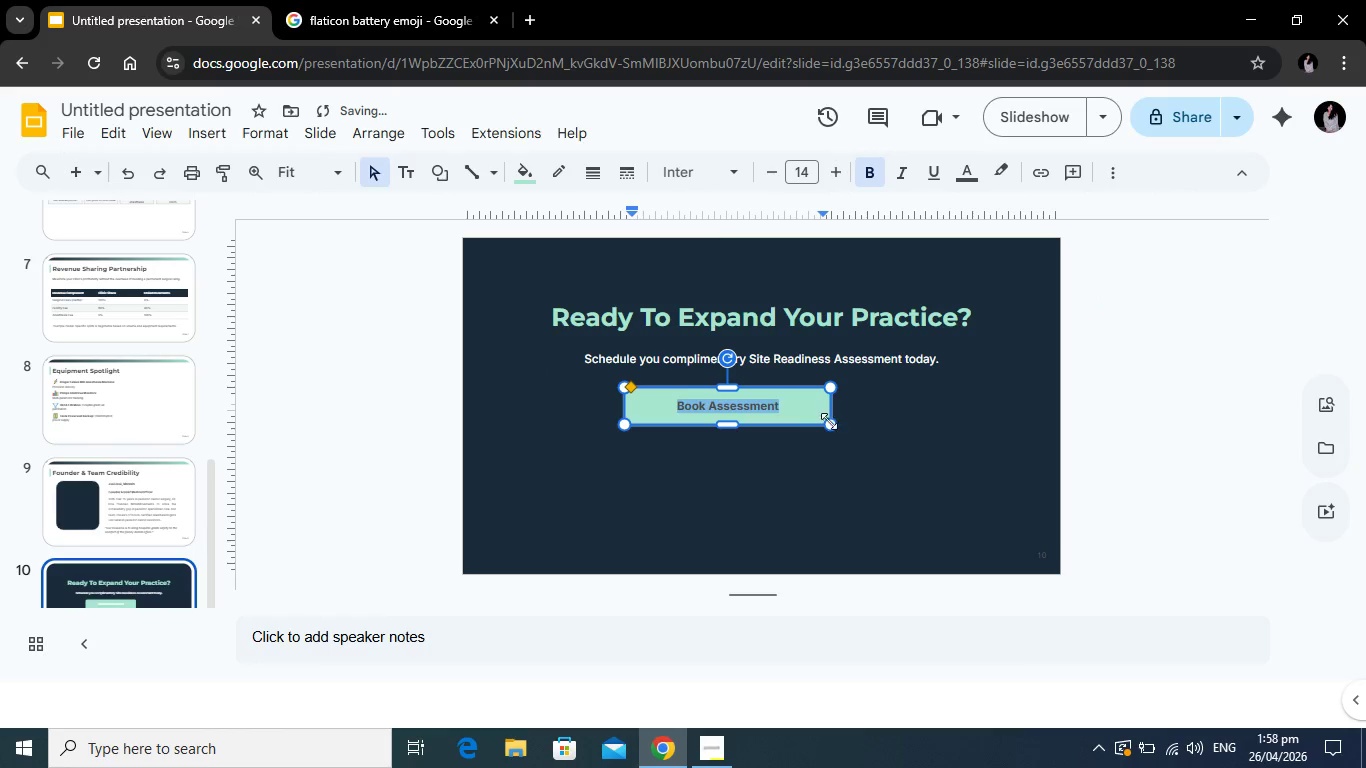 
left_click_drag(start_coordinate=[829, 422], to_coordinate=[794, 417])
 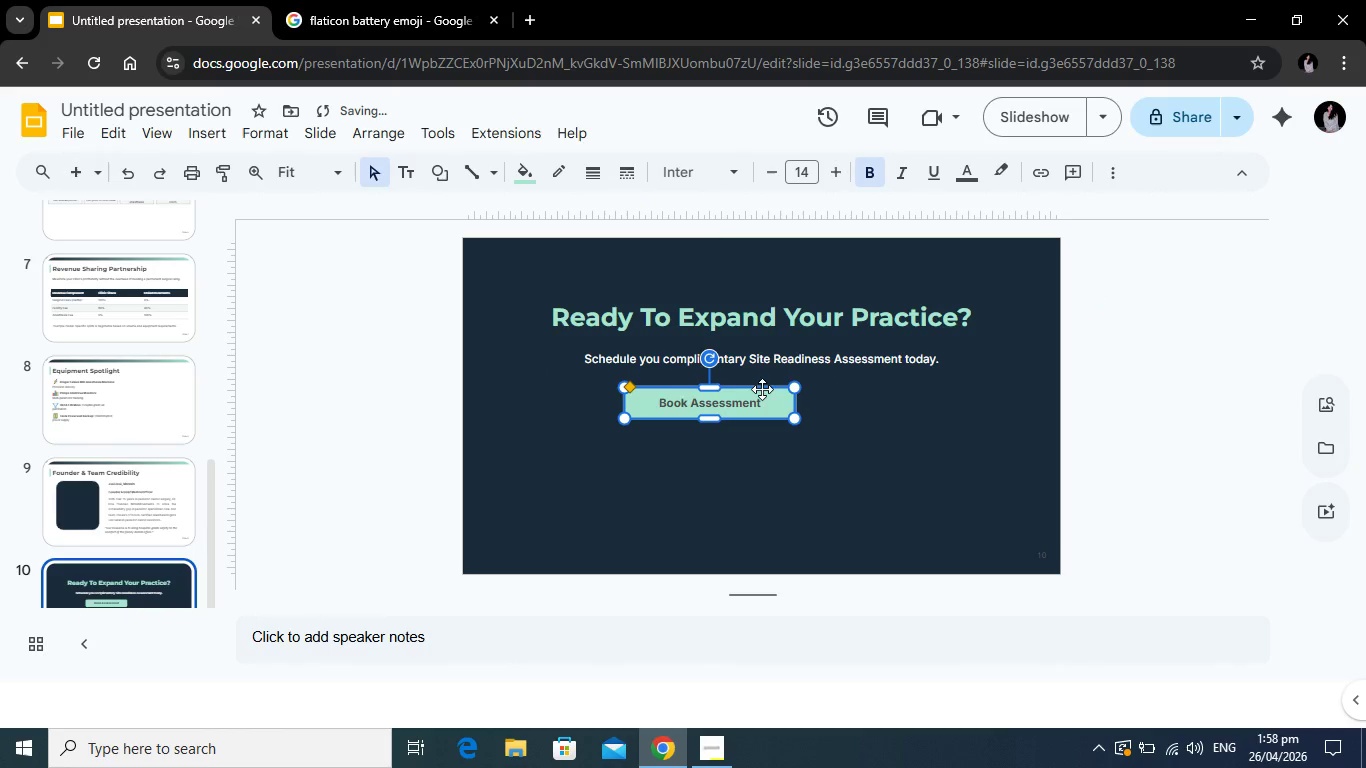 
left_click_drag(start_coordinate=[762, 389], to_coordinate=[811, 383])
 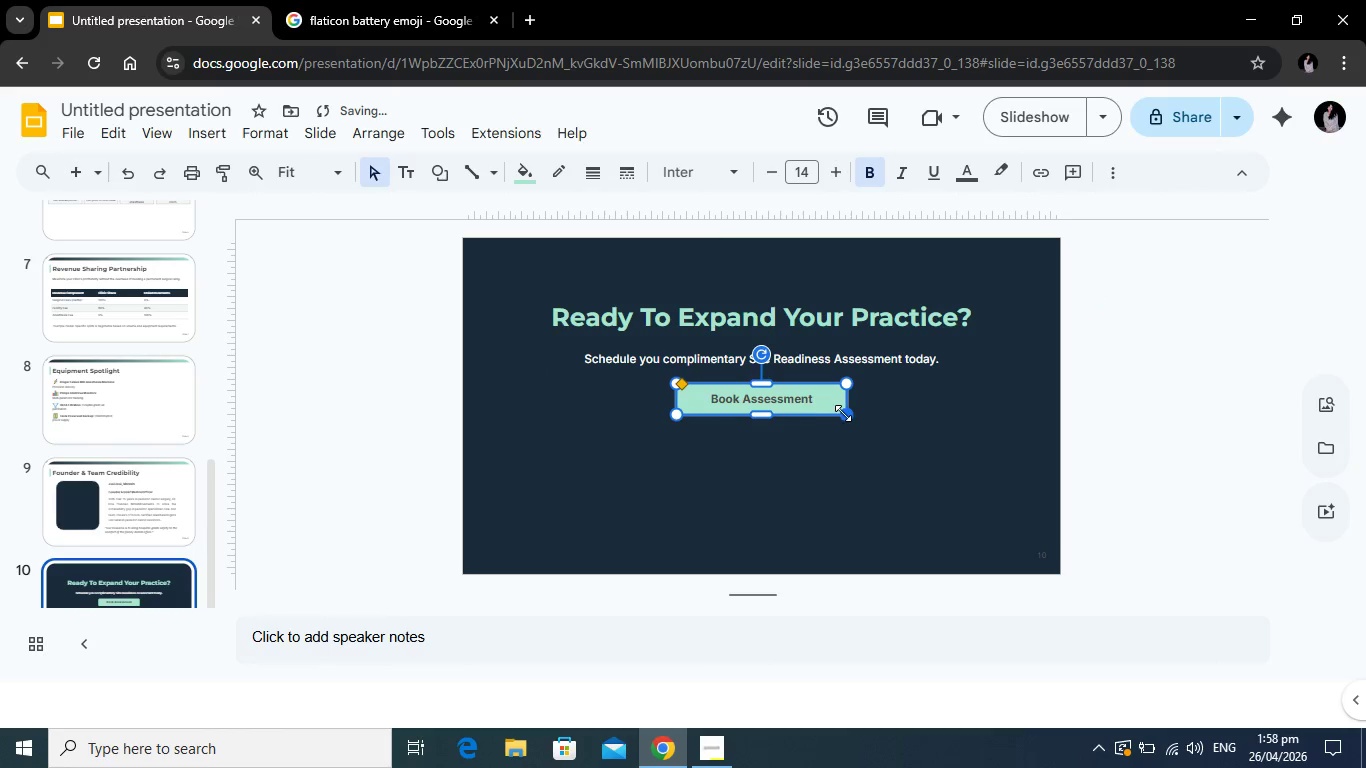 
left_click_drag(start_coordinate=[844, 413], to_coordinate=[830, 410])
 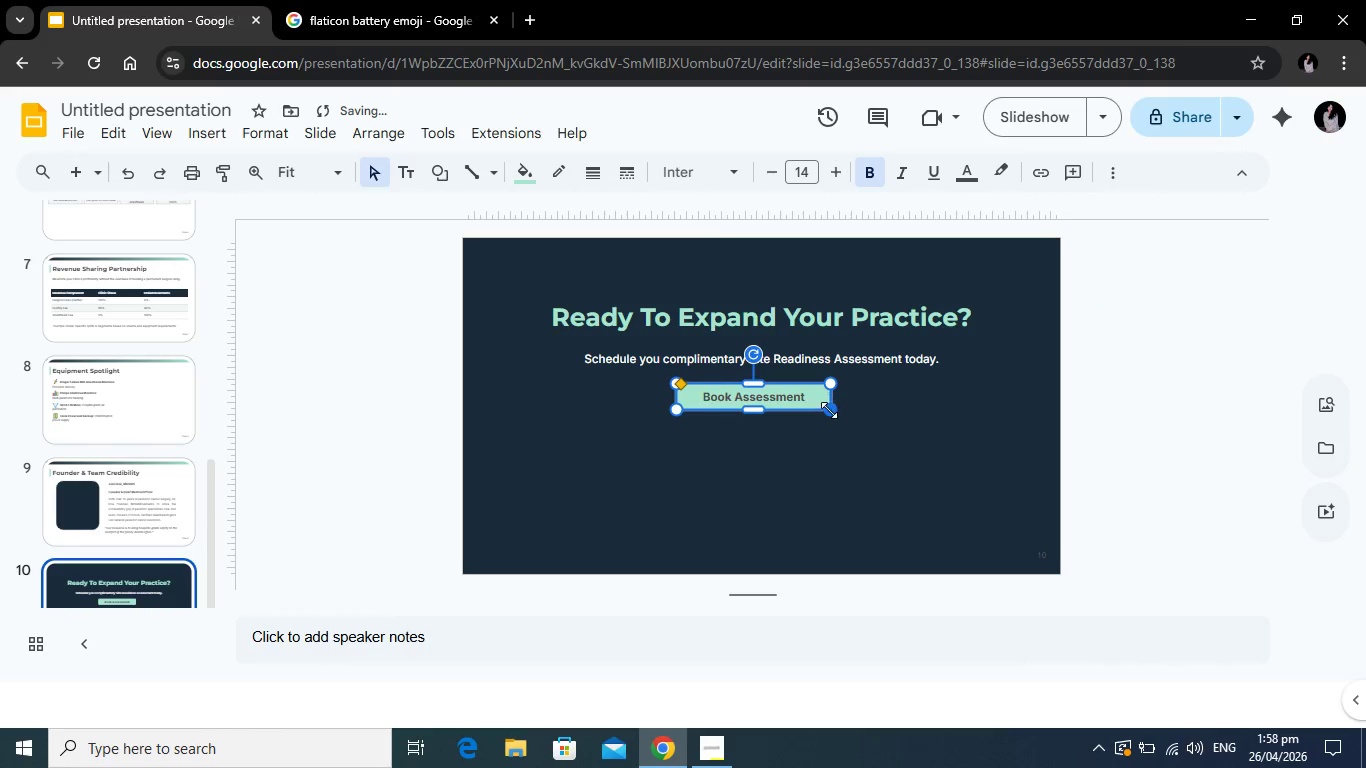 
left_click_drag(start_coordinate=[830, 411], to_coordinate=[850, 417])
 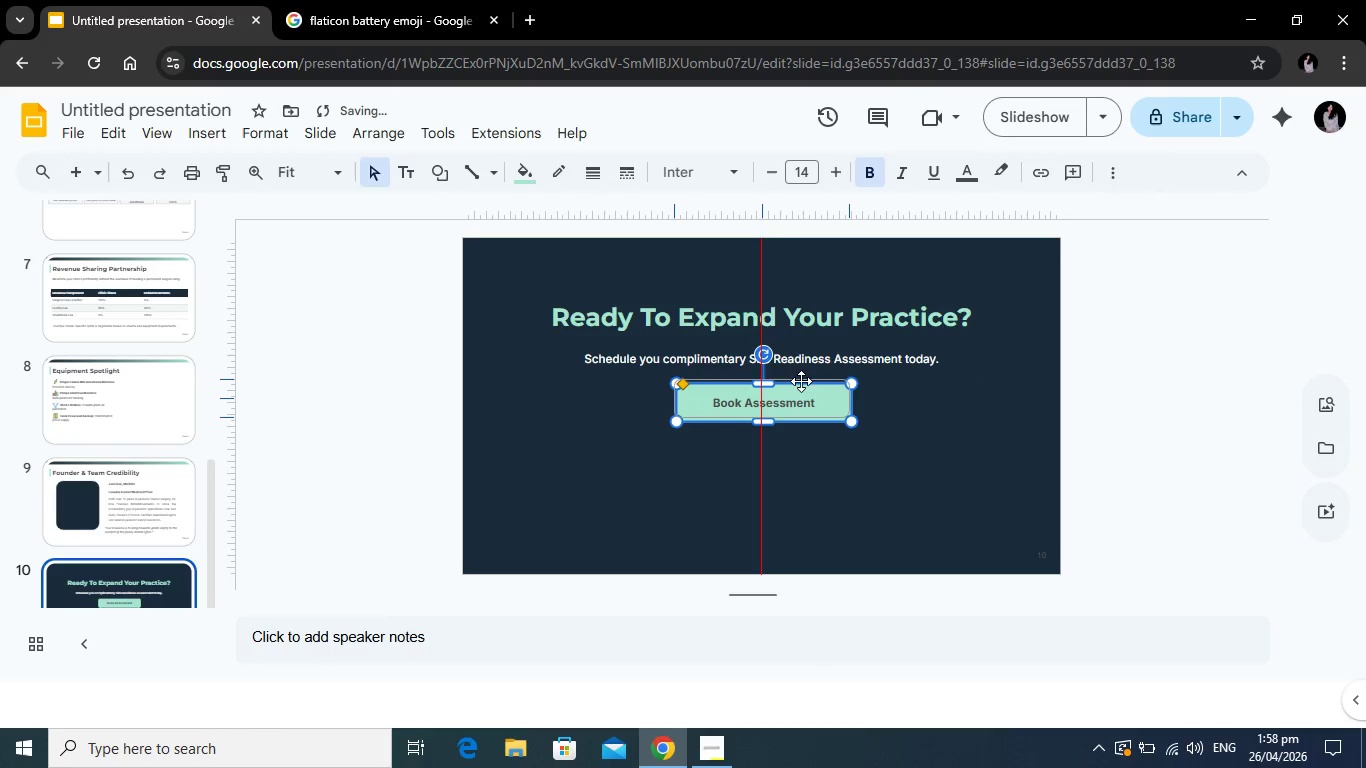 
left_click([890, 425])
 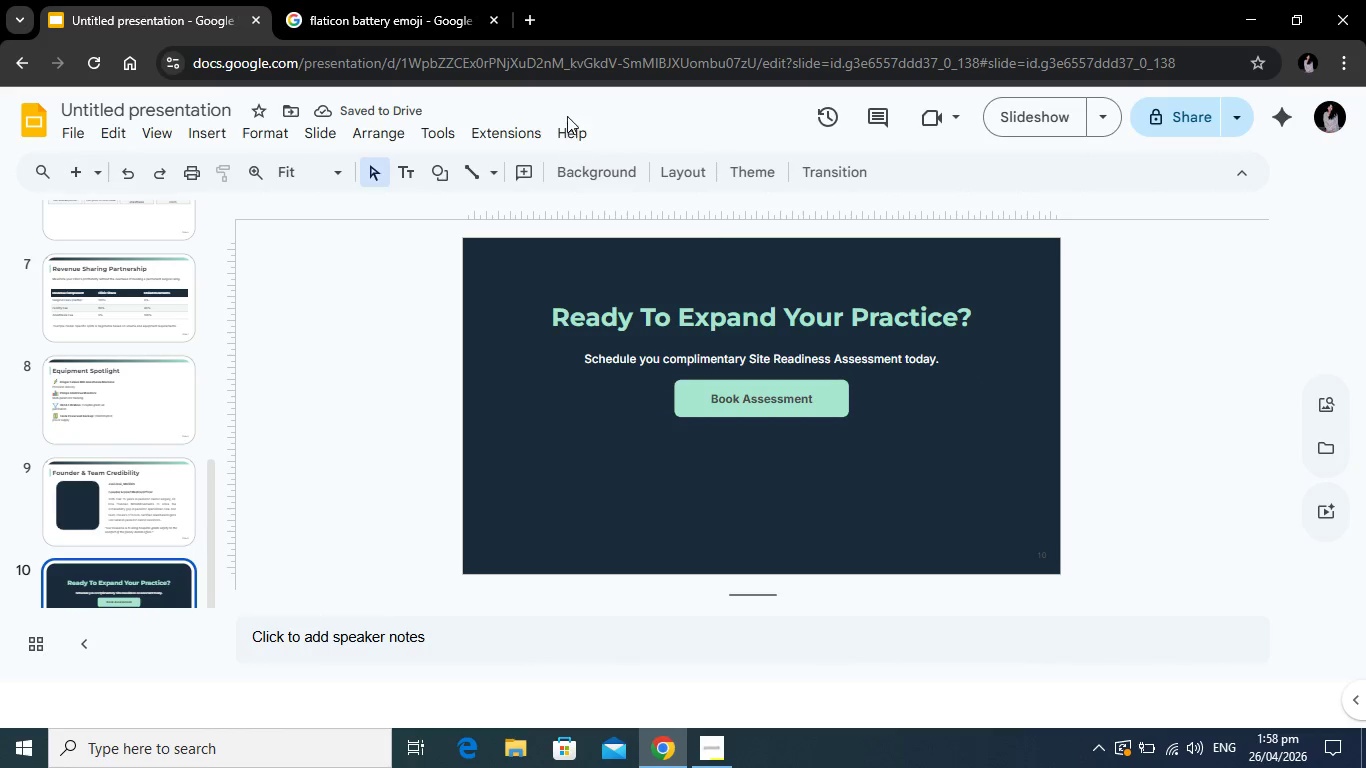 
wait(5.17)
 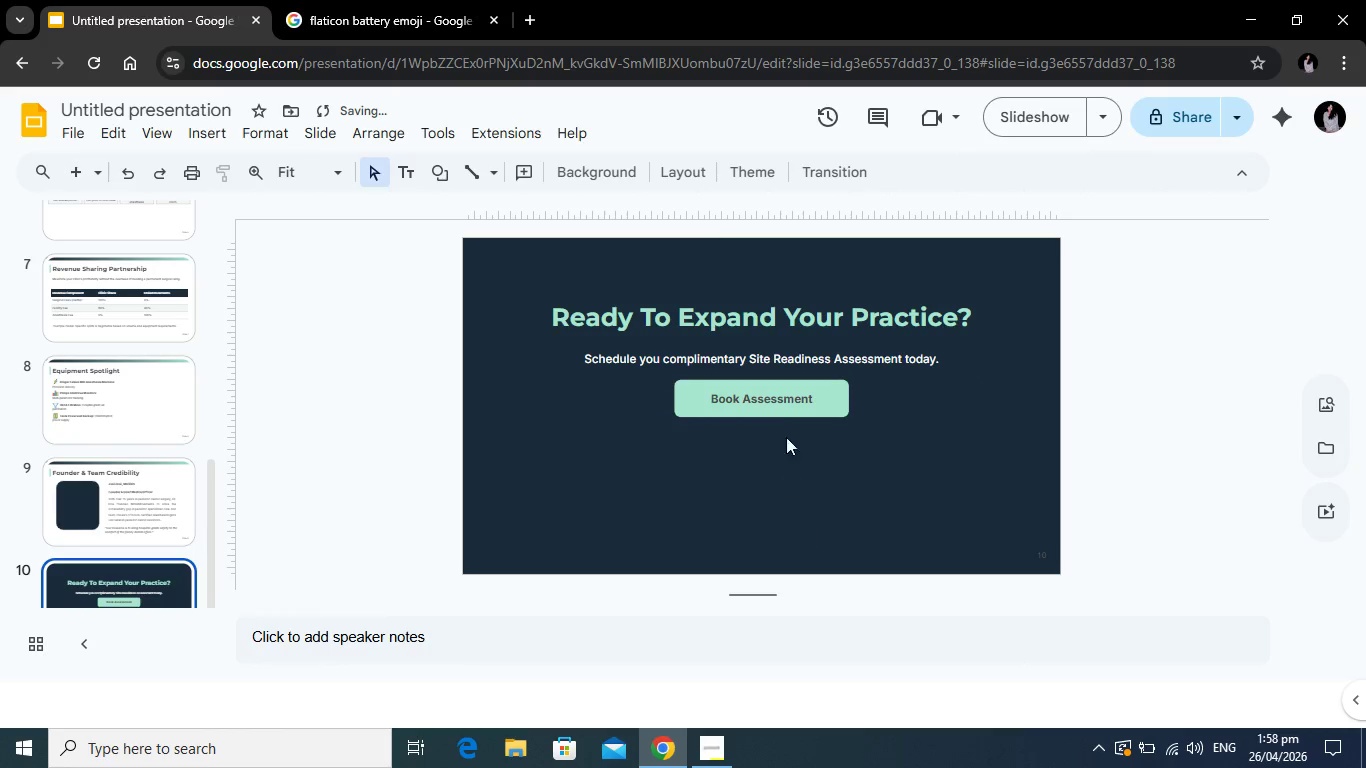 
left_click([419, 166])
 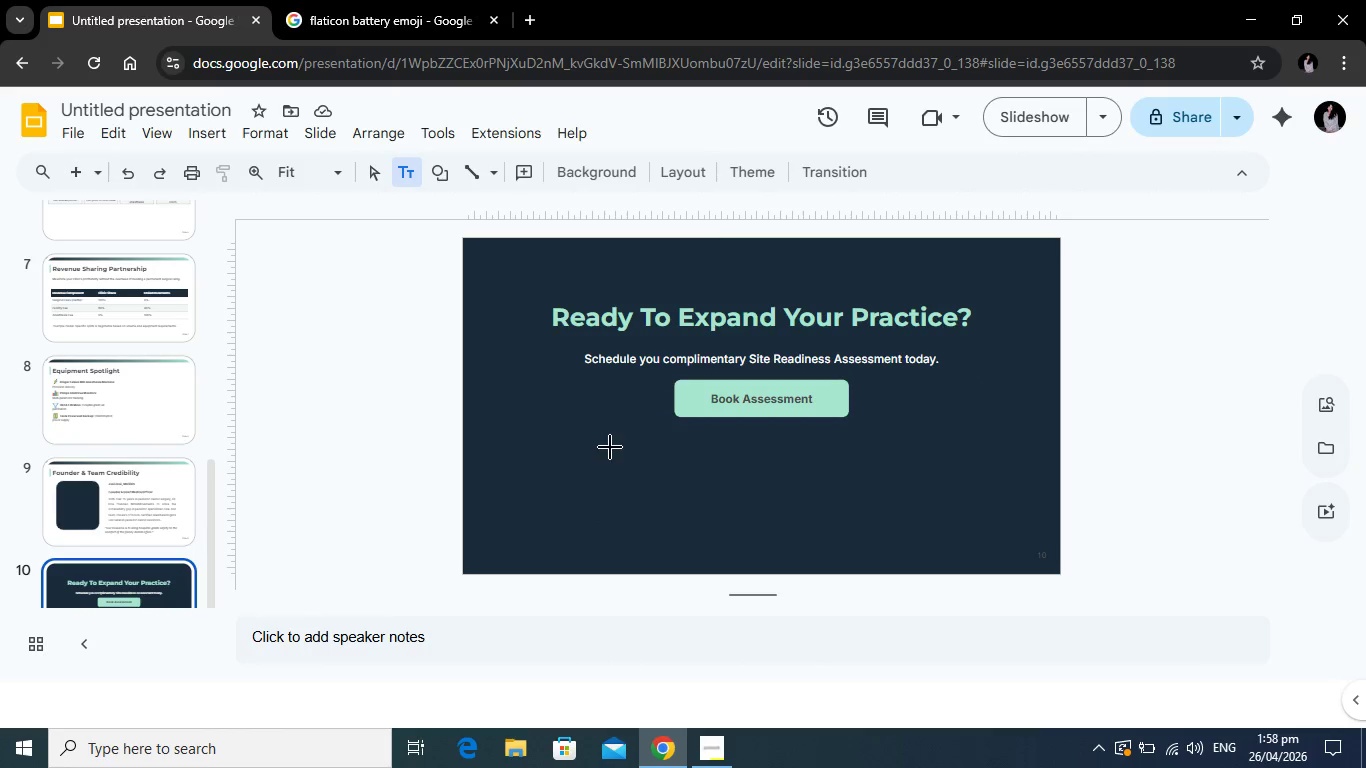 
left_click_drag(start_coordinate=[610, 447], to_coordinate=[959, 499])
 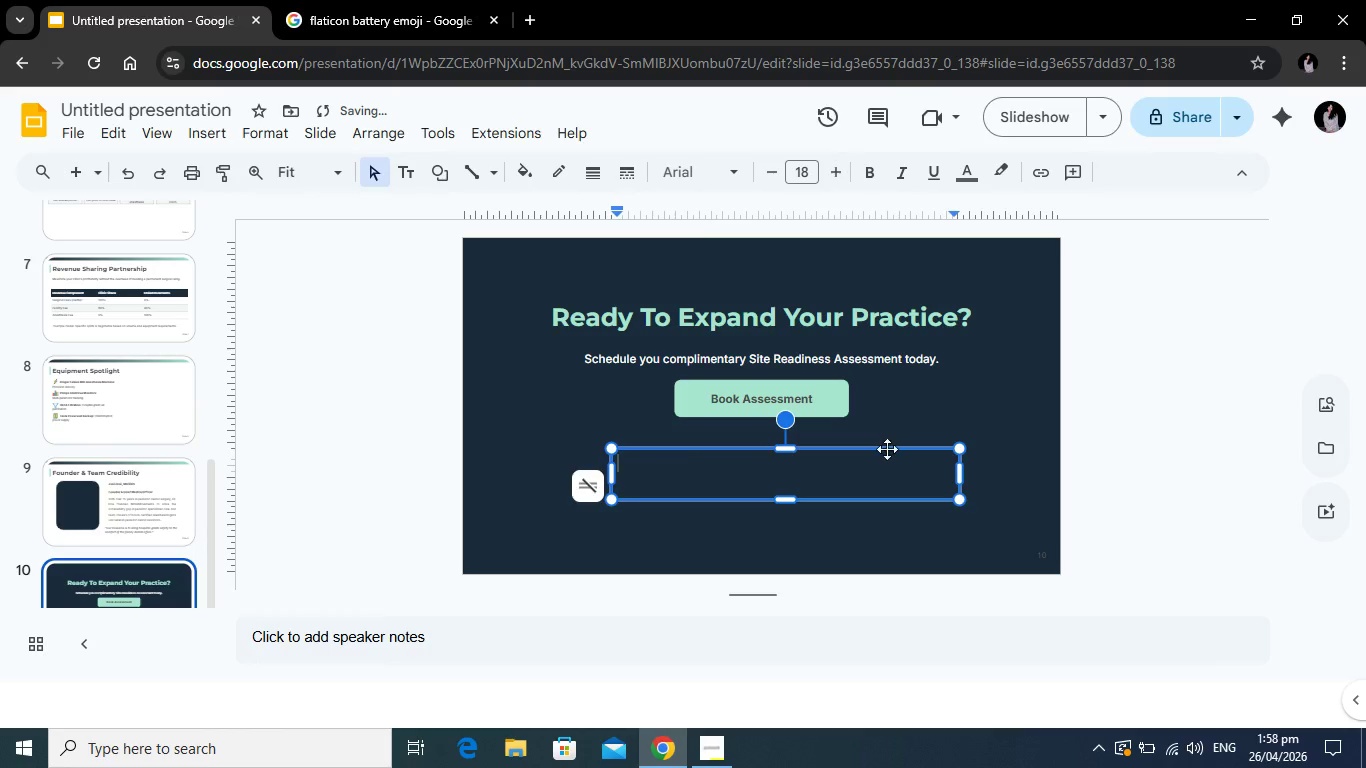 
left_click_drag(start_coordinate=[887, 449], to_coordinate=[866, 448])
 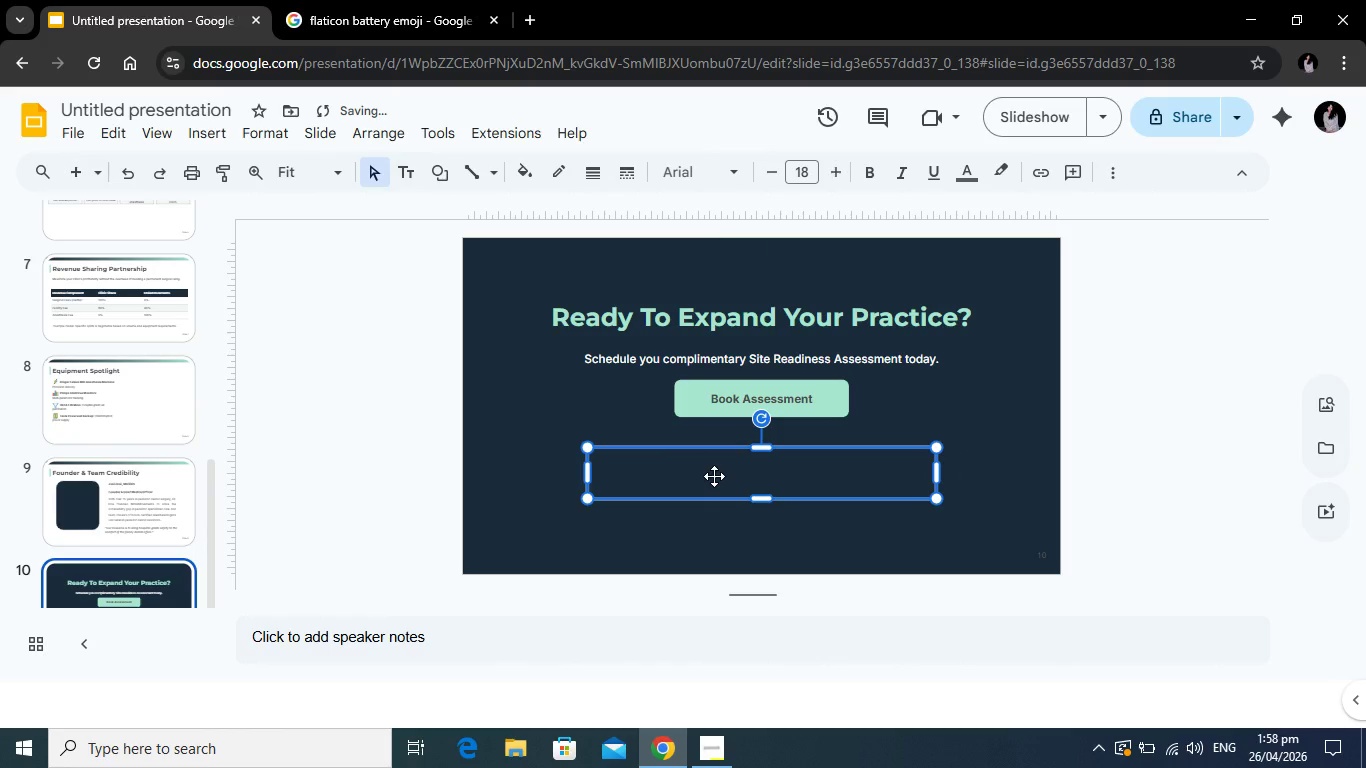 
left_click([714, 476])
 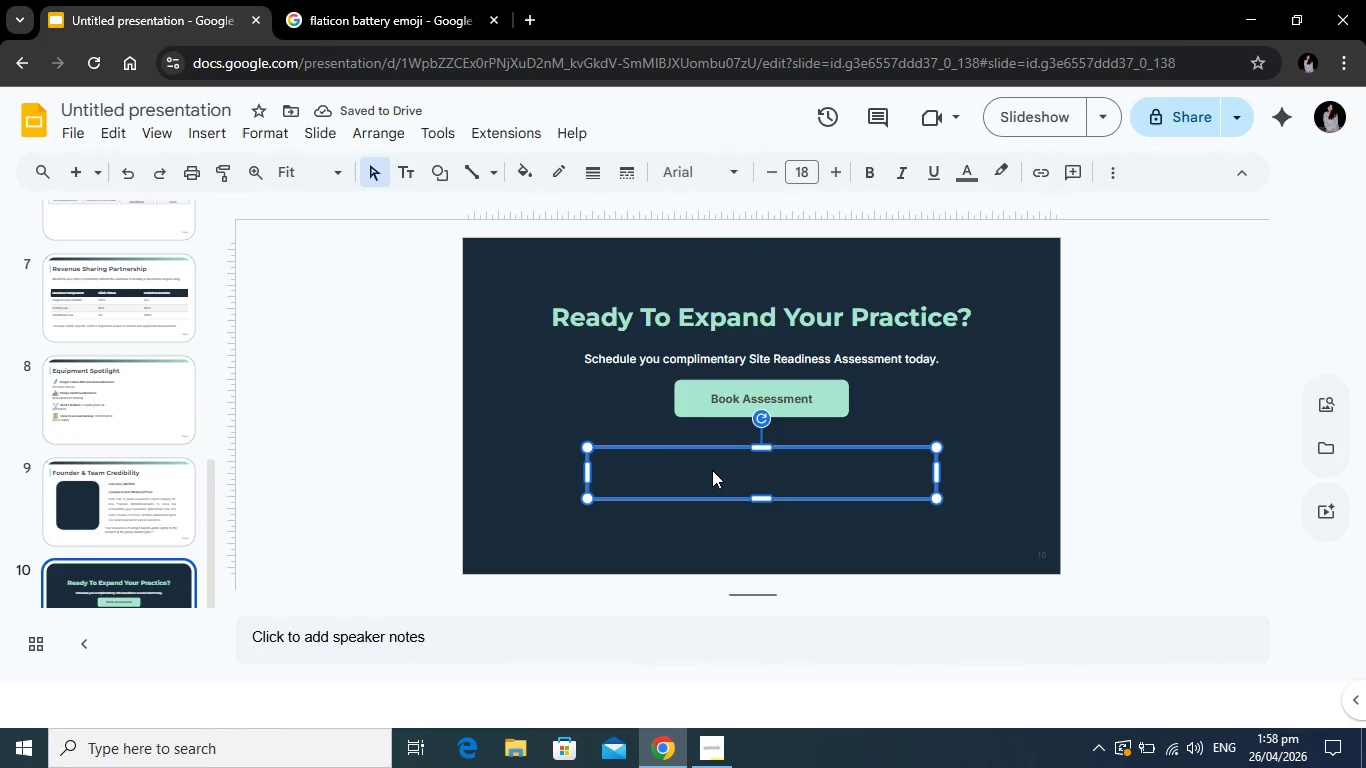 
type(hello@molarmo)
 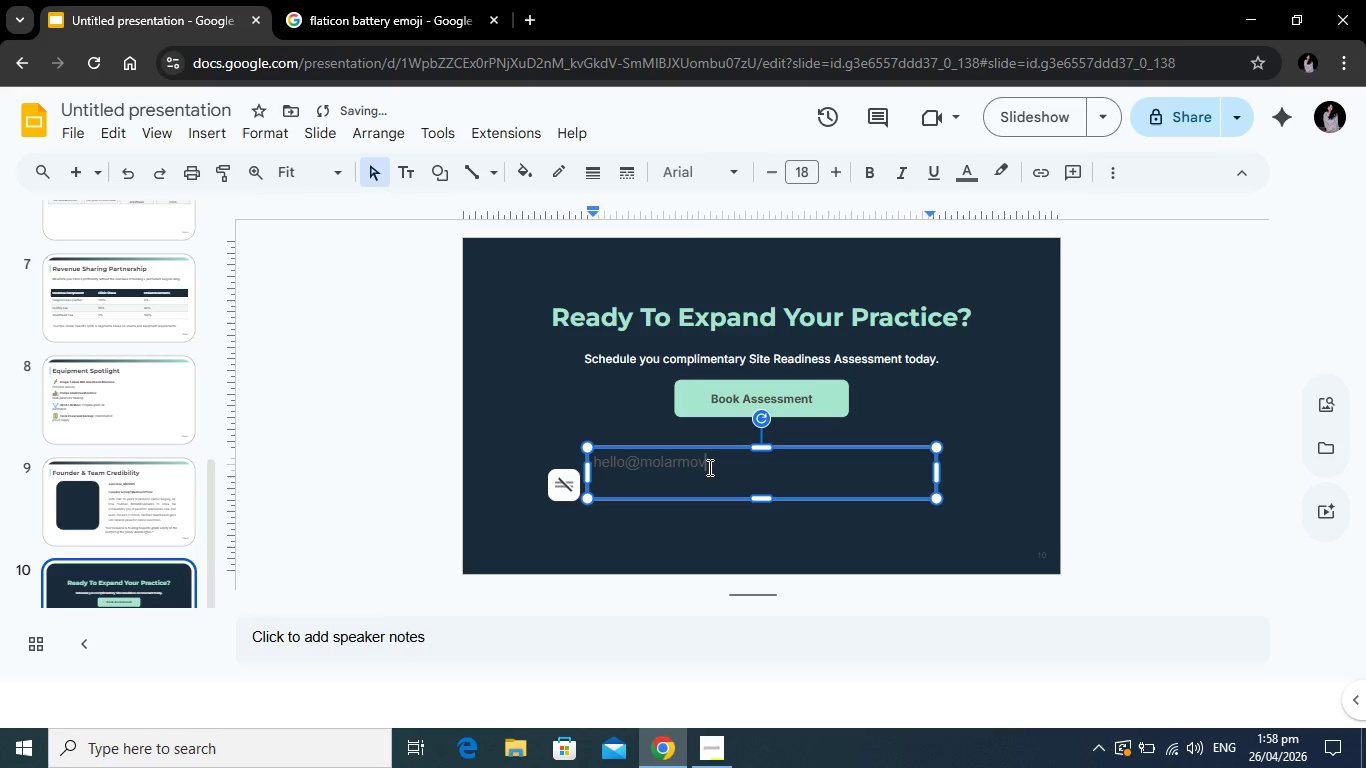 
 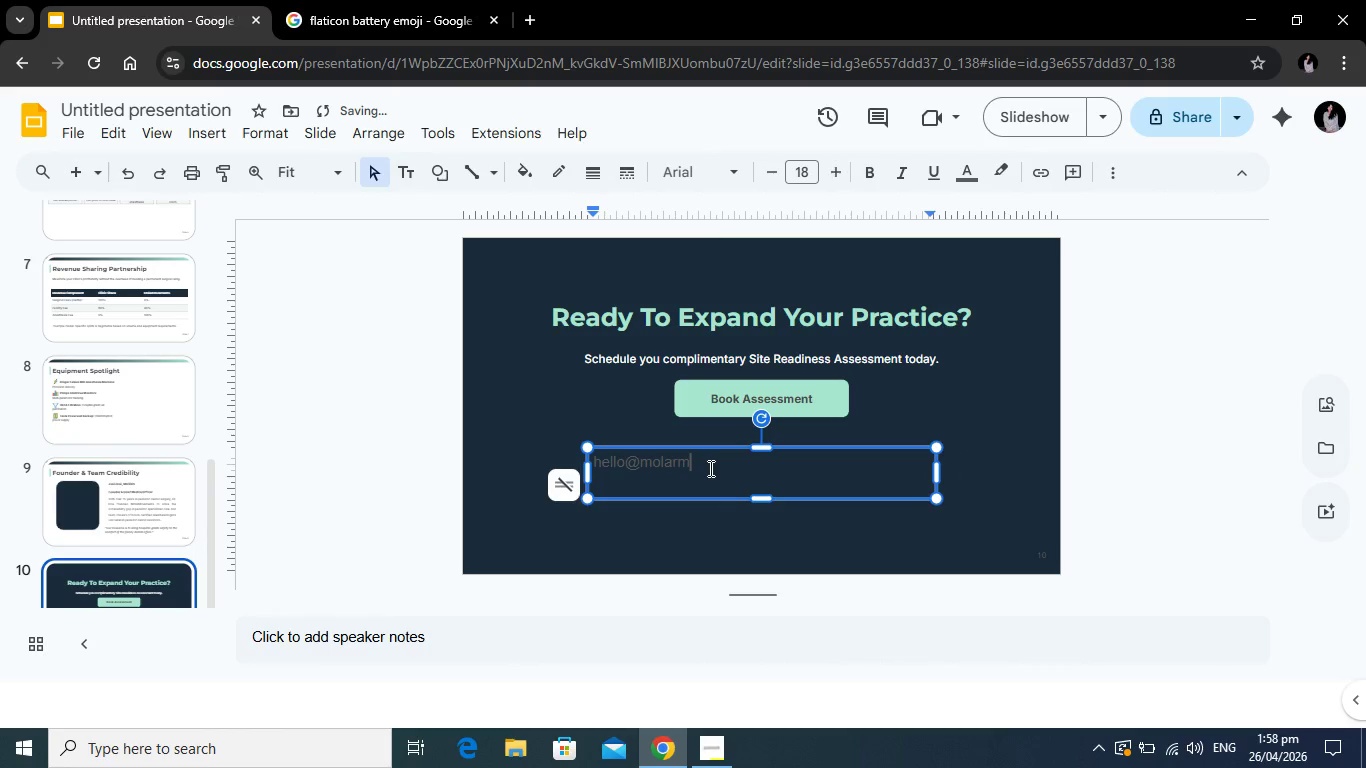 
type(vements.com \)
key(Backspace)
key(Backspace)
 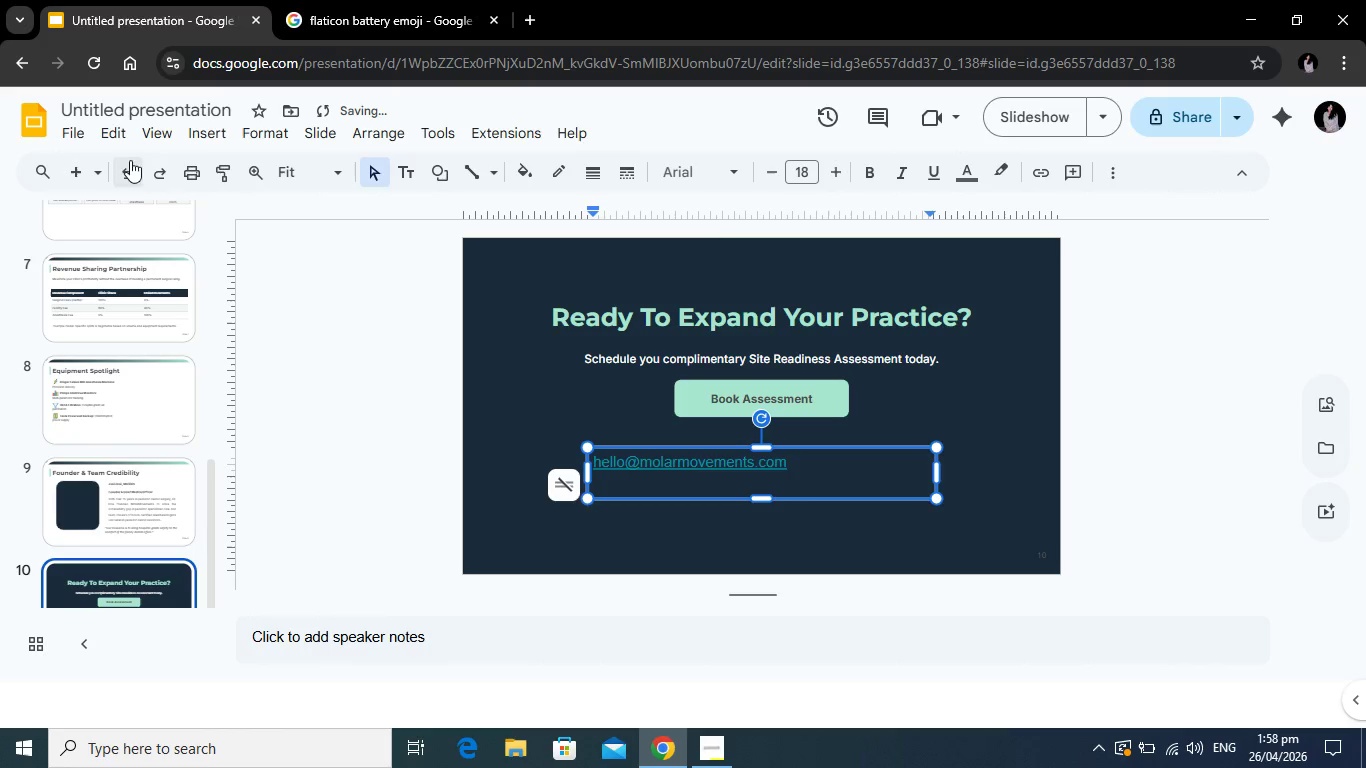 
left_click([120, 167])
 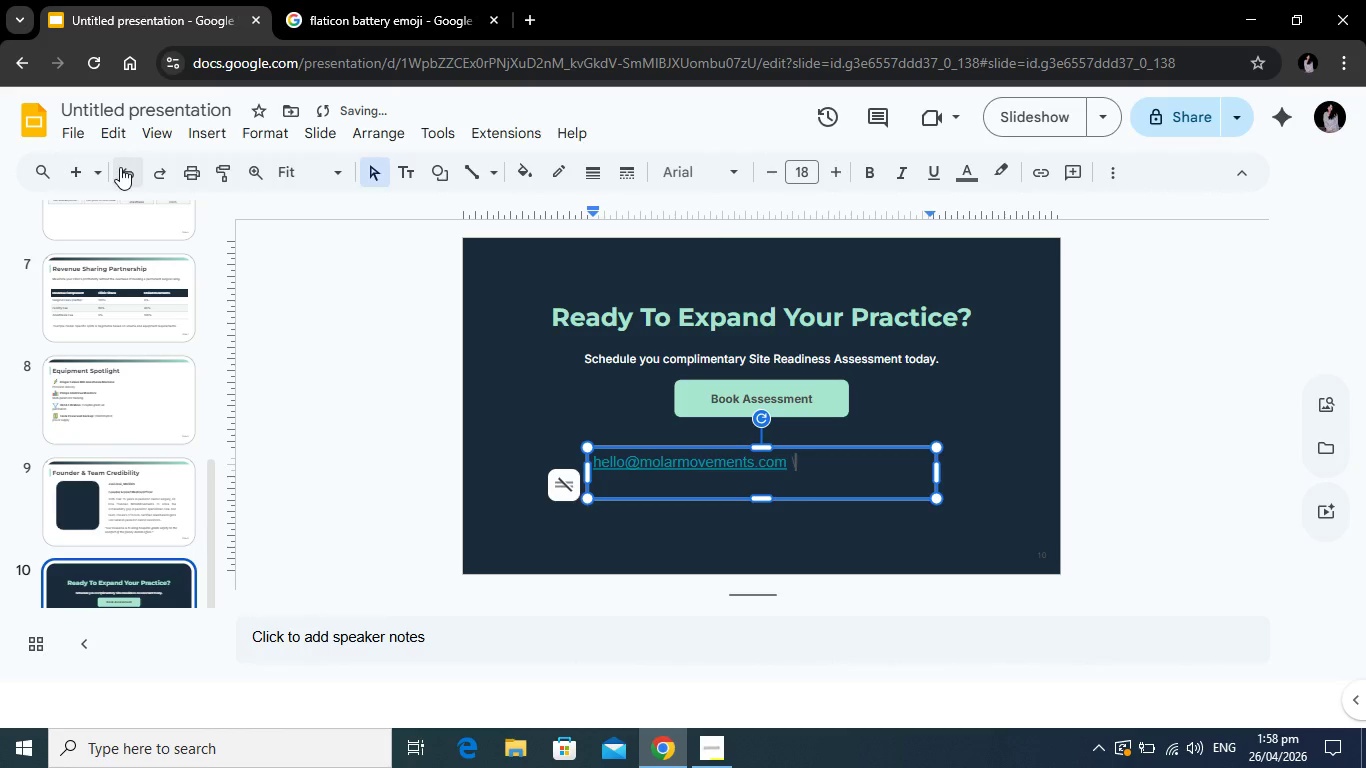 
left_click([120, 167])
 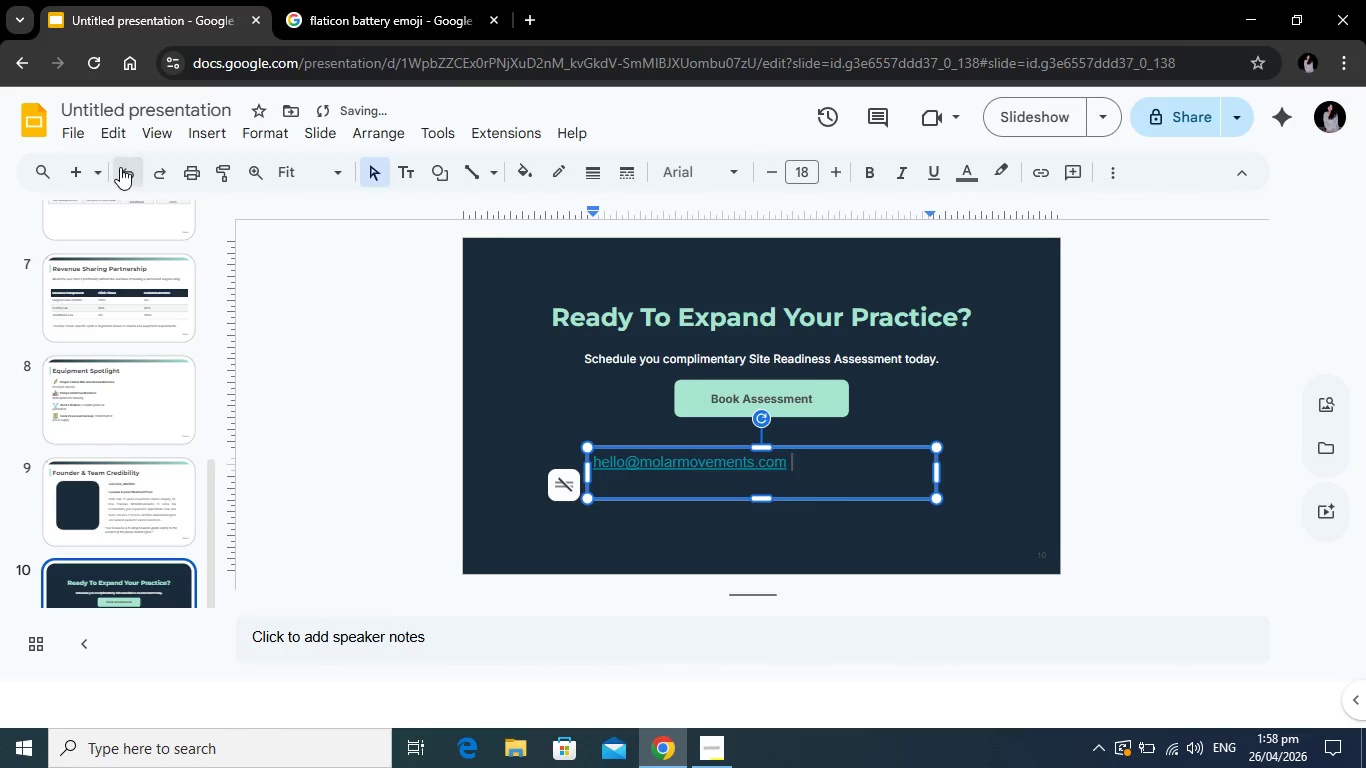 
left_click([120, 167])
 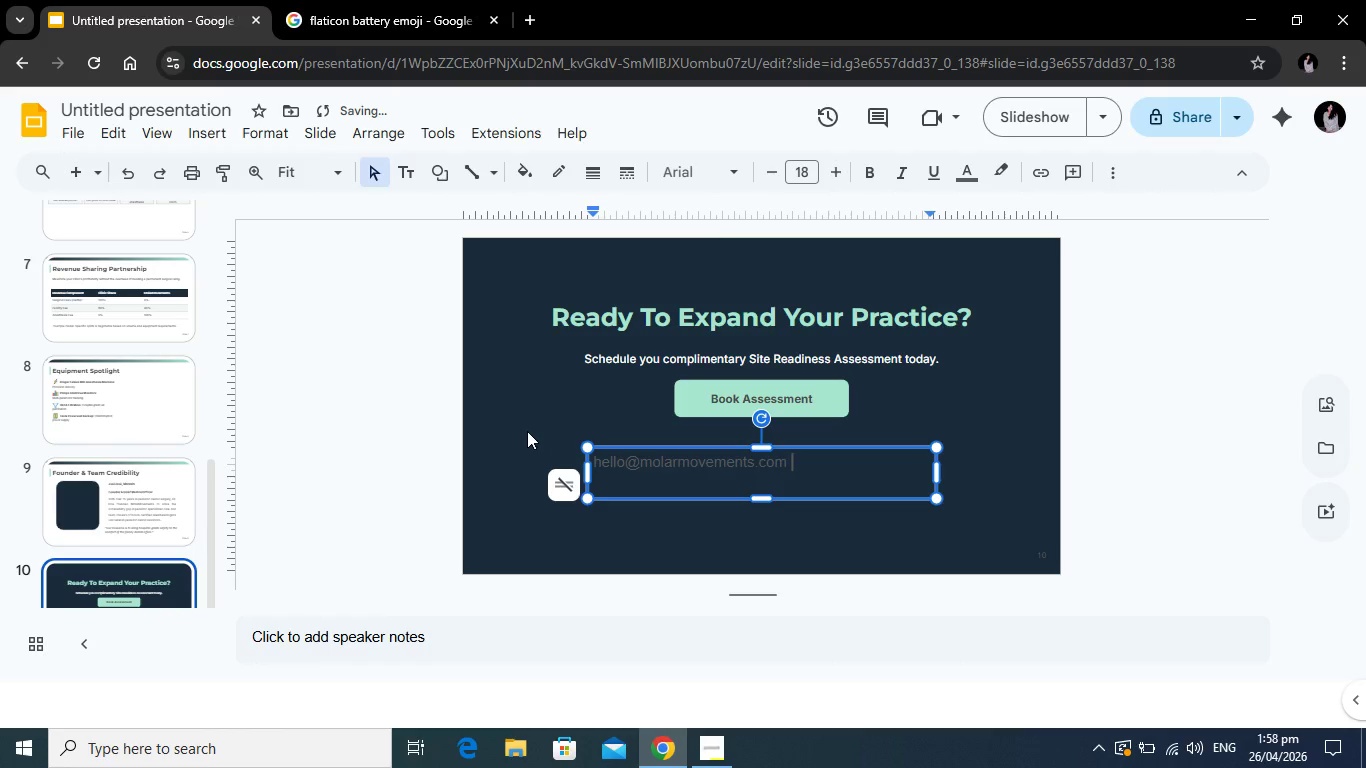 
type(| 555-0123 | molarmovements.com )
key(Backspace)
 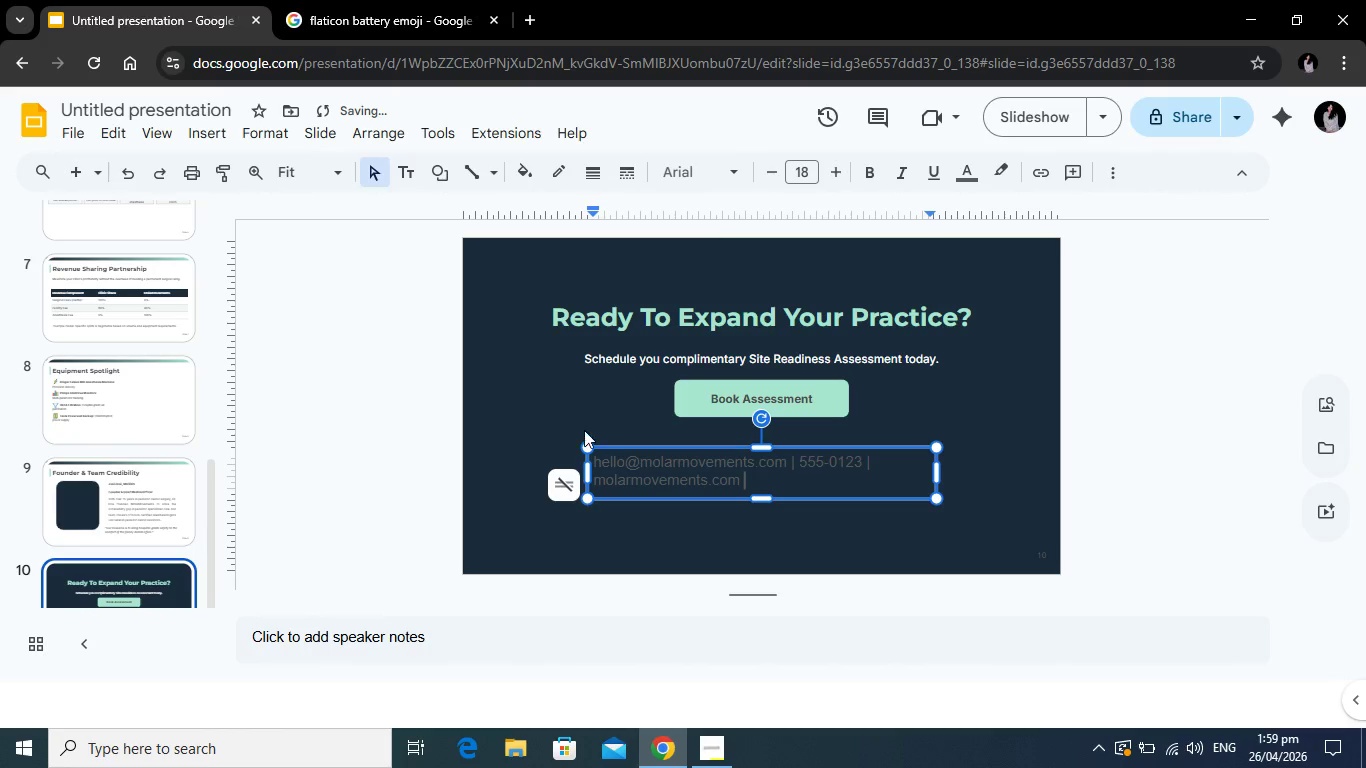 
left_click_drag(start_coordinate=[941, 475], to_coordinate=[1015, 473])
 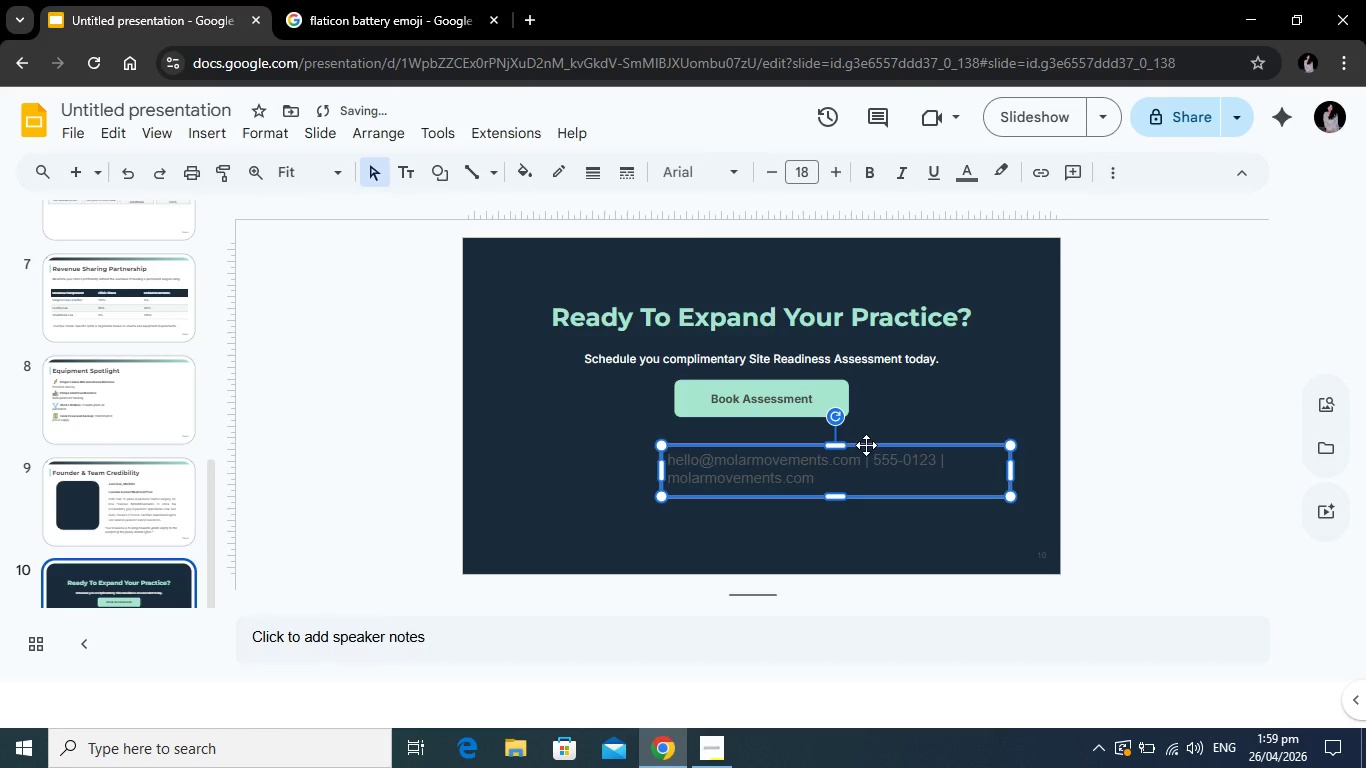 
left_click_drag(start_coordinate=[866, 445], to_coordinate=[744, 444])
 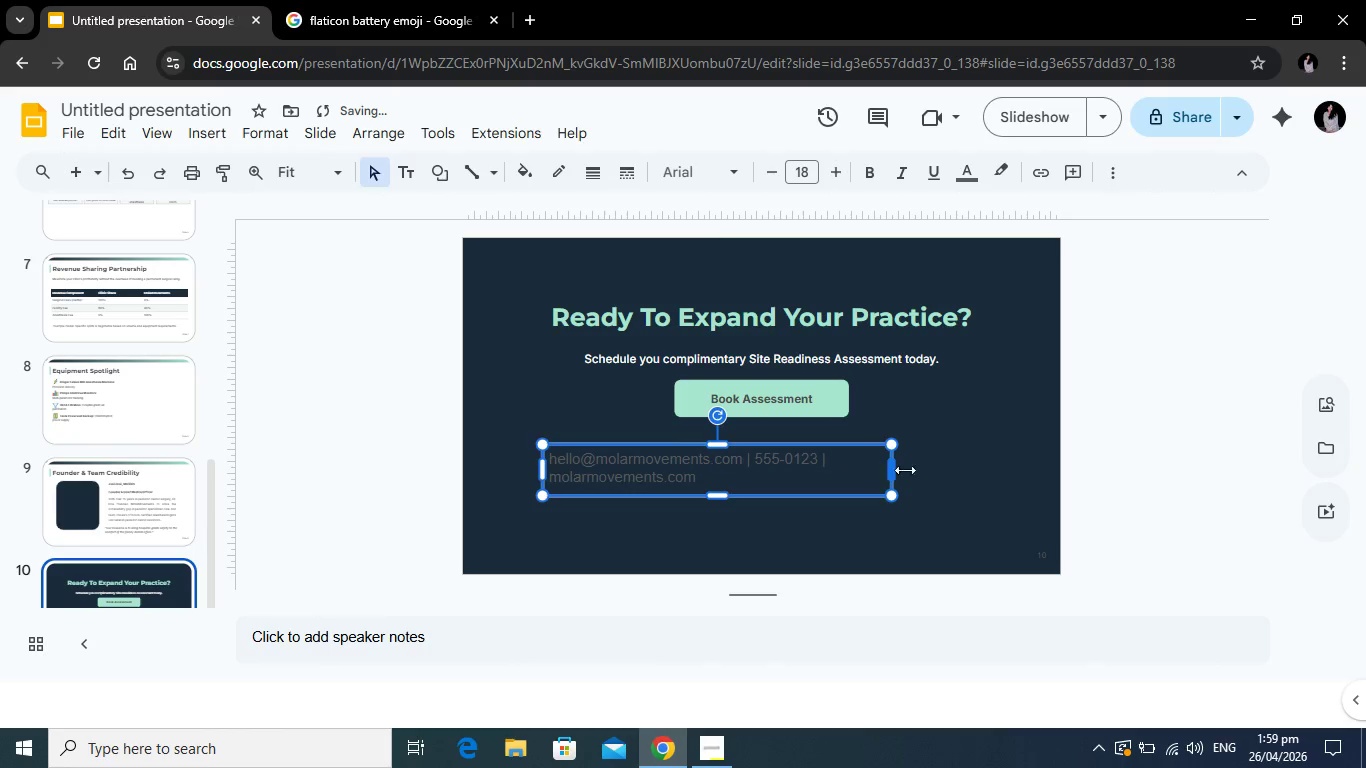 
left_click_drag(start_coordinate=[891, 470], to_coordinate=[1006, 471])
 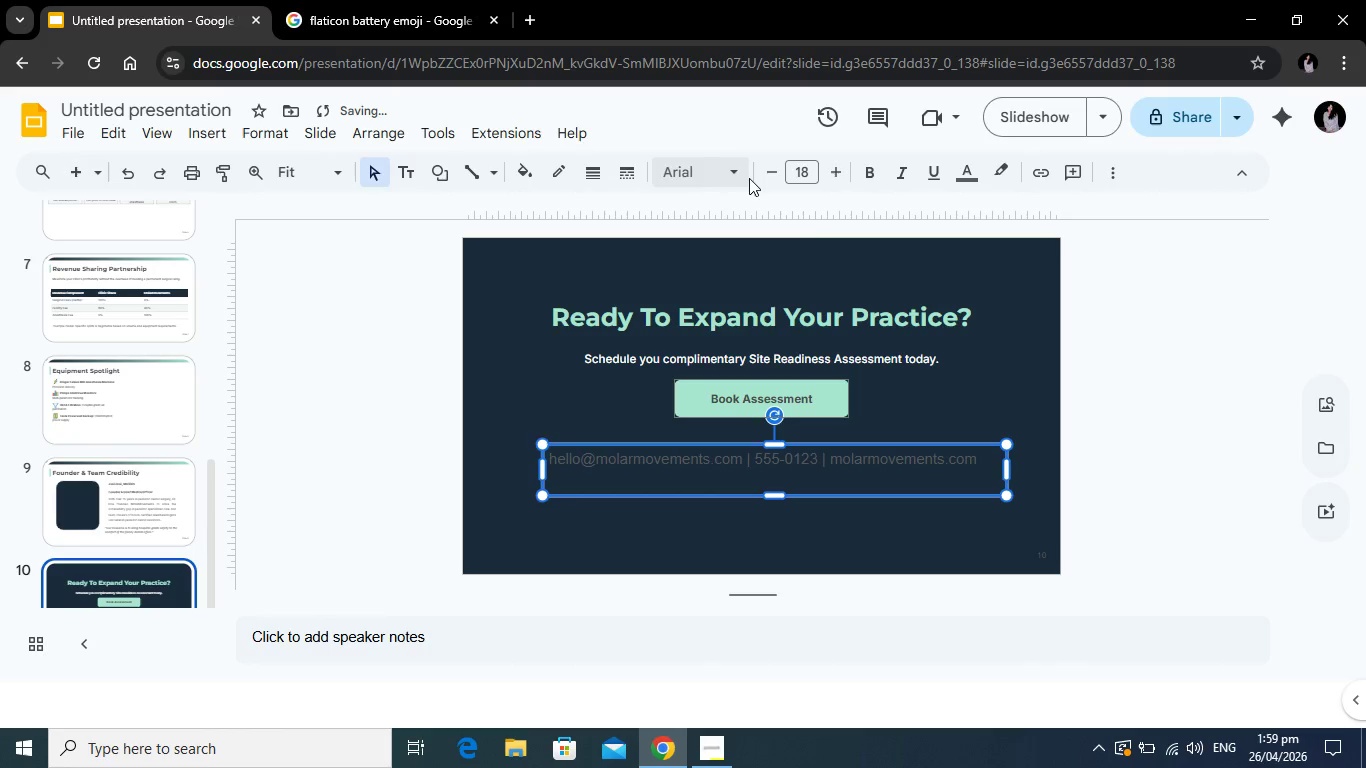 
left_click([774, 173])
 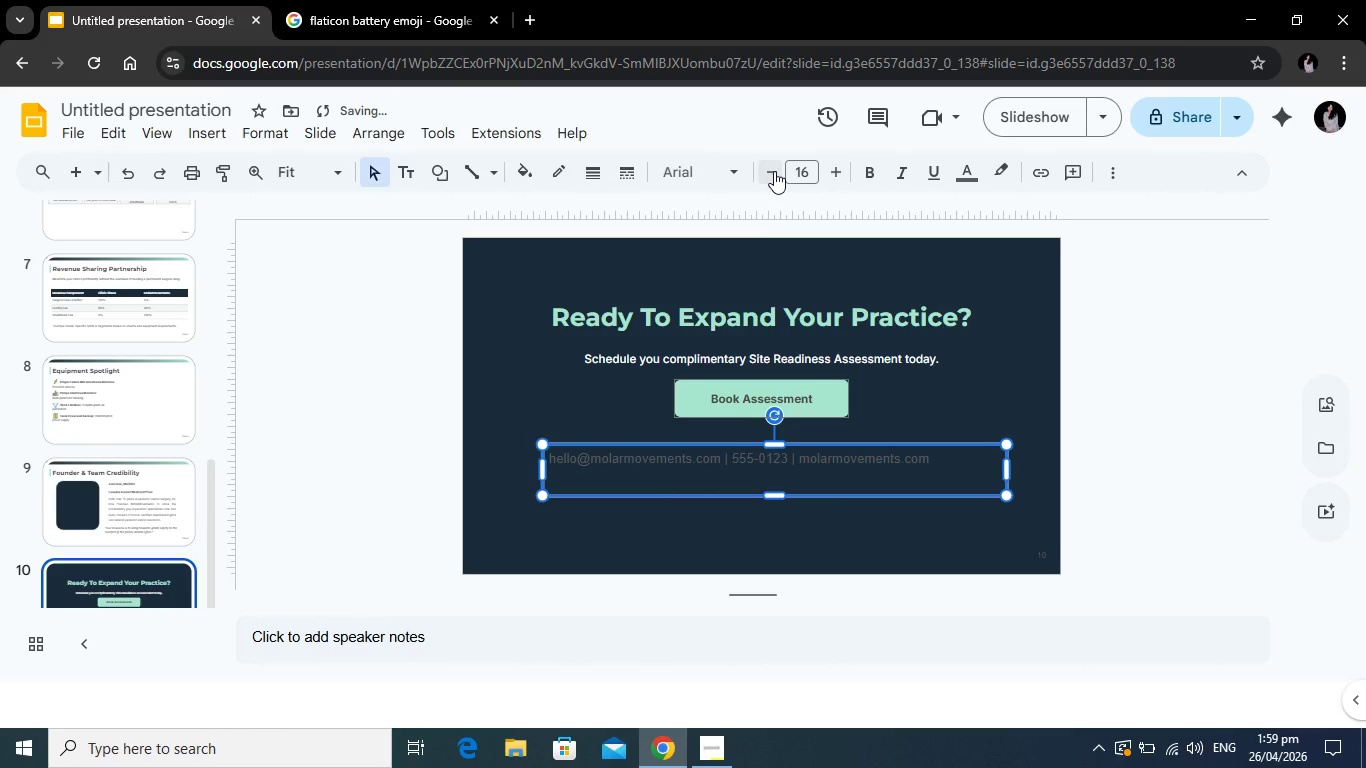 
left_click([774, 171])
 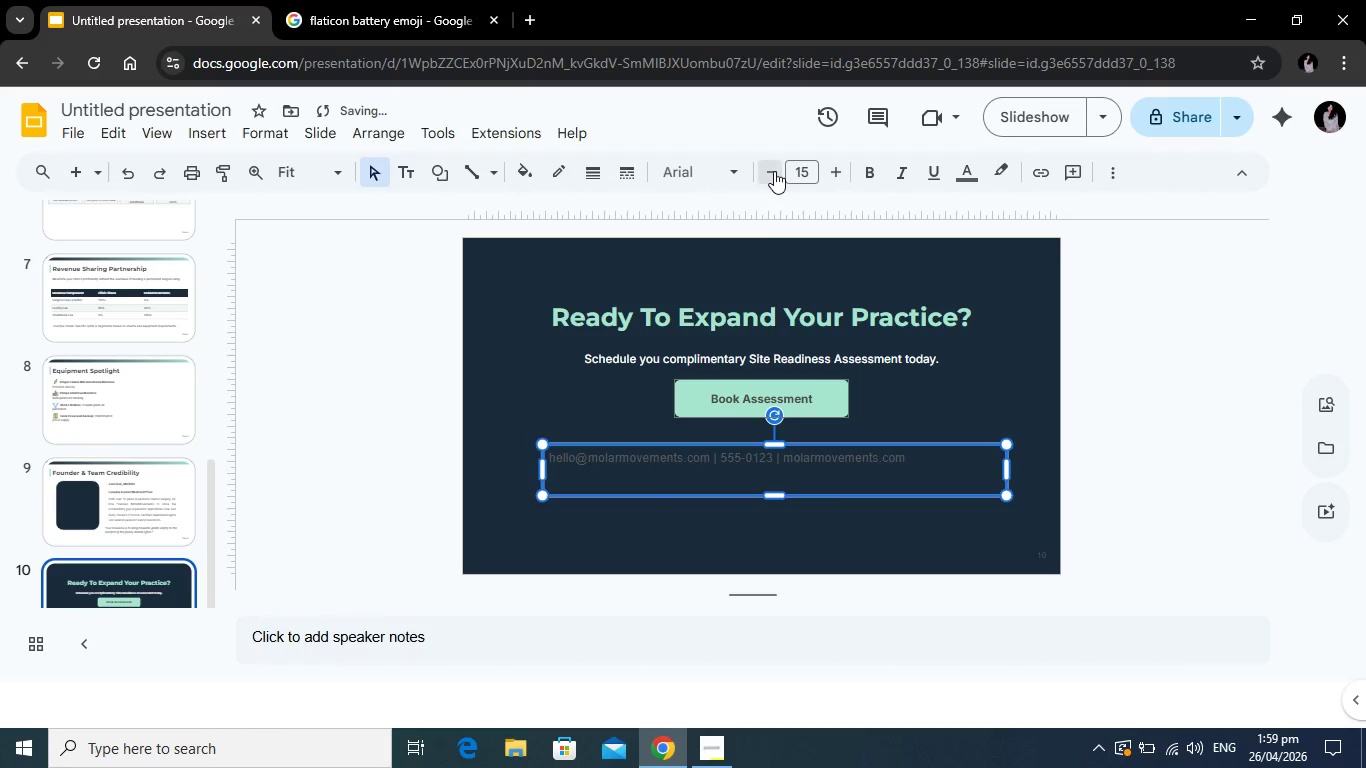 
left_click([774, 171])
 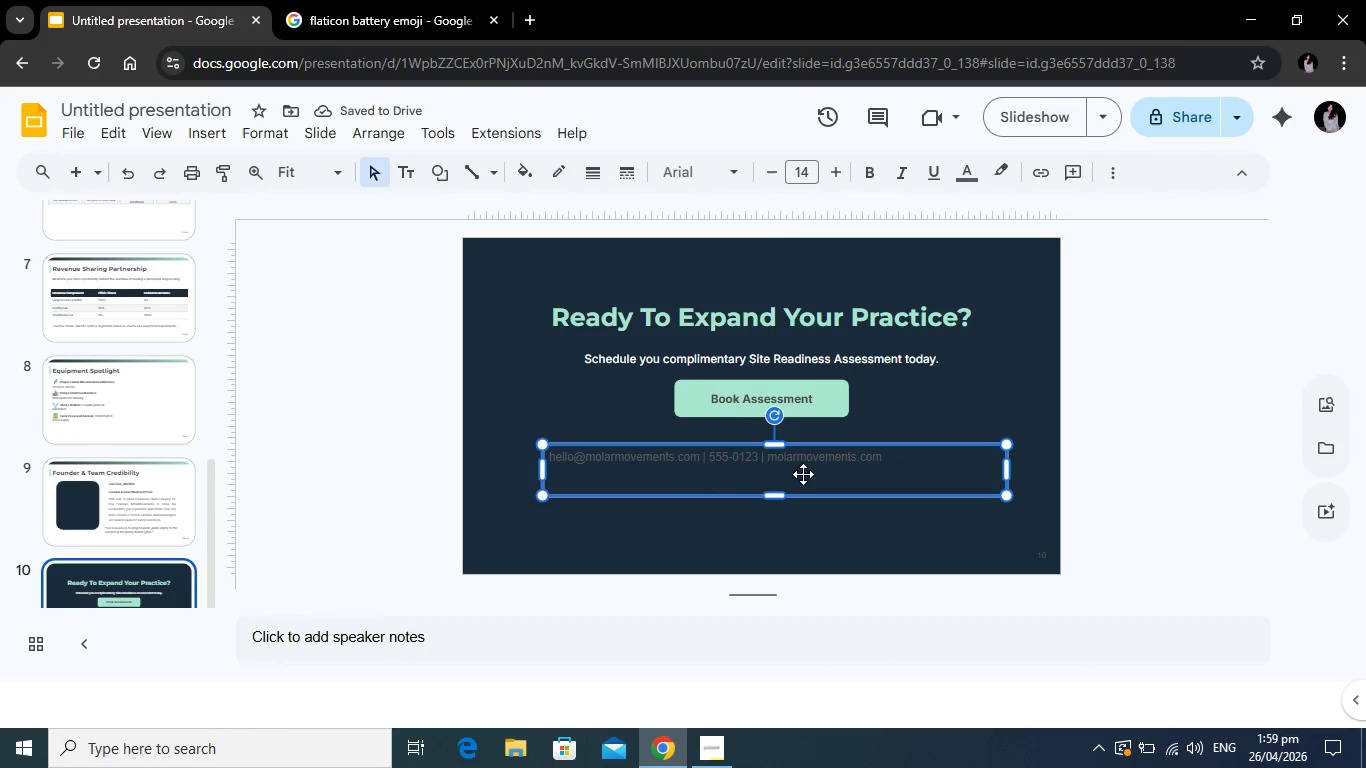 
left_click([1112, 178])
 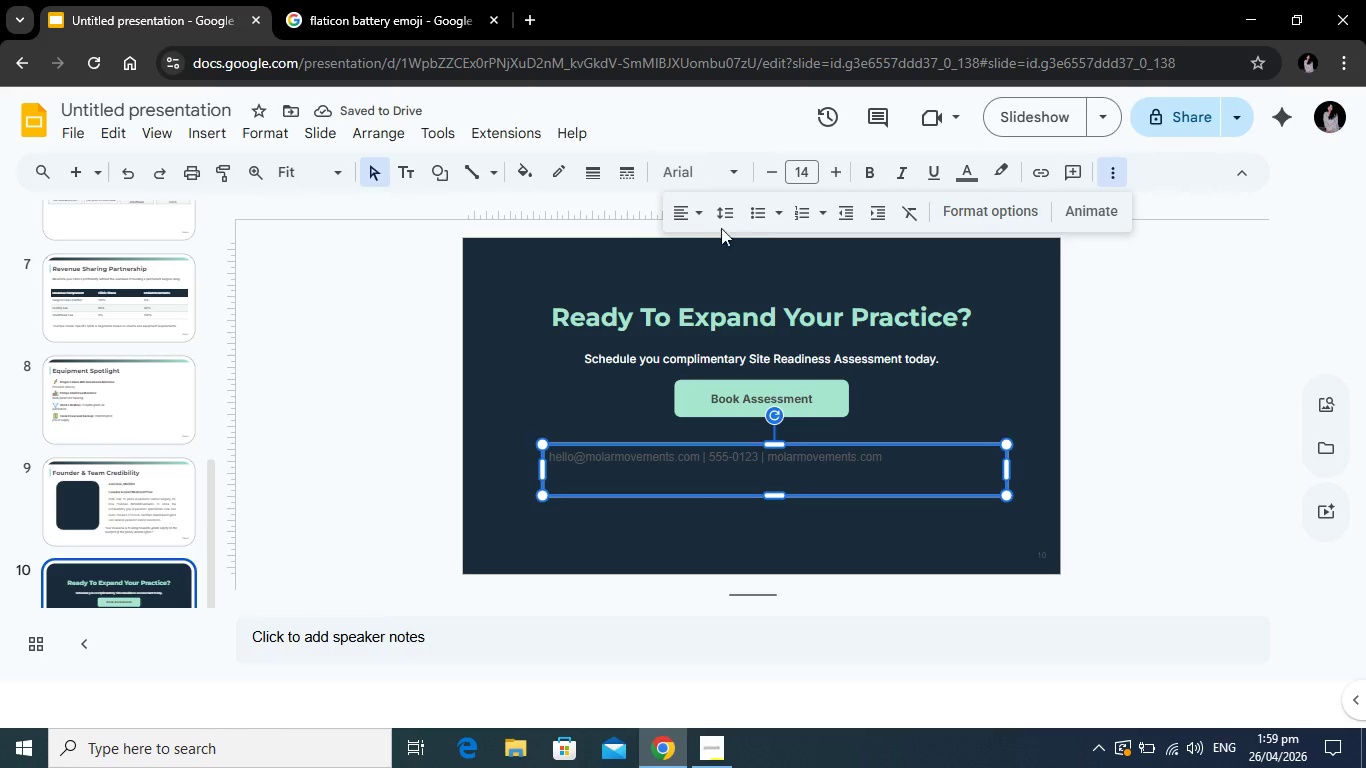 
left_click([686, 210])
 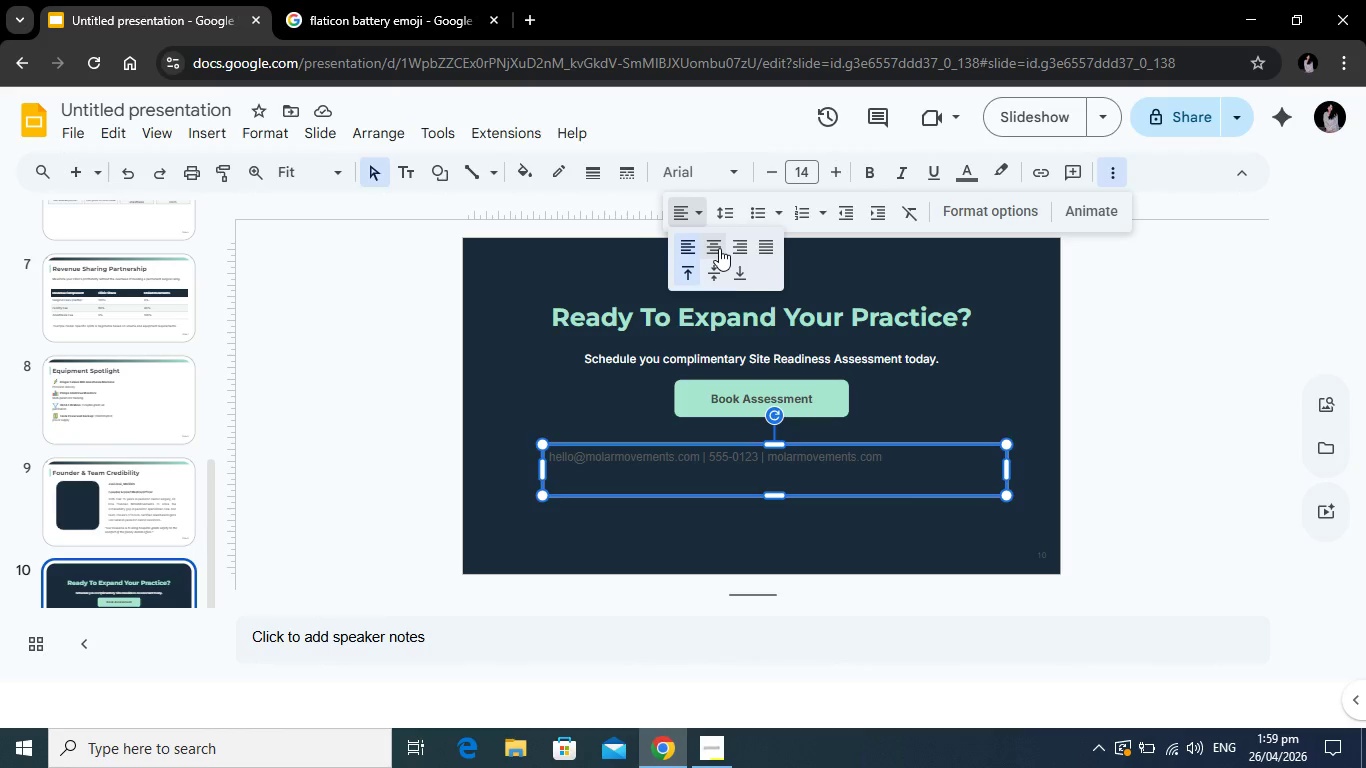 
left_click([719, 248])
 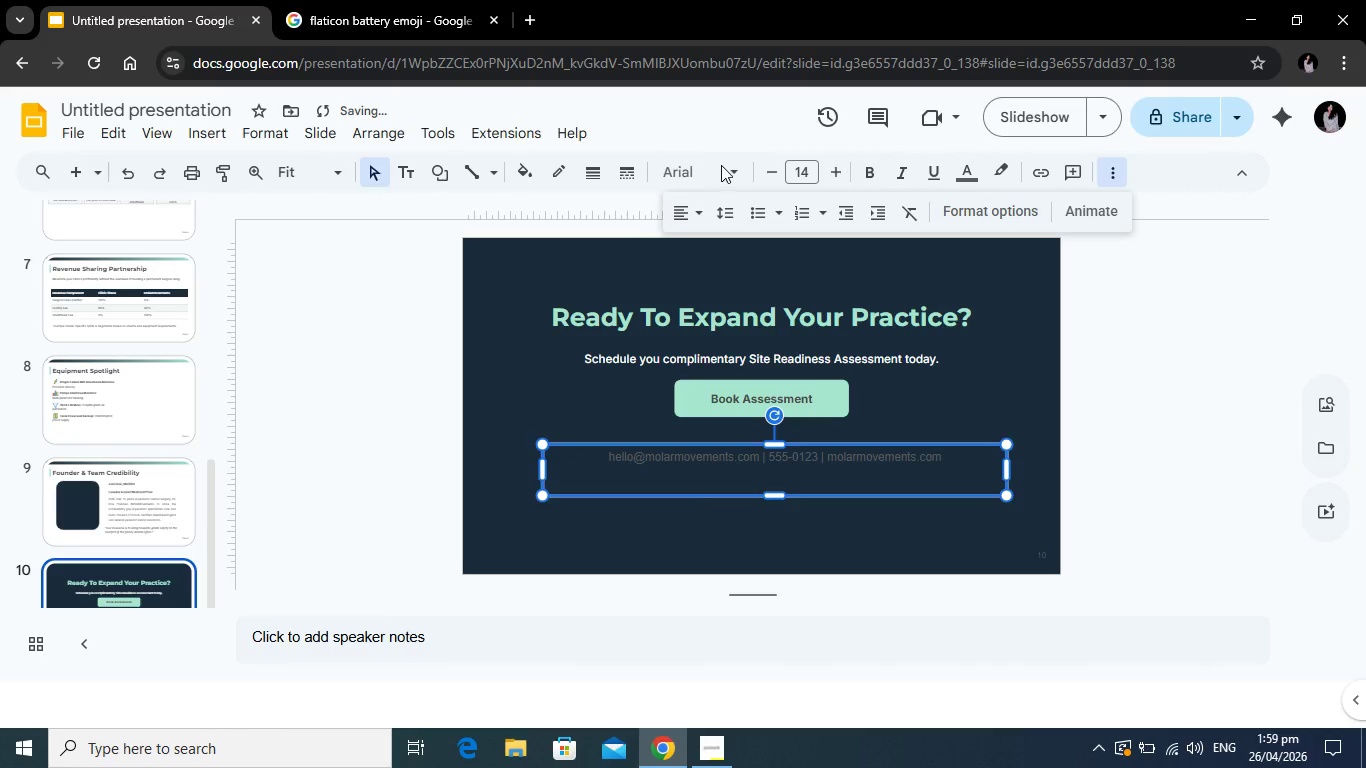 
left_click([721, 165])
 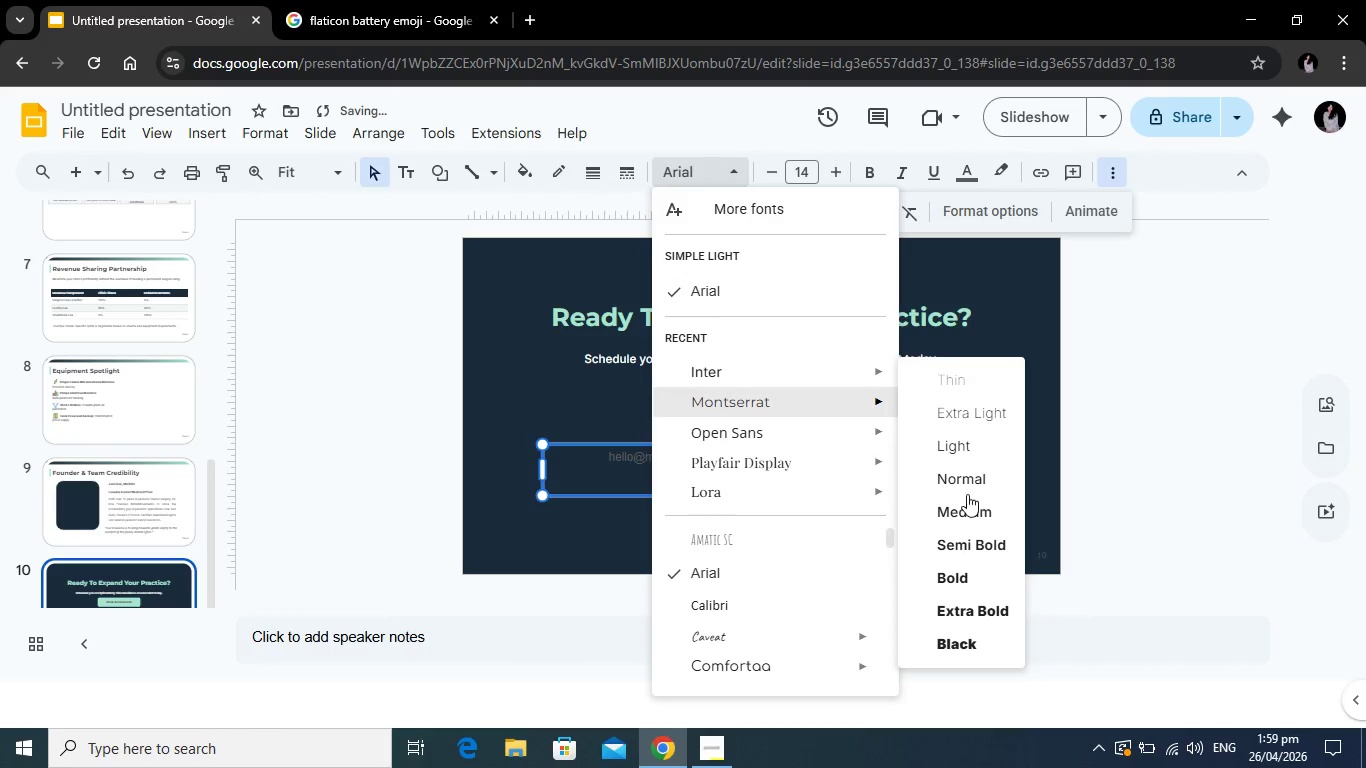 
left_click([961, 507])
 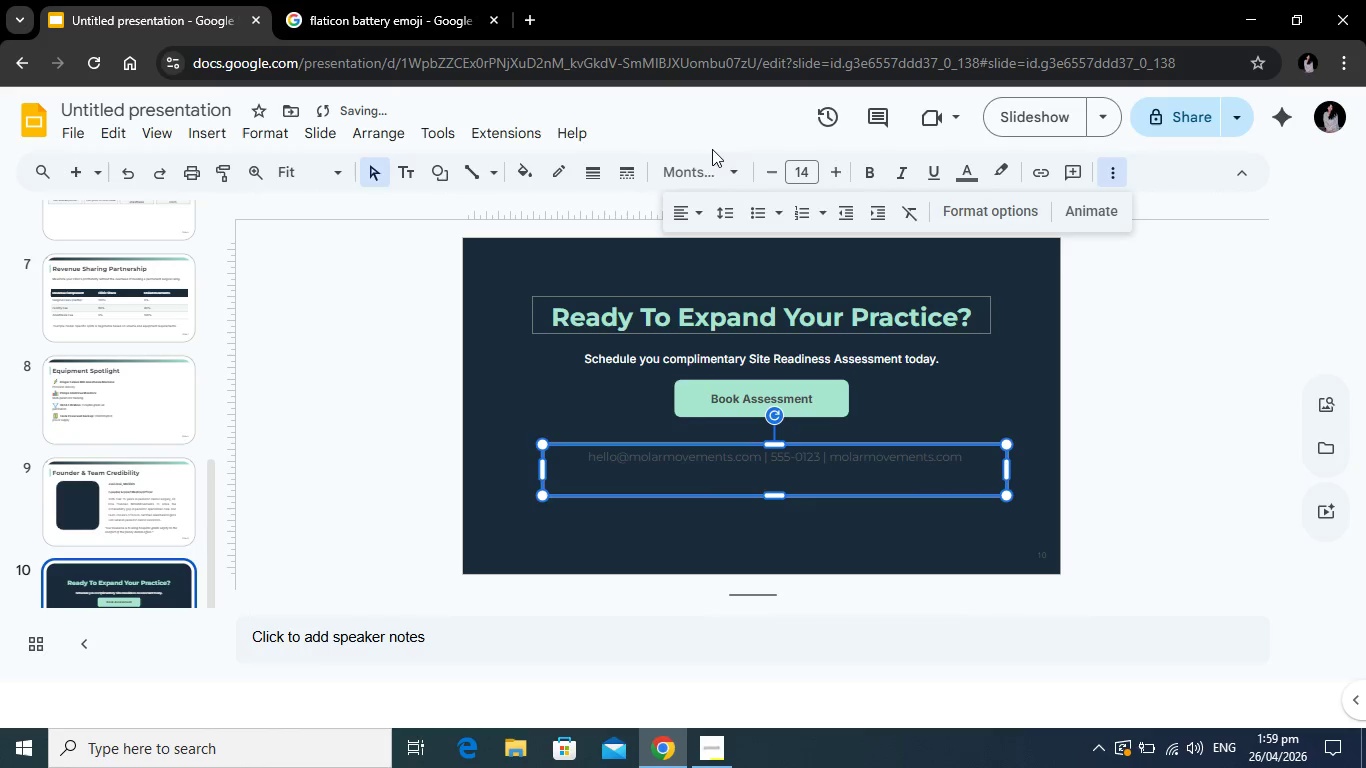 
left_click([714, 177])
 